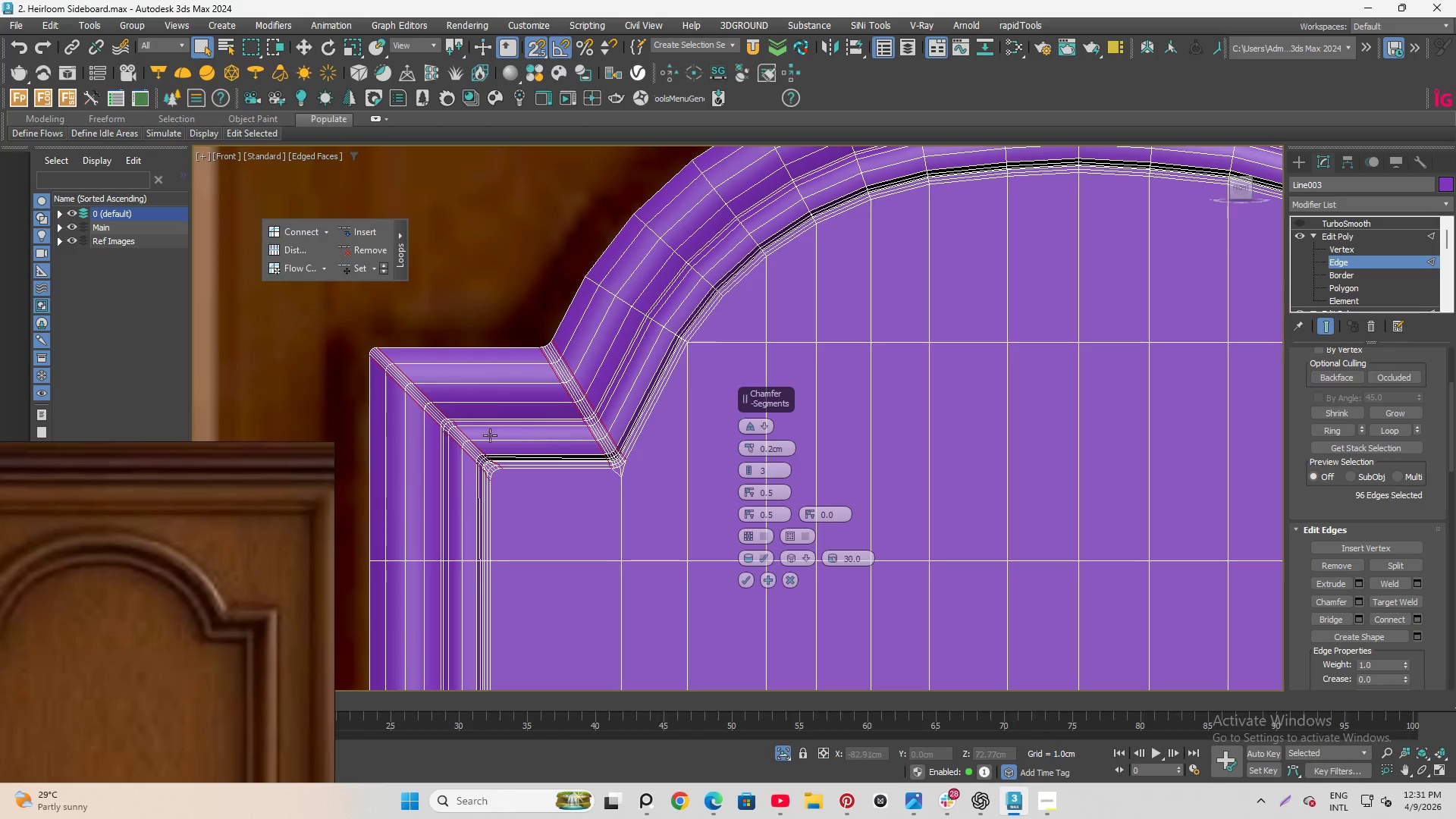 
scroll: coordinate [523, 437], scroll_direction: down, amount: 1.0
 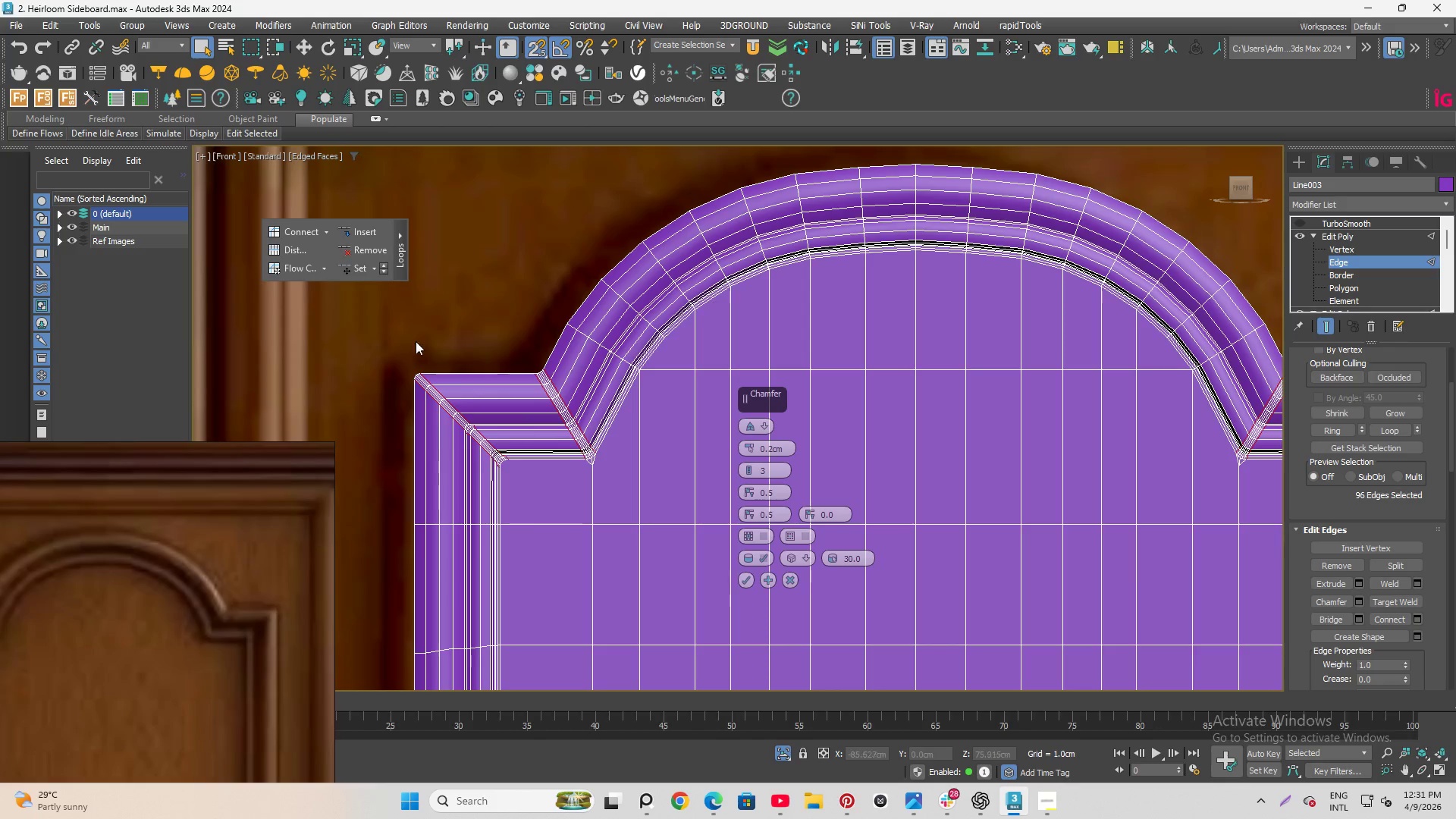 
hold_key(key=AltLeft, duration=0.59)
 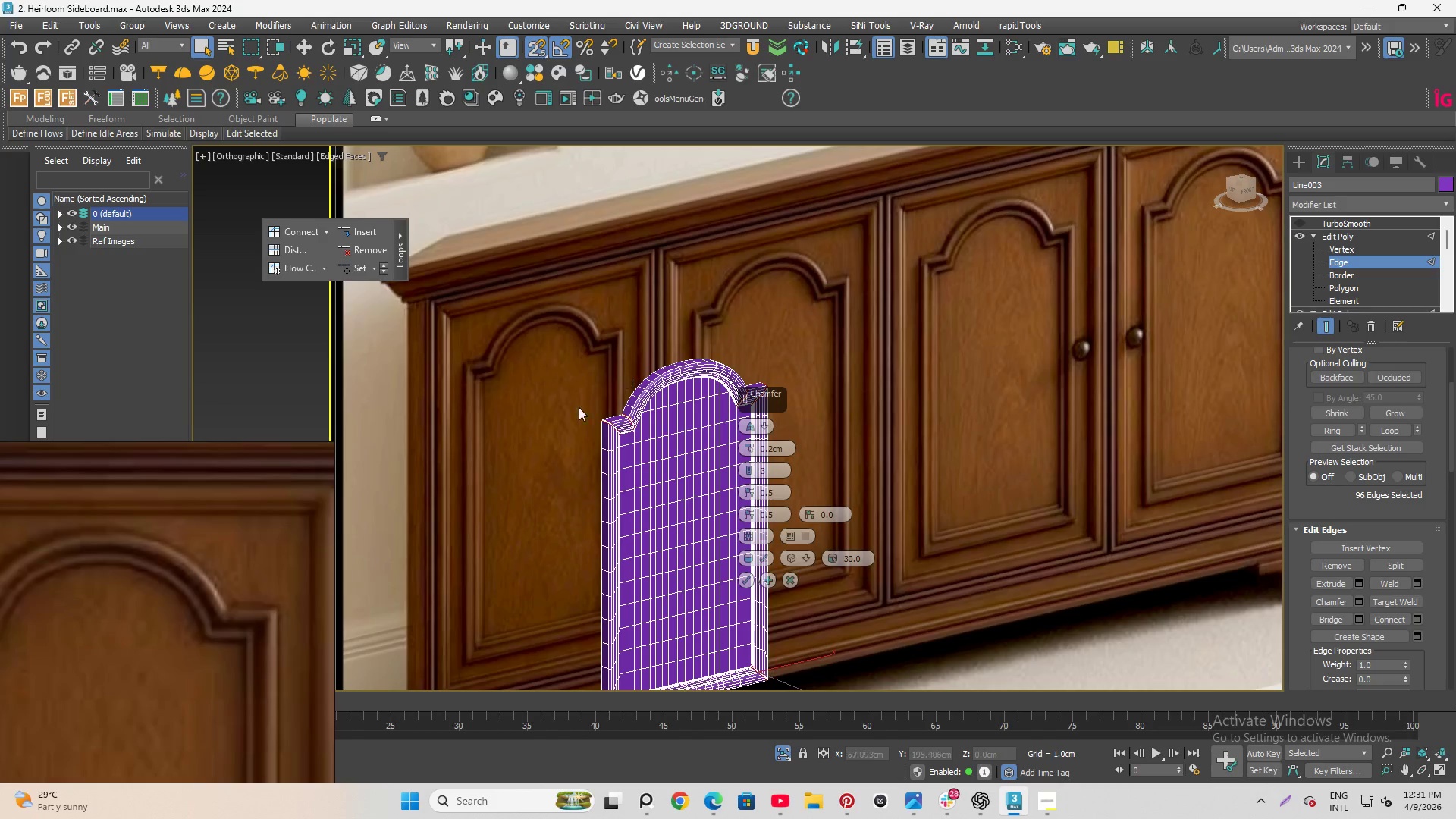 
scroll: coordinate [495, 368], scroll_direction: none, amount: 0.0
 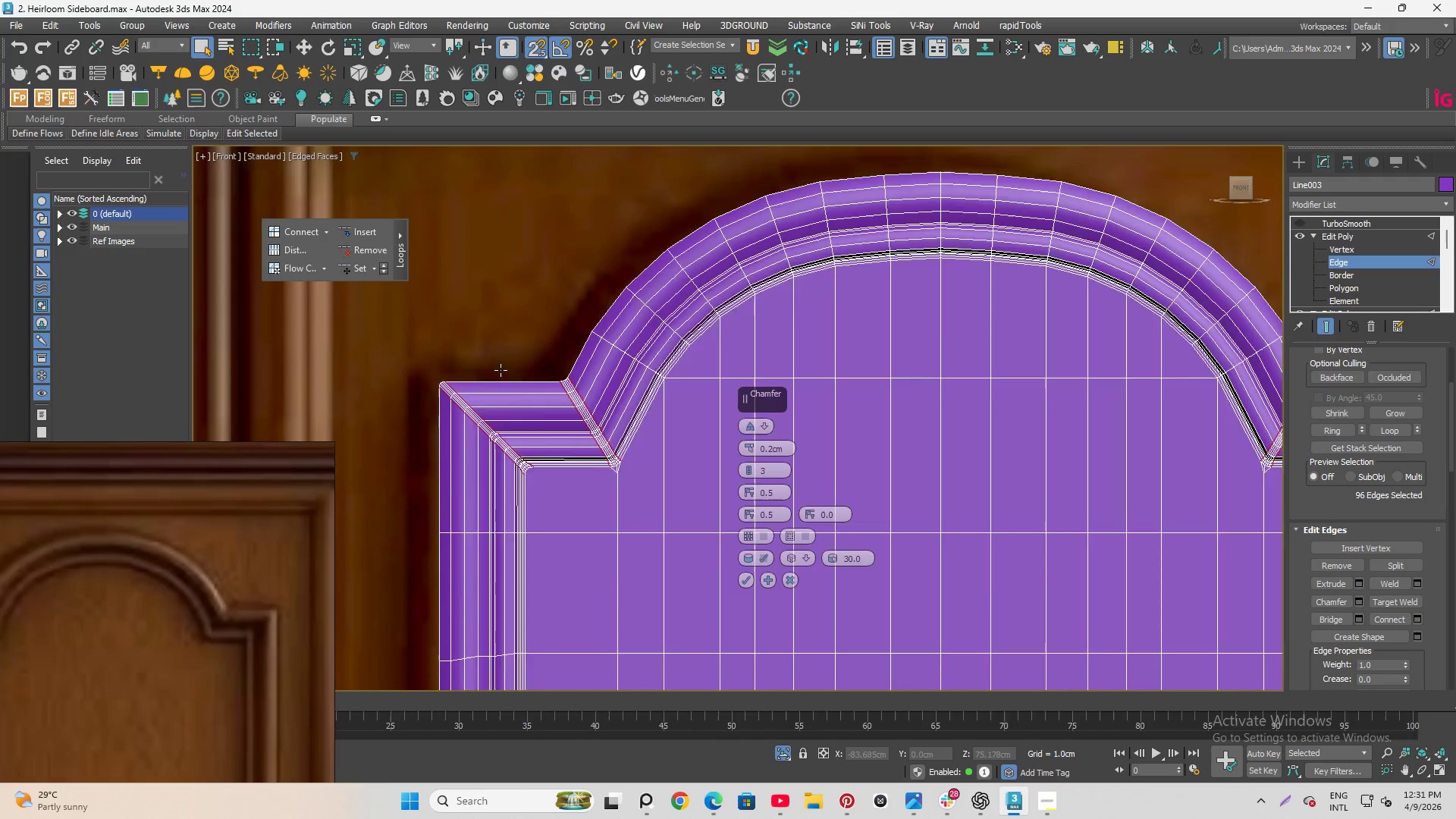 
scroll: coordinate [472, 358], scroll_direction: down, amount: 4.0
 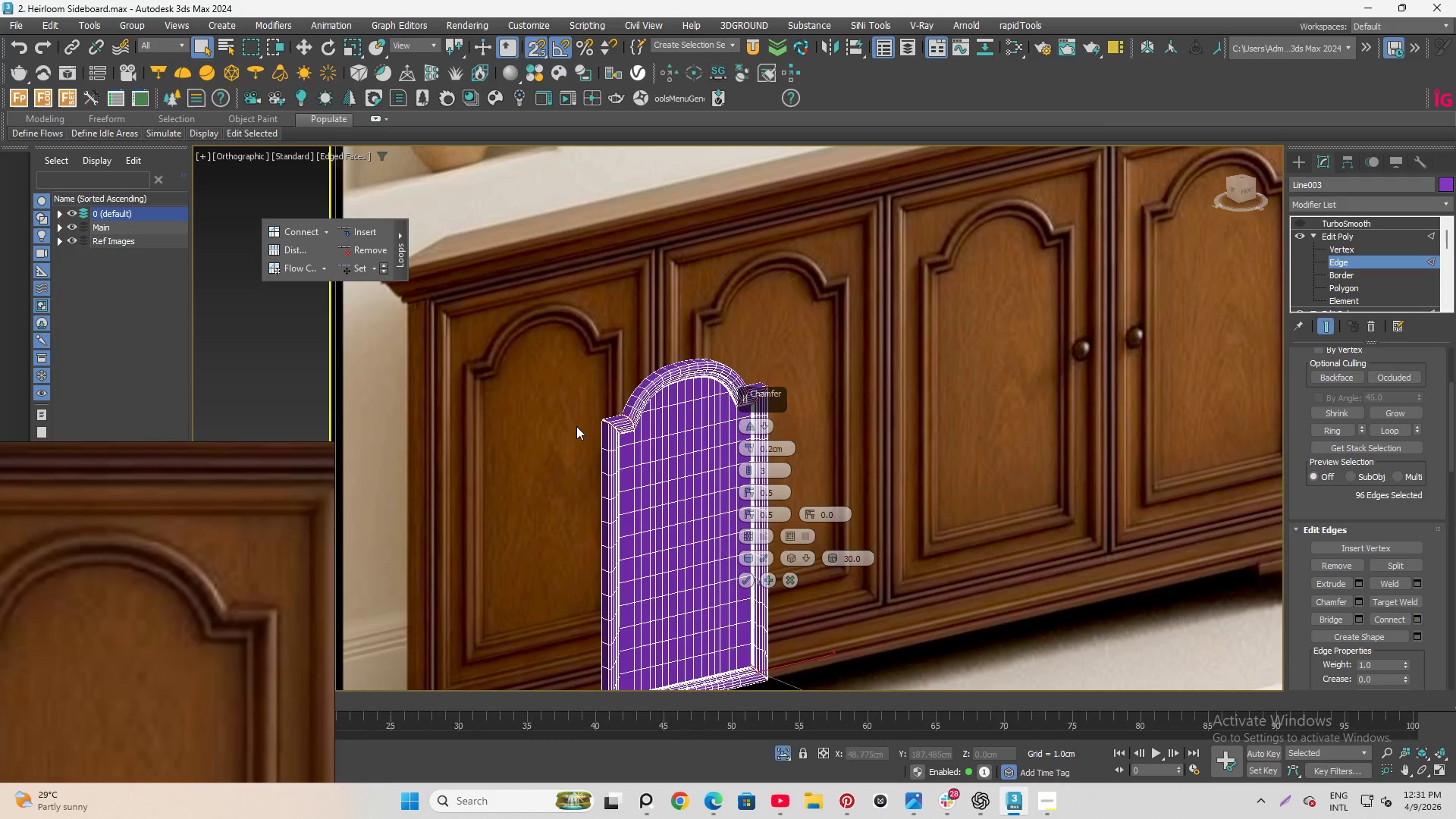 
hold_key(key=ControlLeft, duration=0.92)
 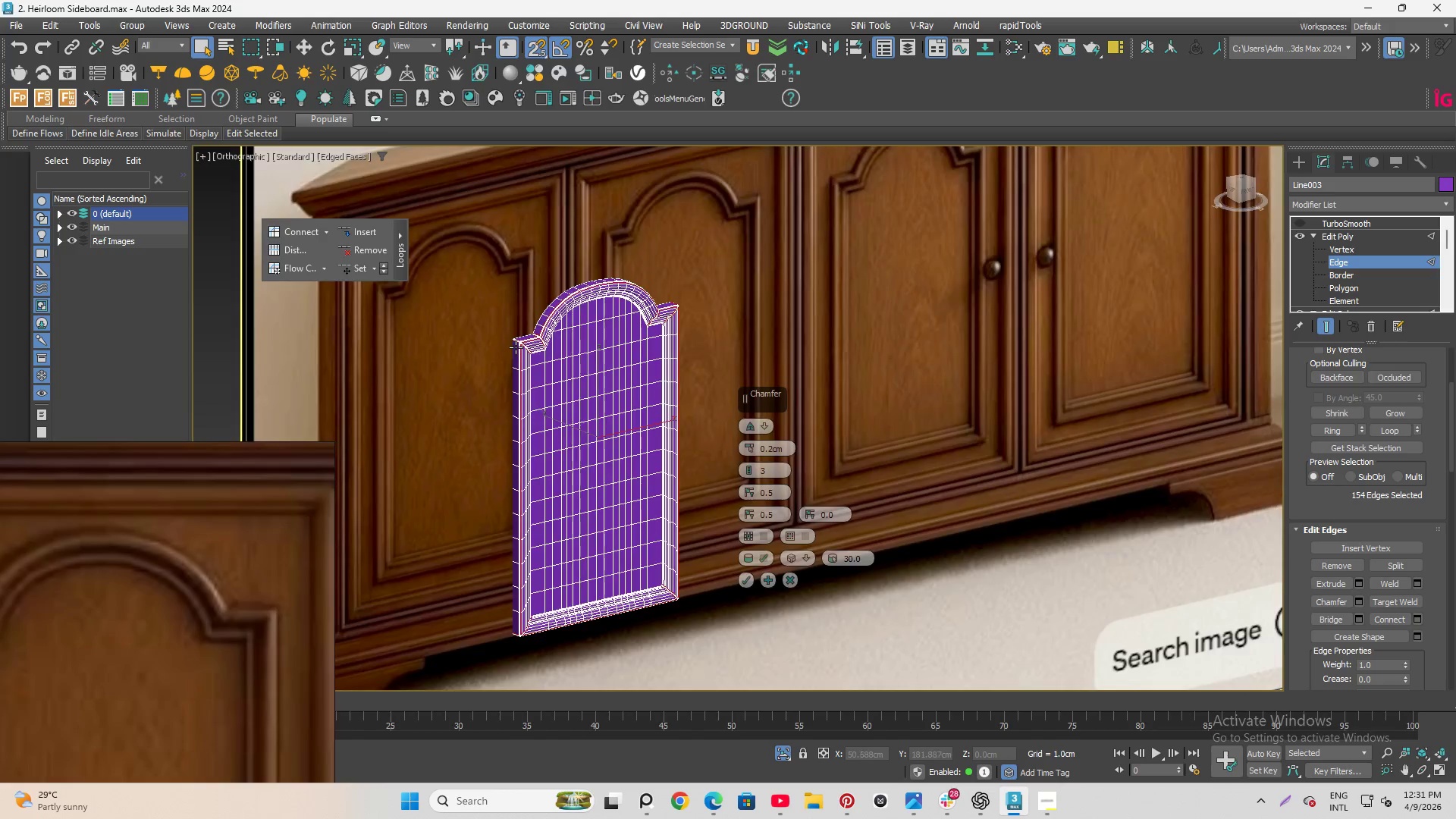 
scroll: coordinate [623, 410], scroll_direction: up, amount: 6.0
 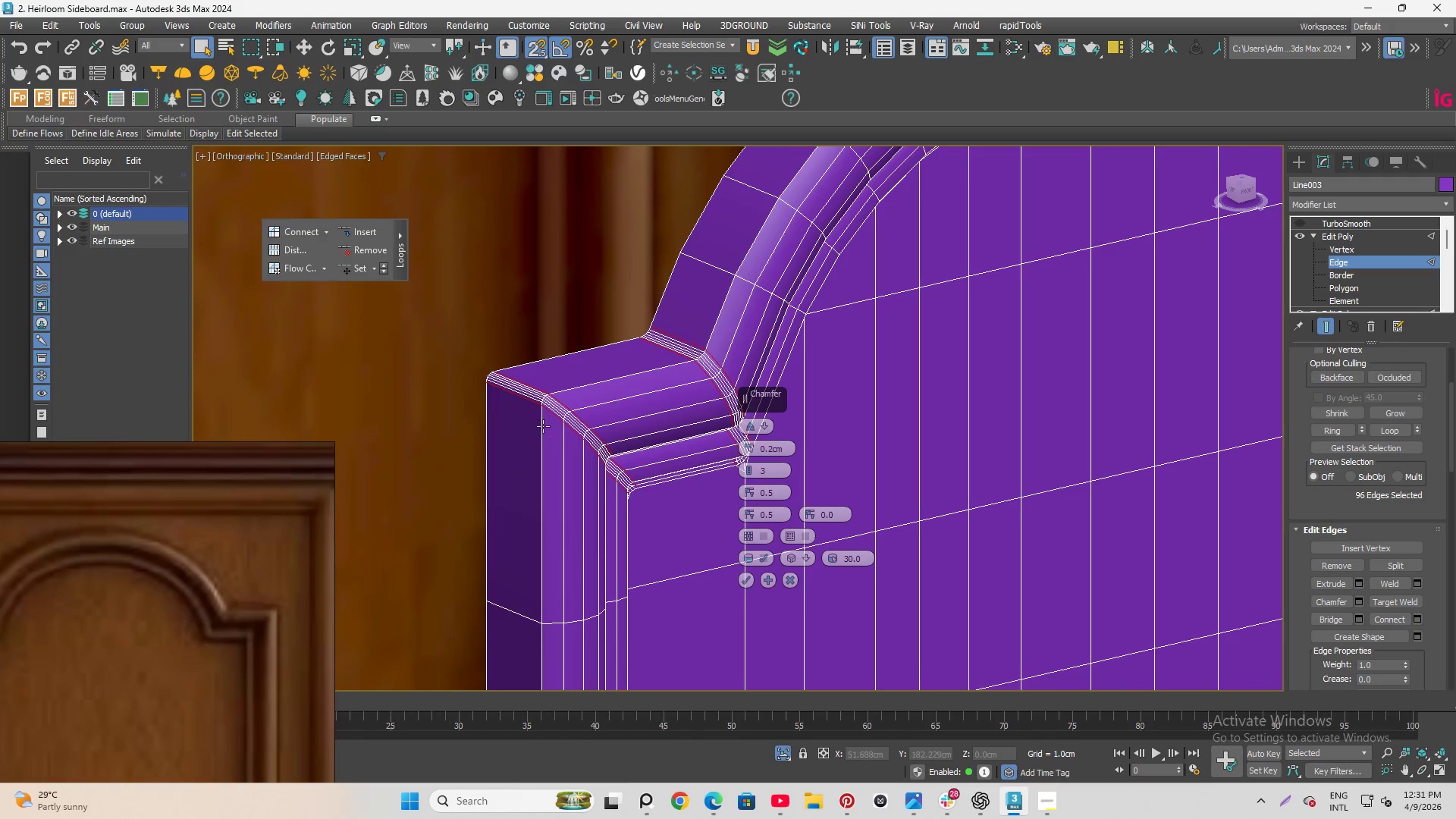 
double_click([542, 427])
 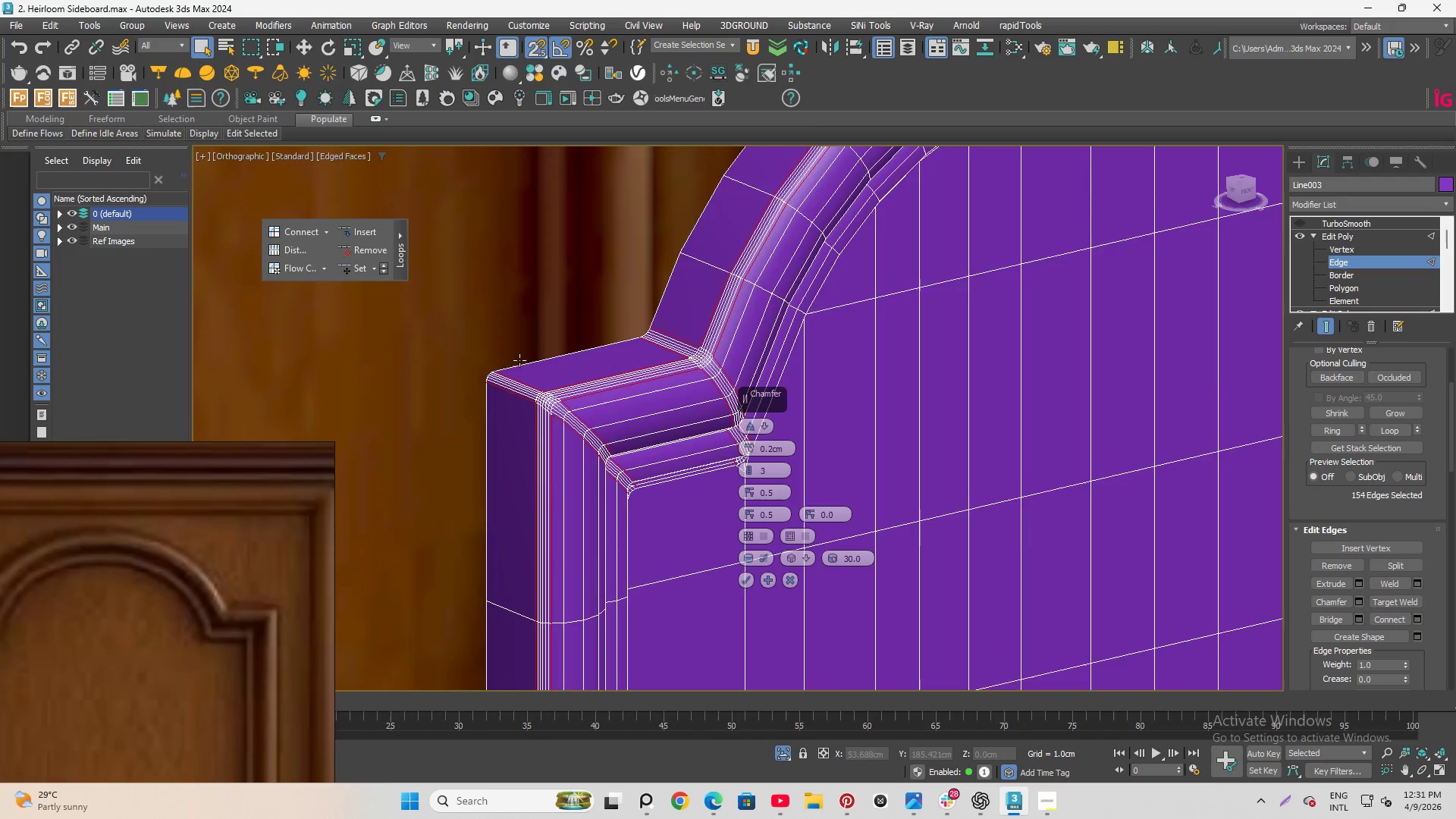 
scroll: coordinate [514, 347], scroll_direction: none, amount: 0.0
 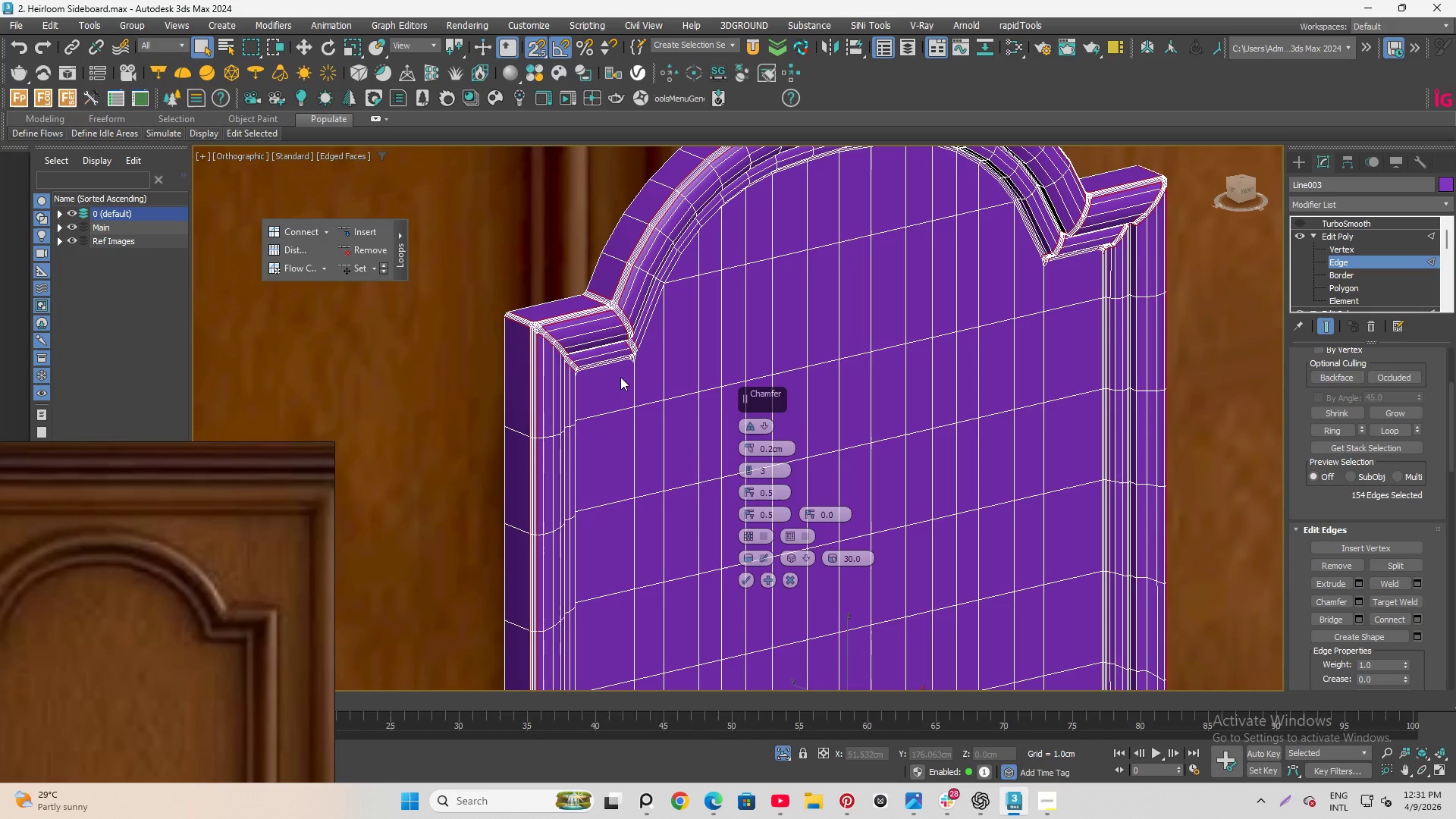 
key(Control+Z)
 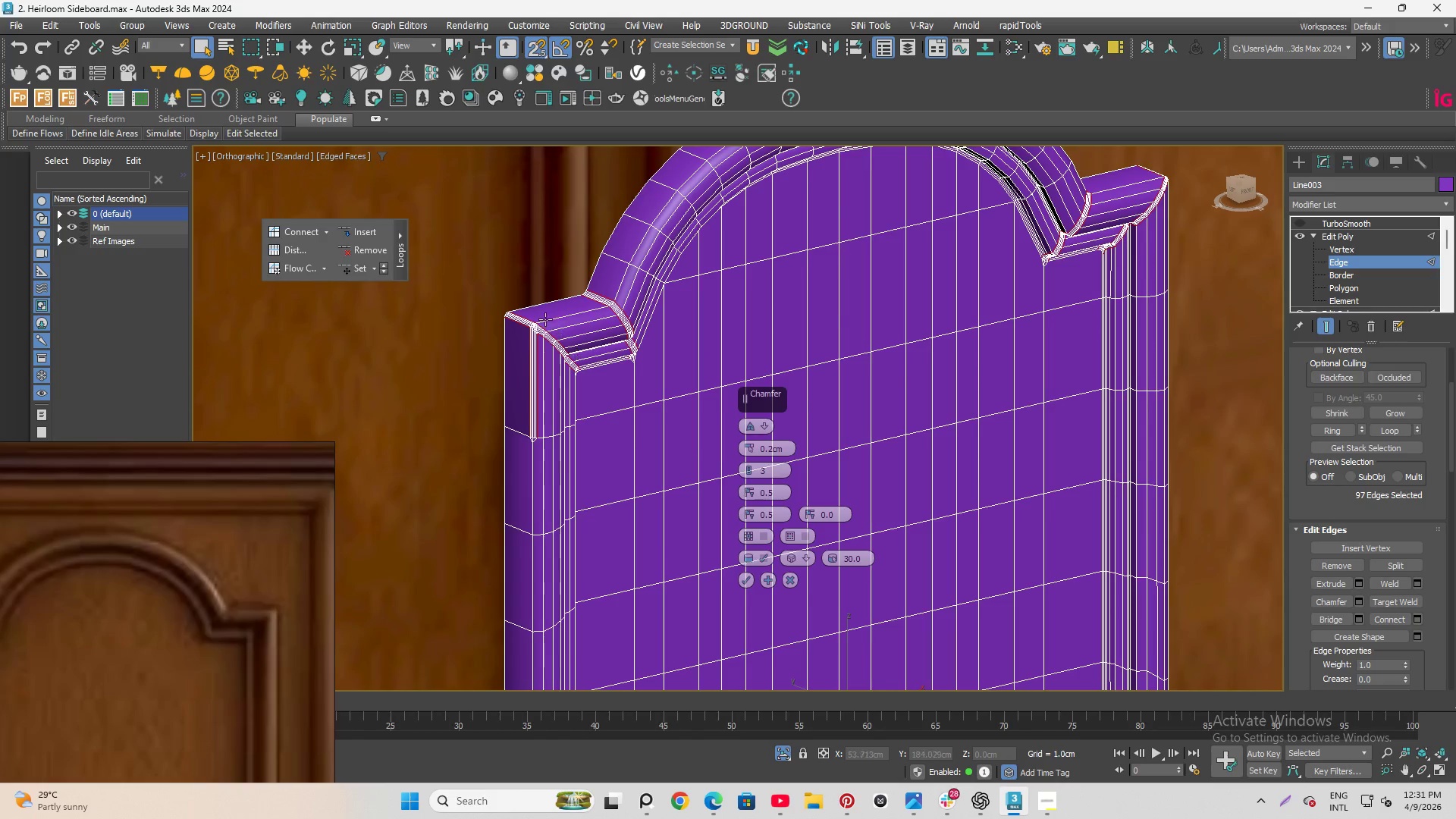 
hold_key(key=AltLeft, duration=1.05)
 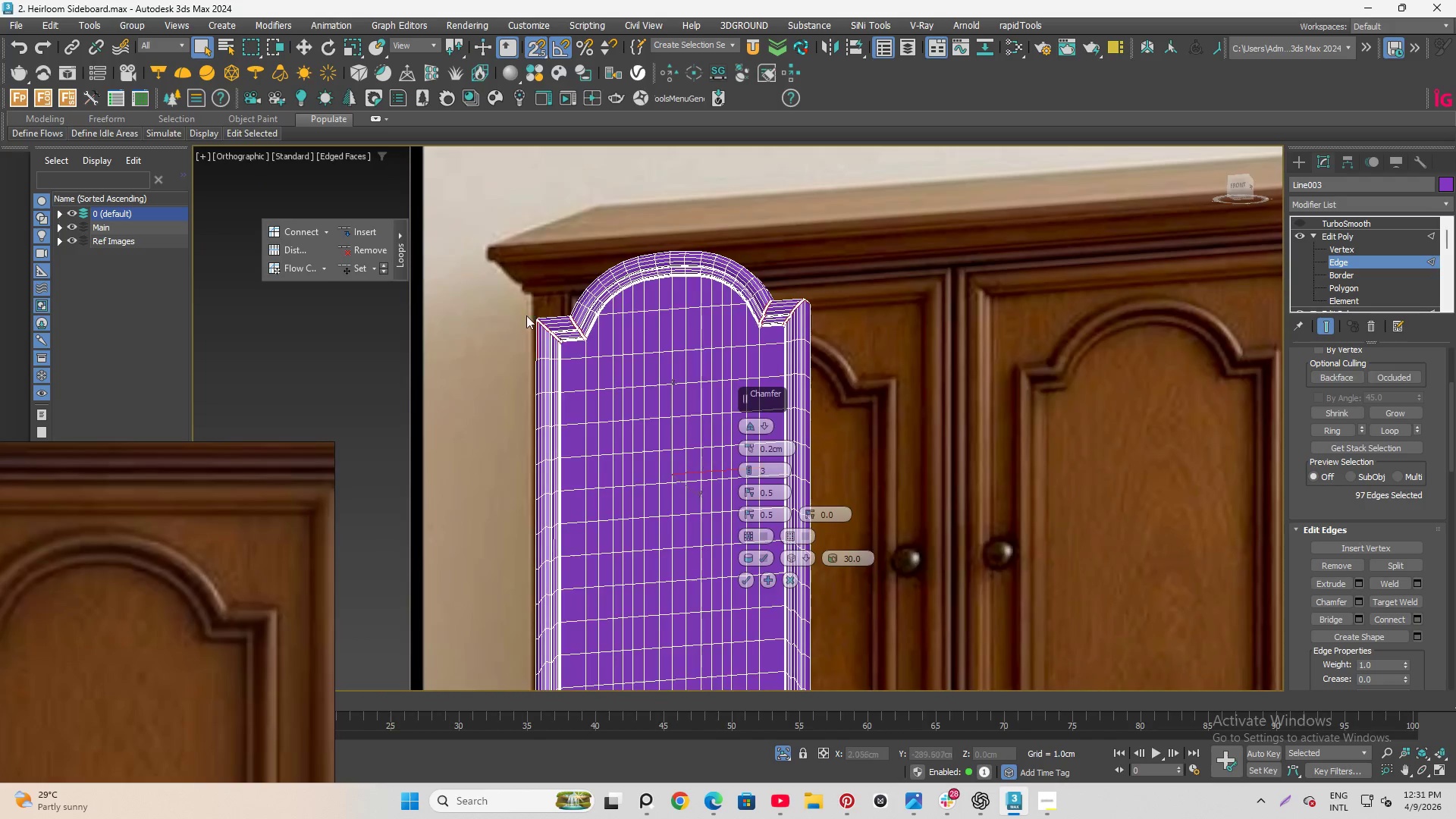 
scroll: coordinate [546, 321], scroll_direction: down, amount: 3.0
 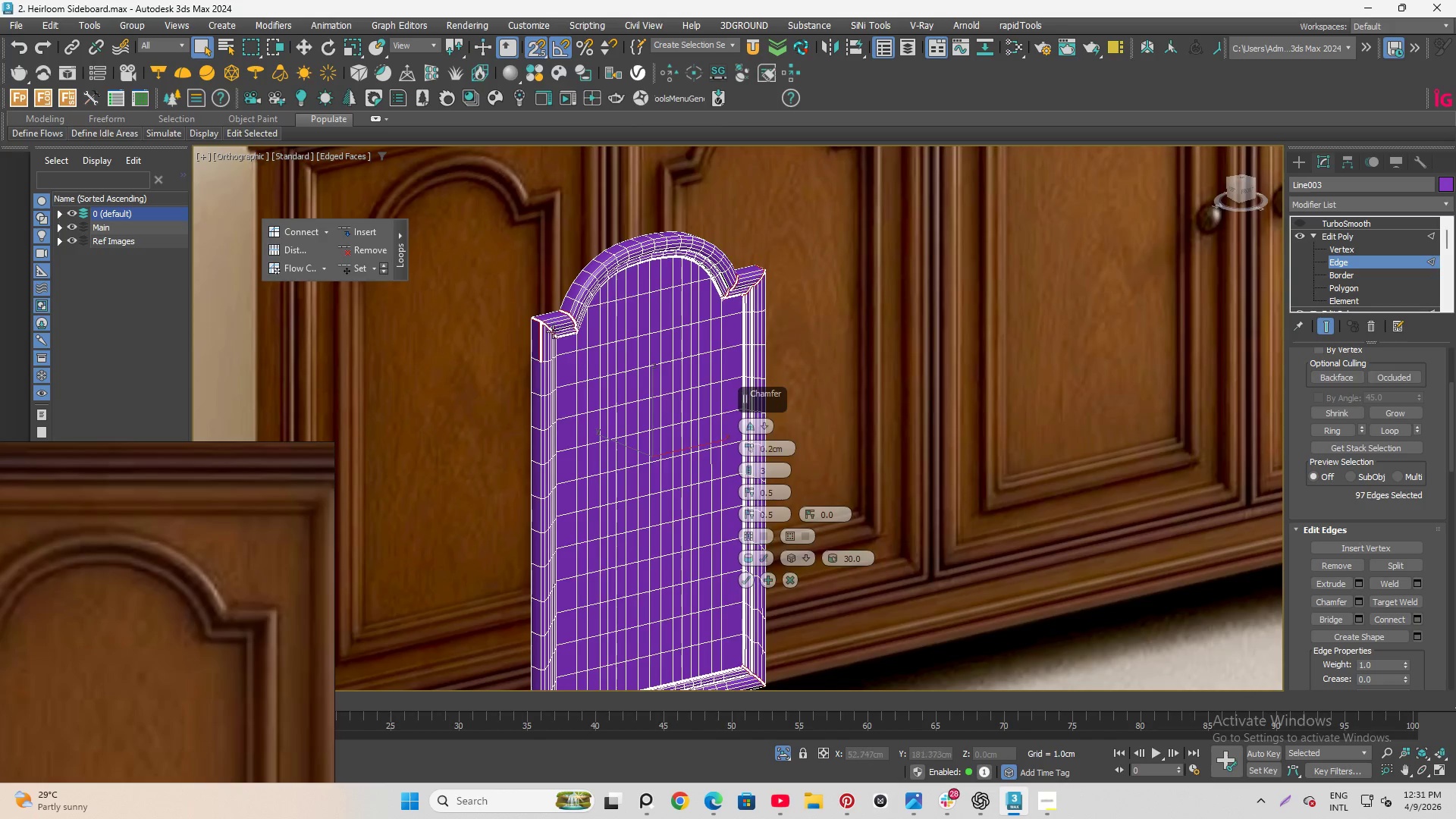 
scroll: coordinate [529, 322], scroll_direction: up, amount: 5.0
 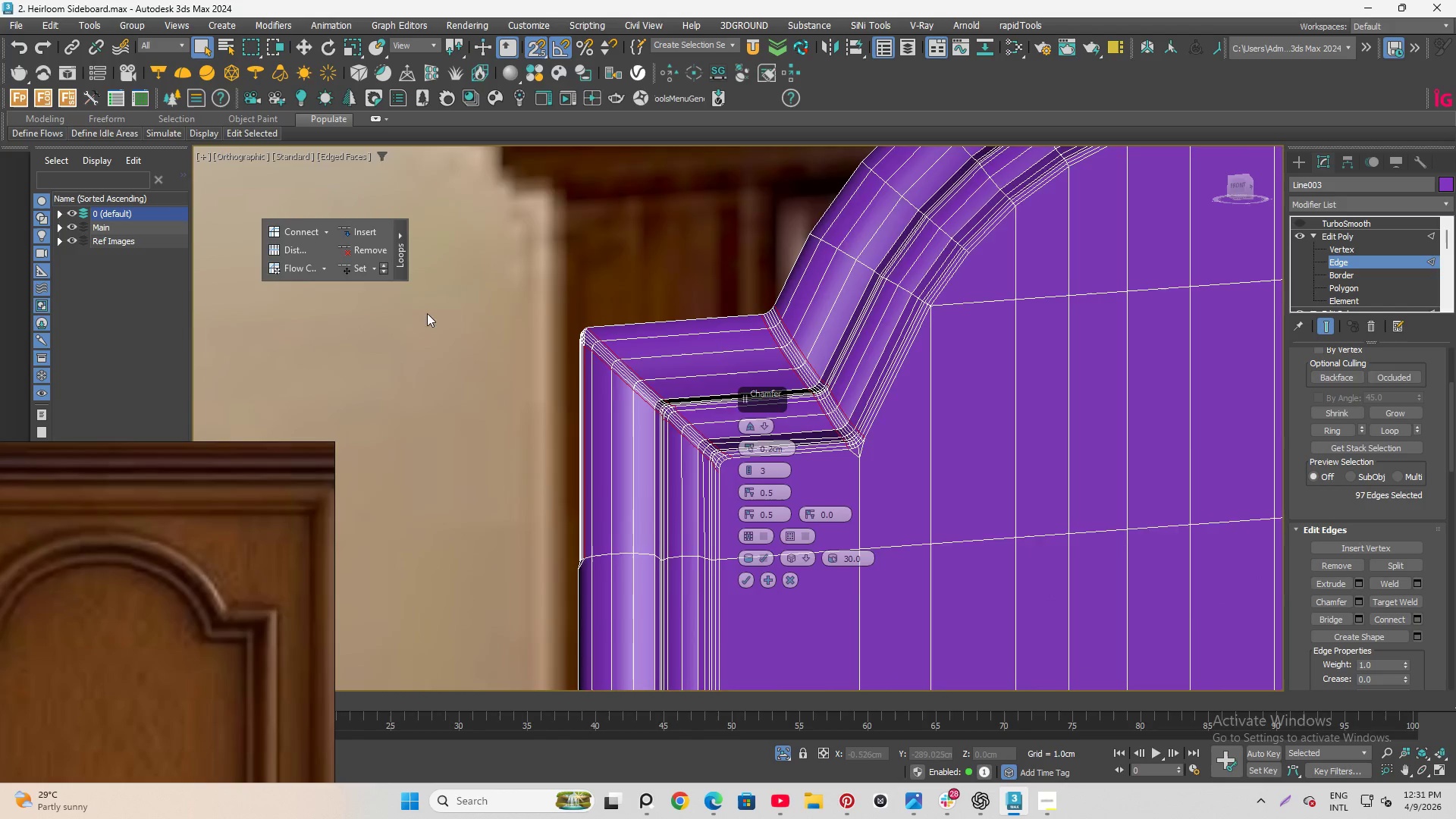 
scroll: coordinate [416, 328], scroll_direction: down, amount: 3.0
 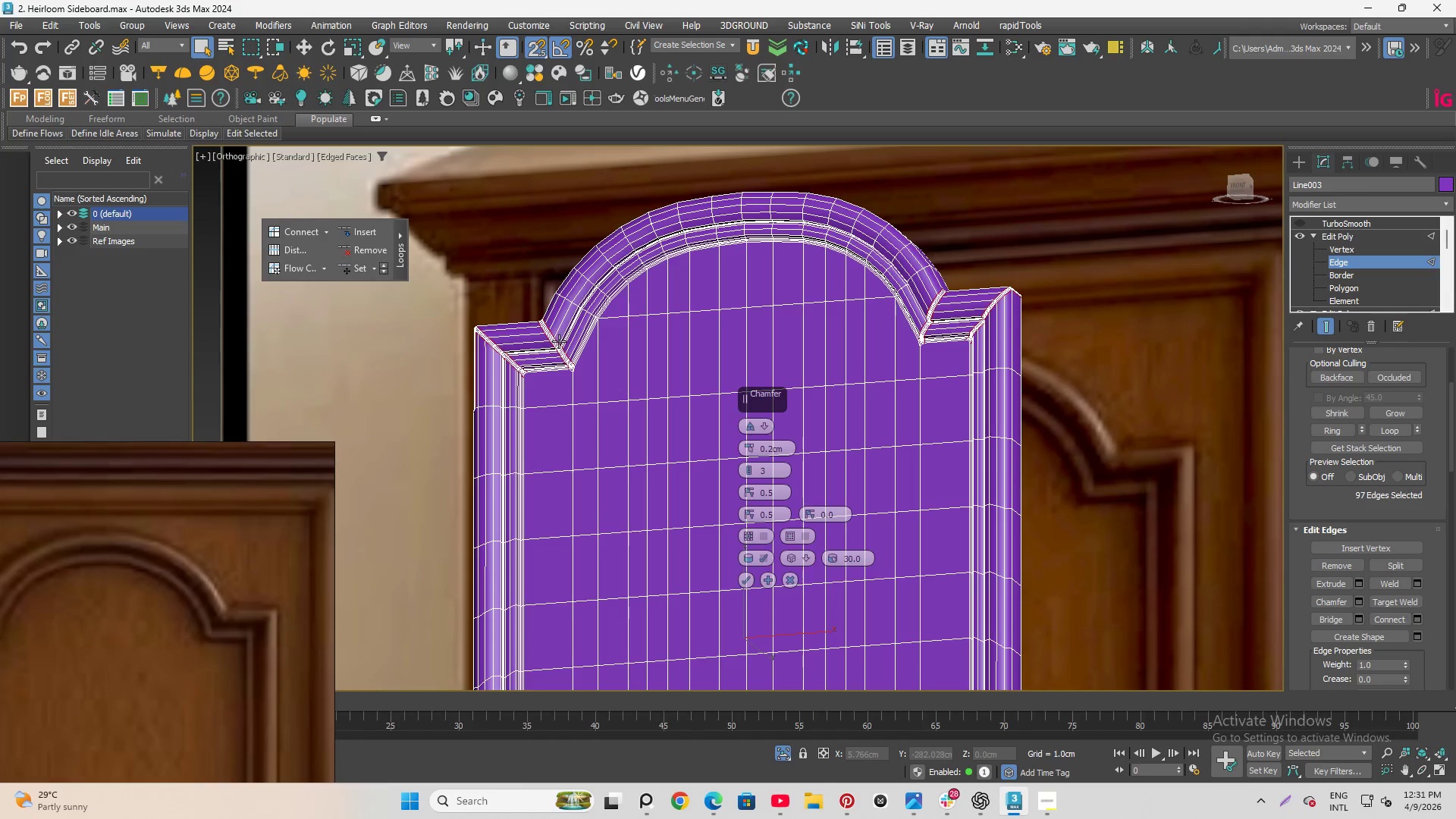 
hold_key(key=AltLeft, duration=1.11)
 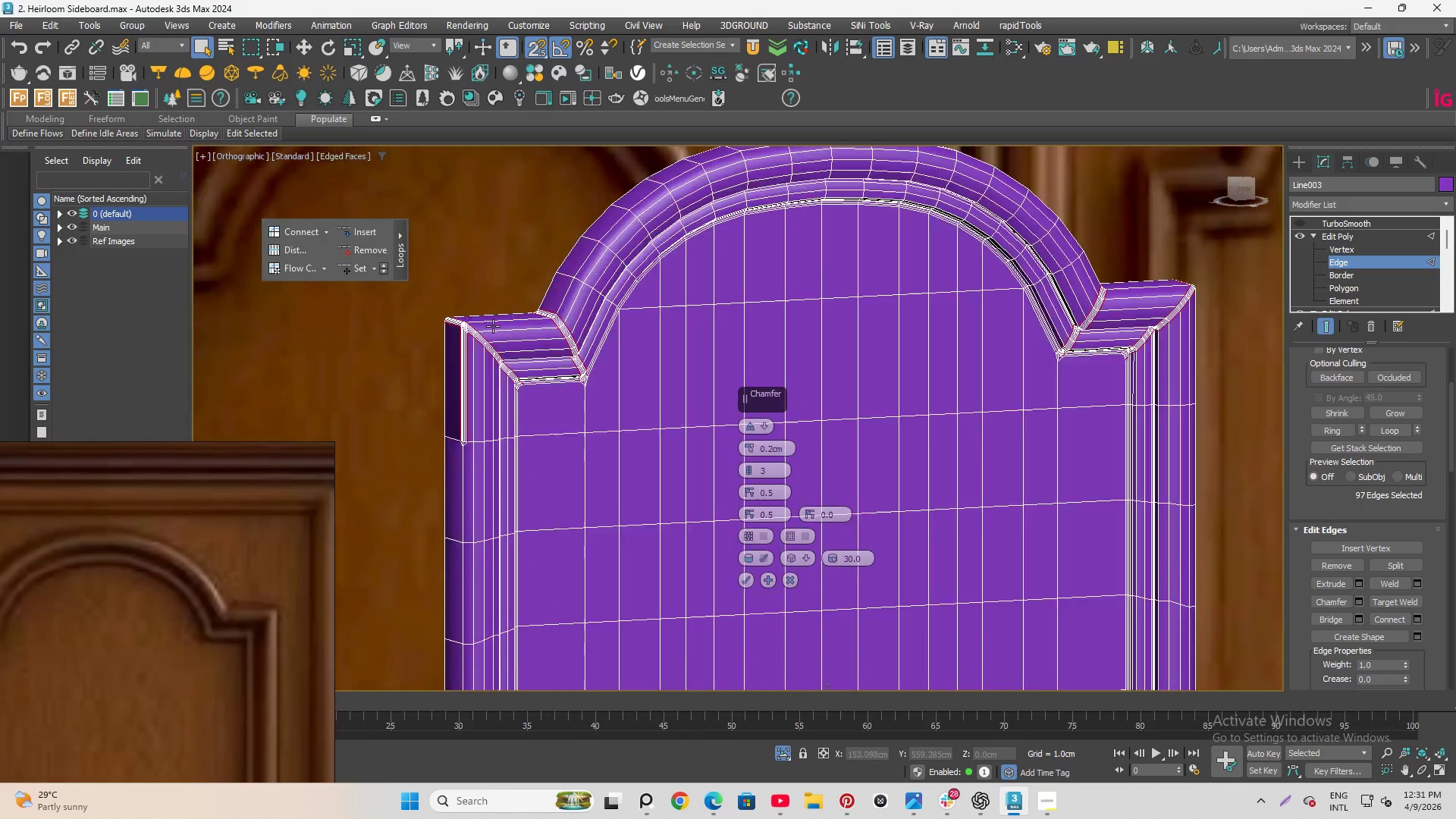 
key(Alt+AltLeft)
 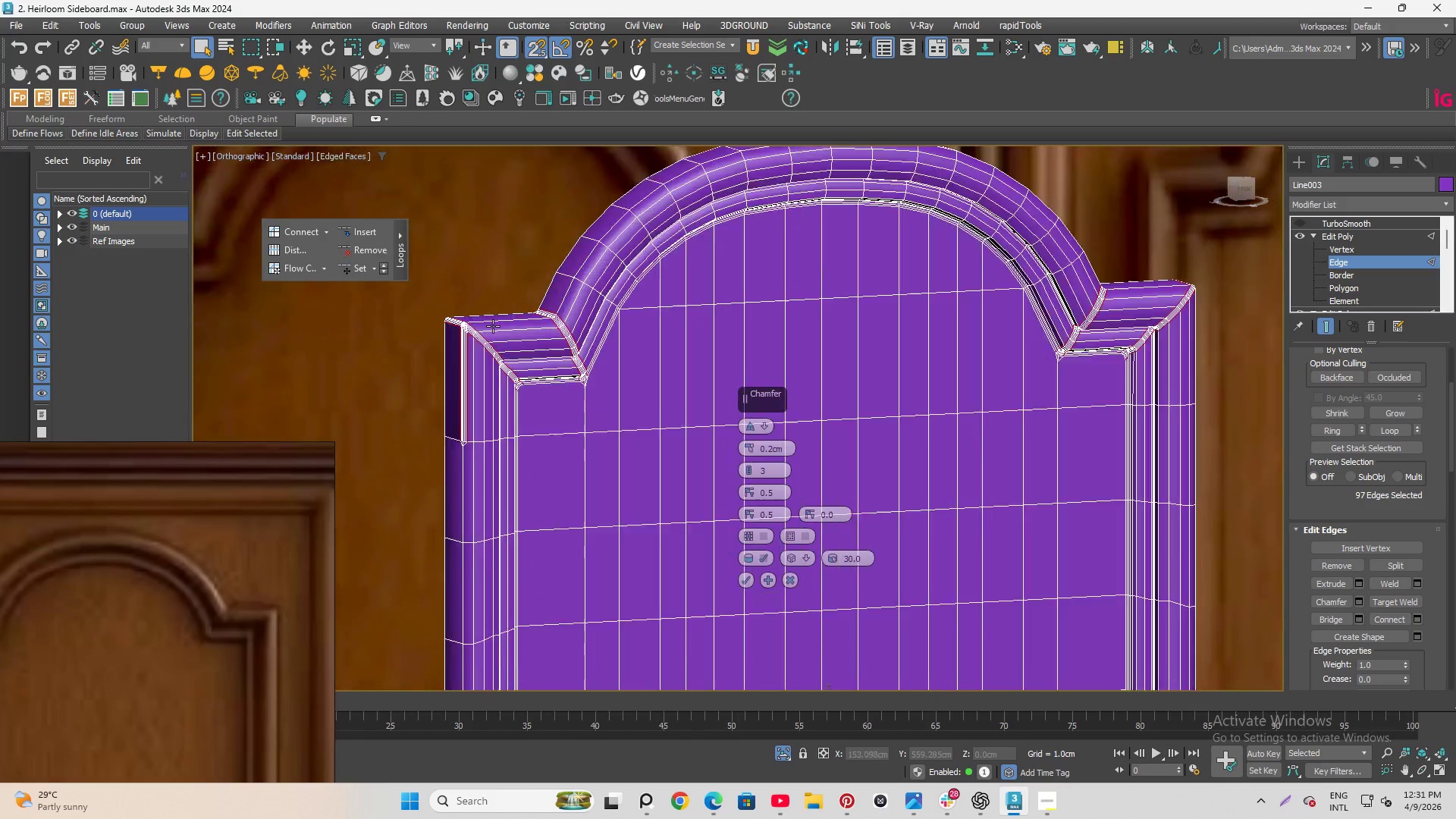 
hold_key(key=AltLeft, duration=0.45)
scroll: coordinate [491, 318], scroll_direction: up, amount: 6.0
 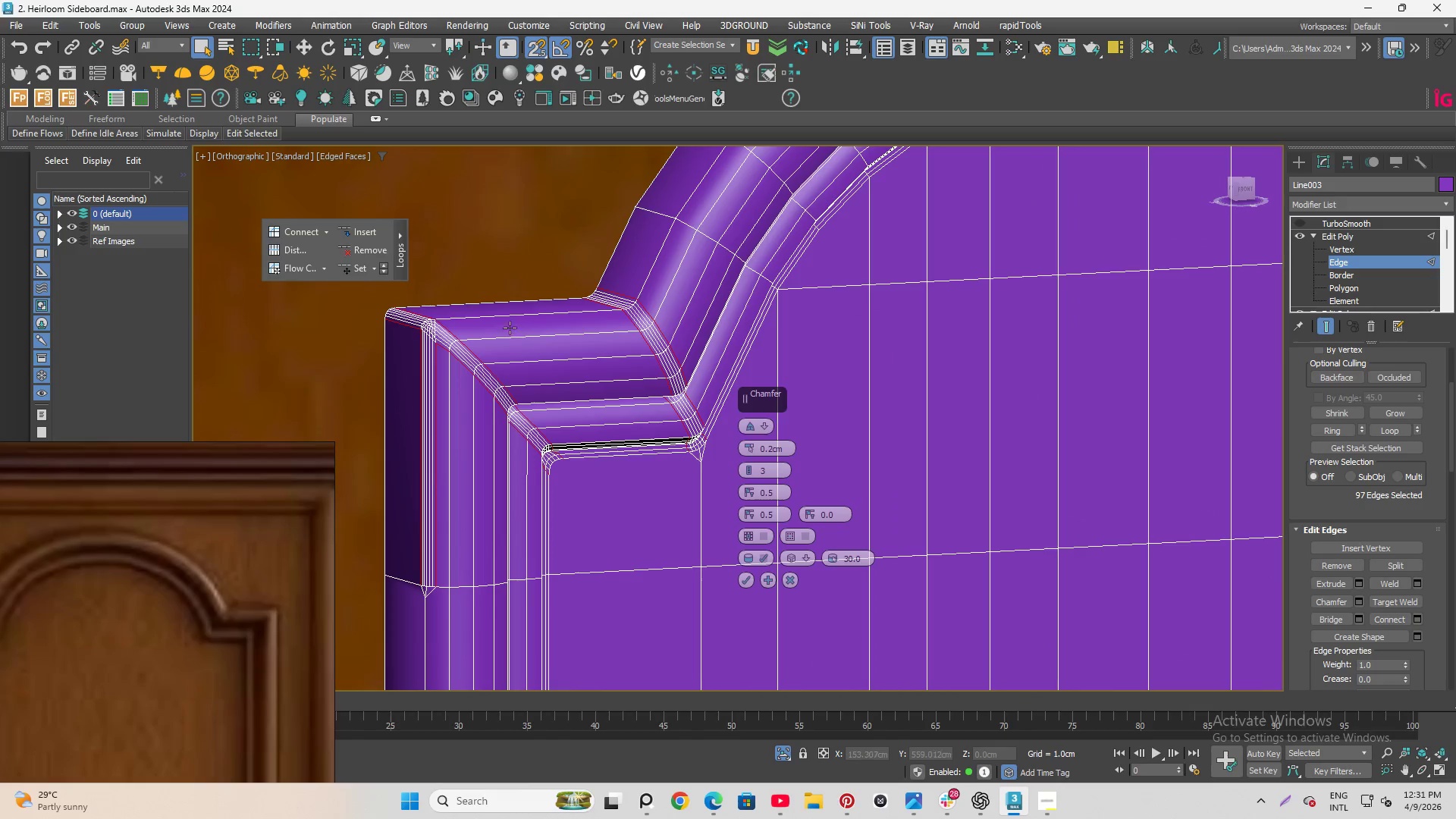 
hold_key(key=ControlLeft, duration=1.0)
double_click([502, 320])
 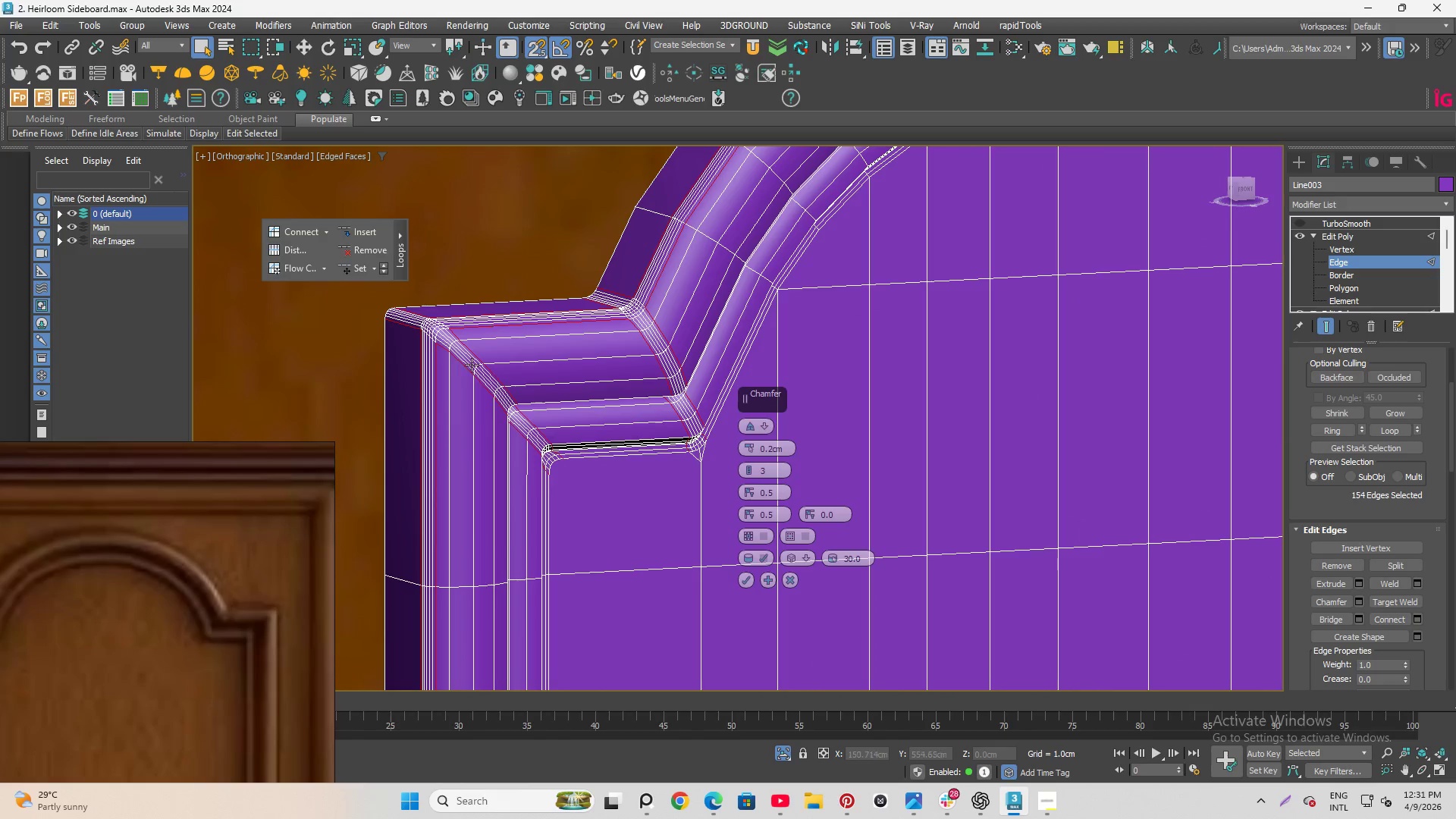 
scroll: coordinate [454, 370], scroll_direction: down, amount: 3.0
 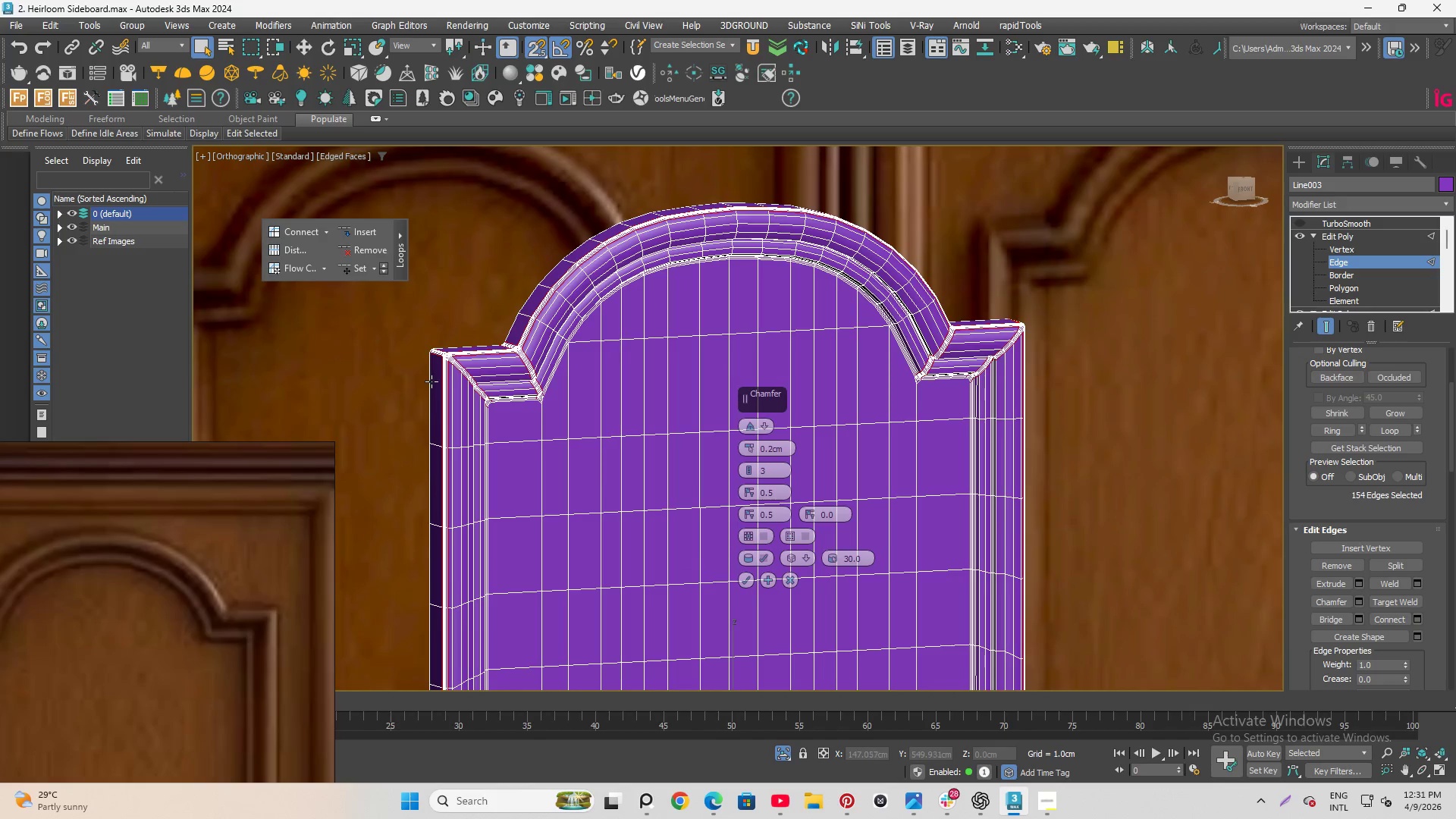 
hold_key(key=AltLeft, duration=1.31)
 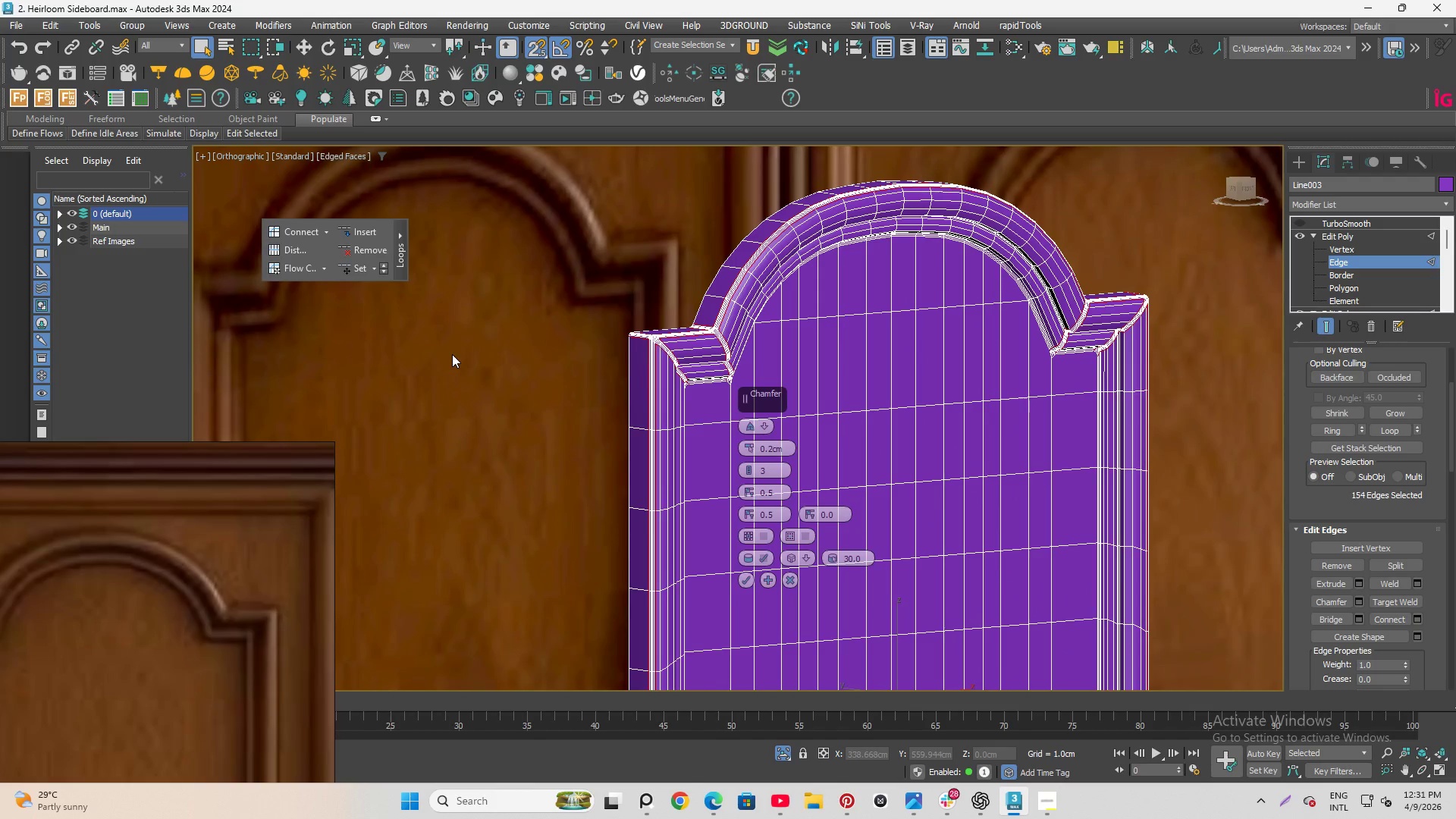 
hold_key(key=AltLeft, duration=9.95)
 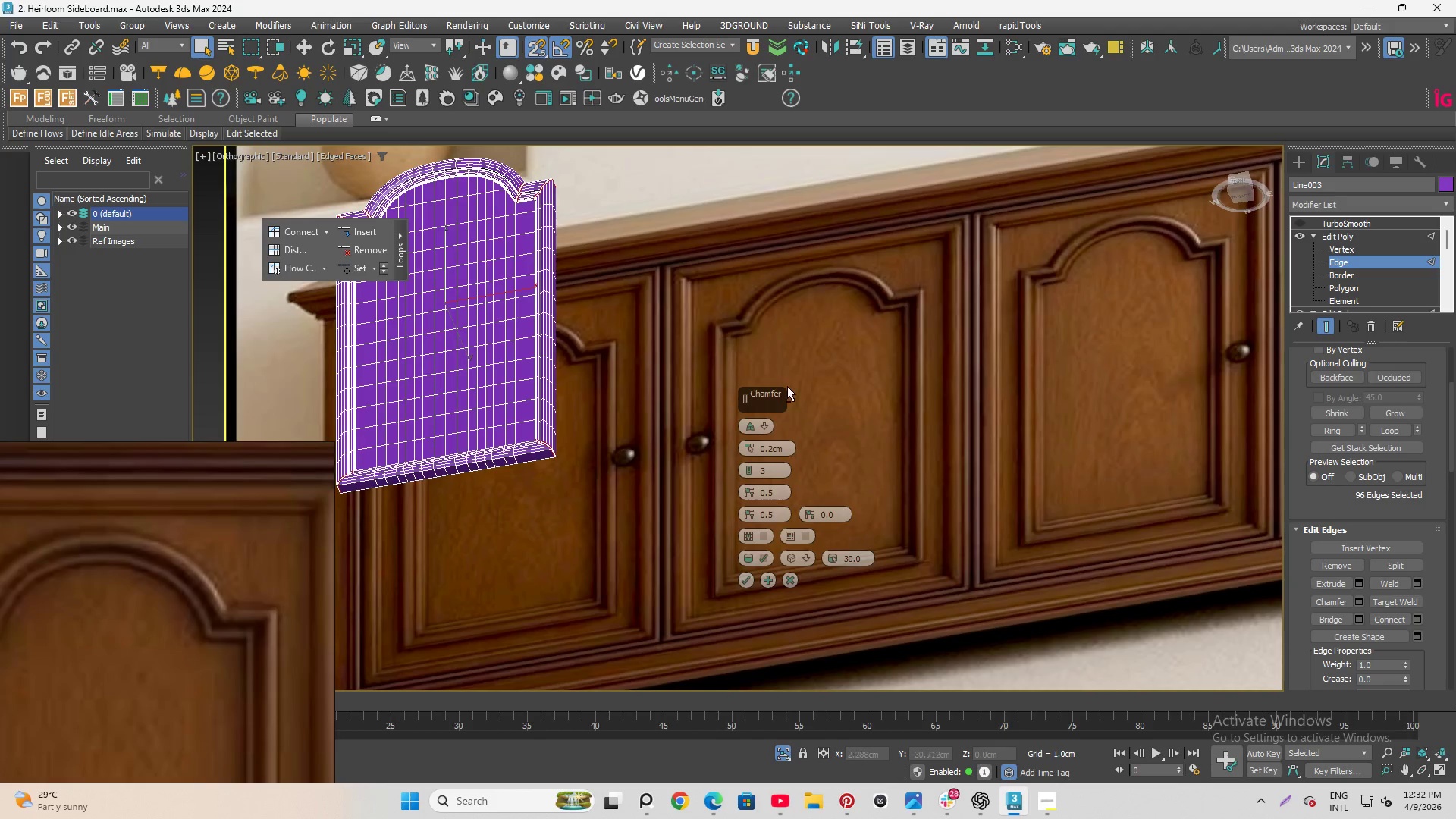 
key(Control+Z)
 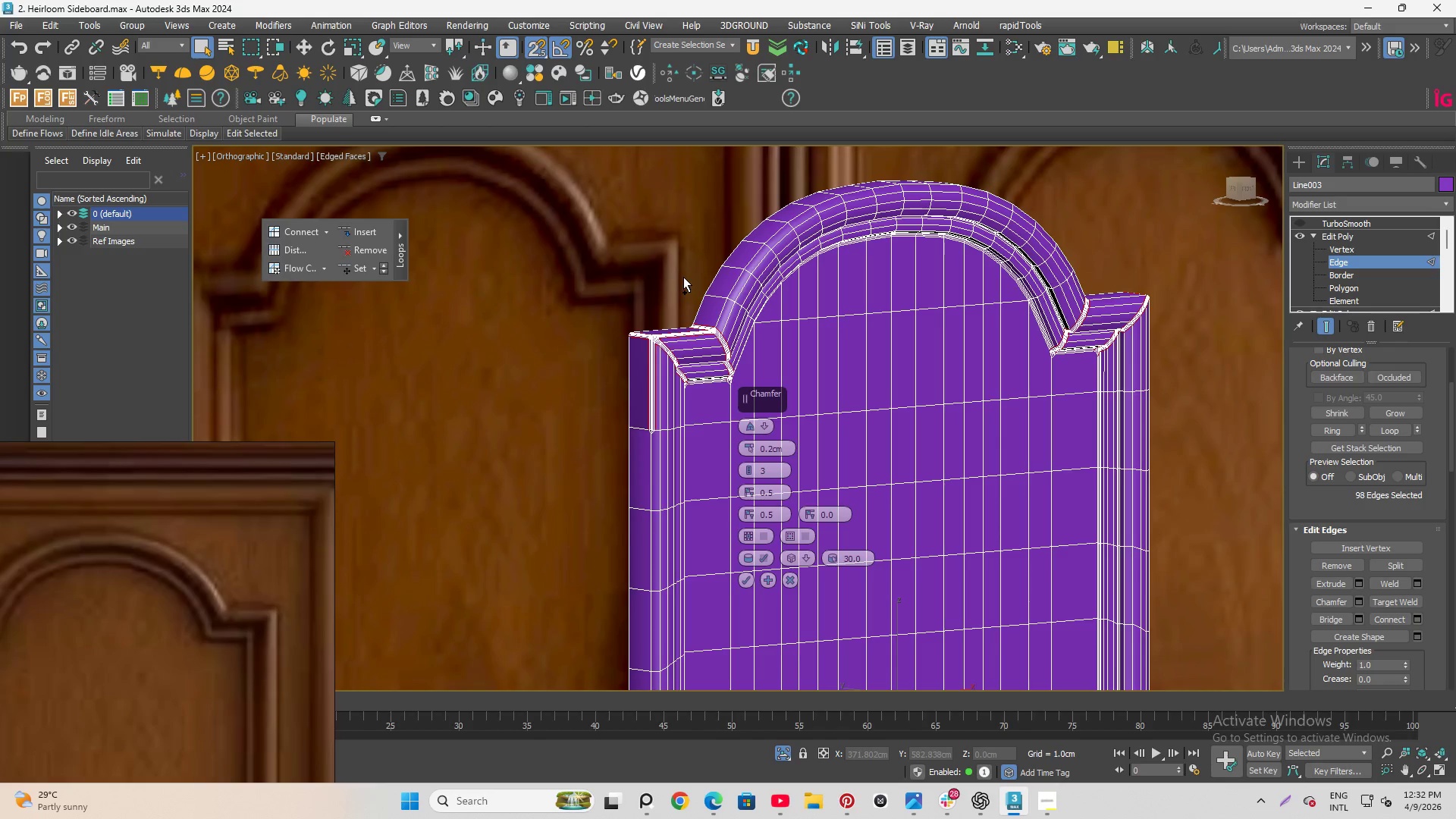 
key(Control+Z)
 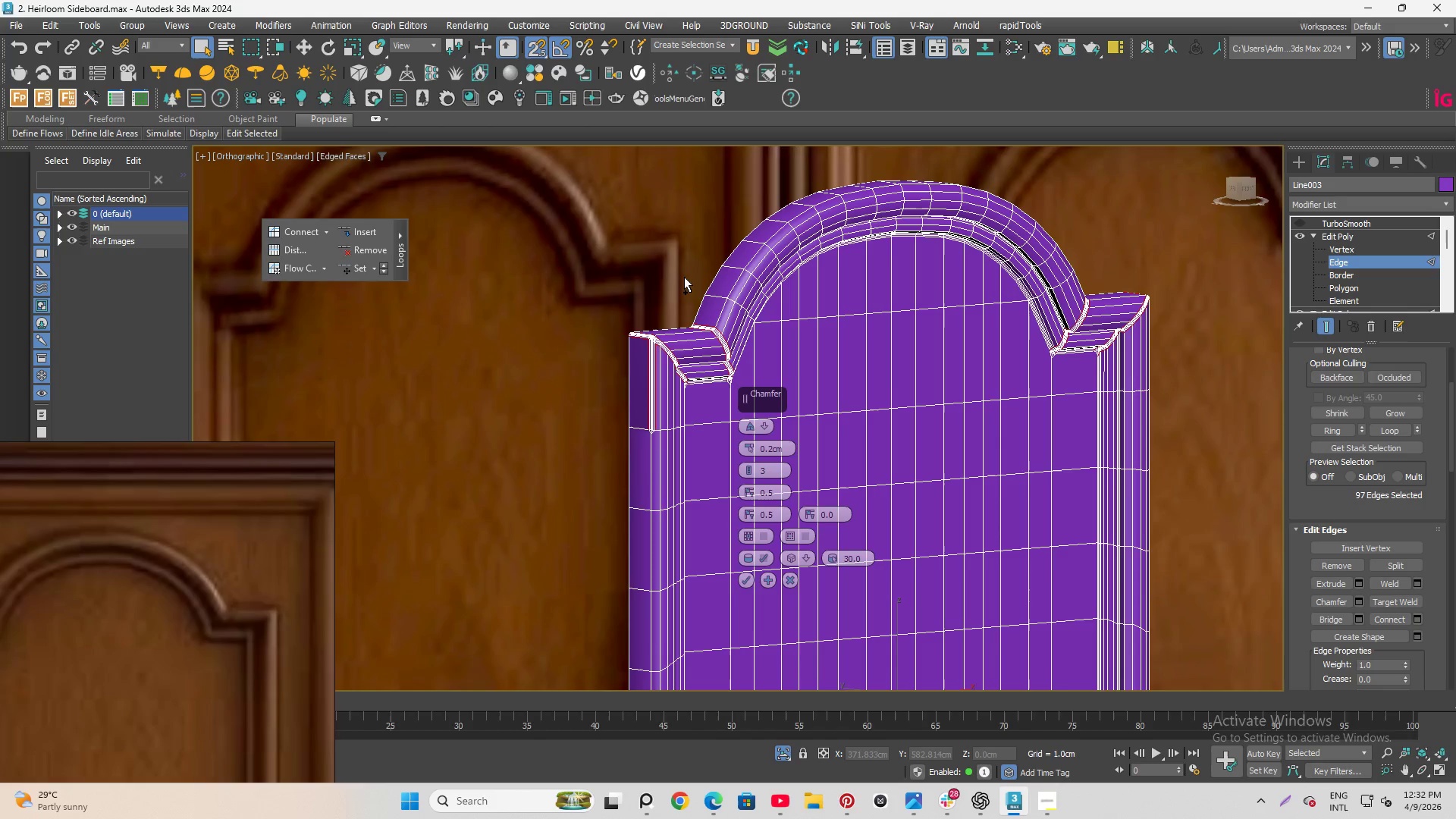 
key(Control+Z)
 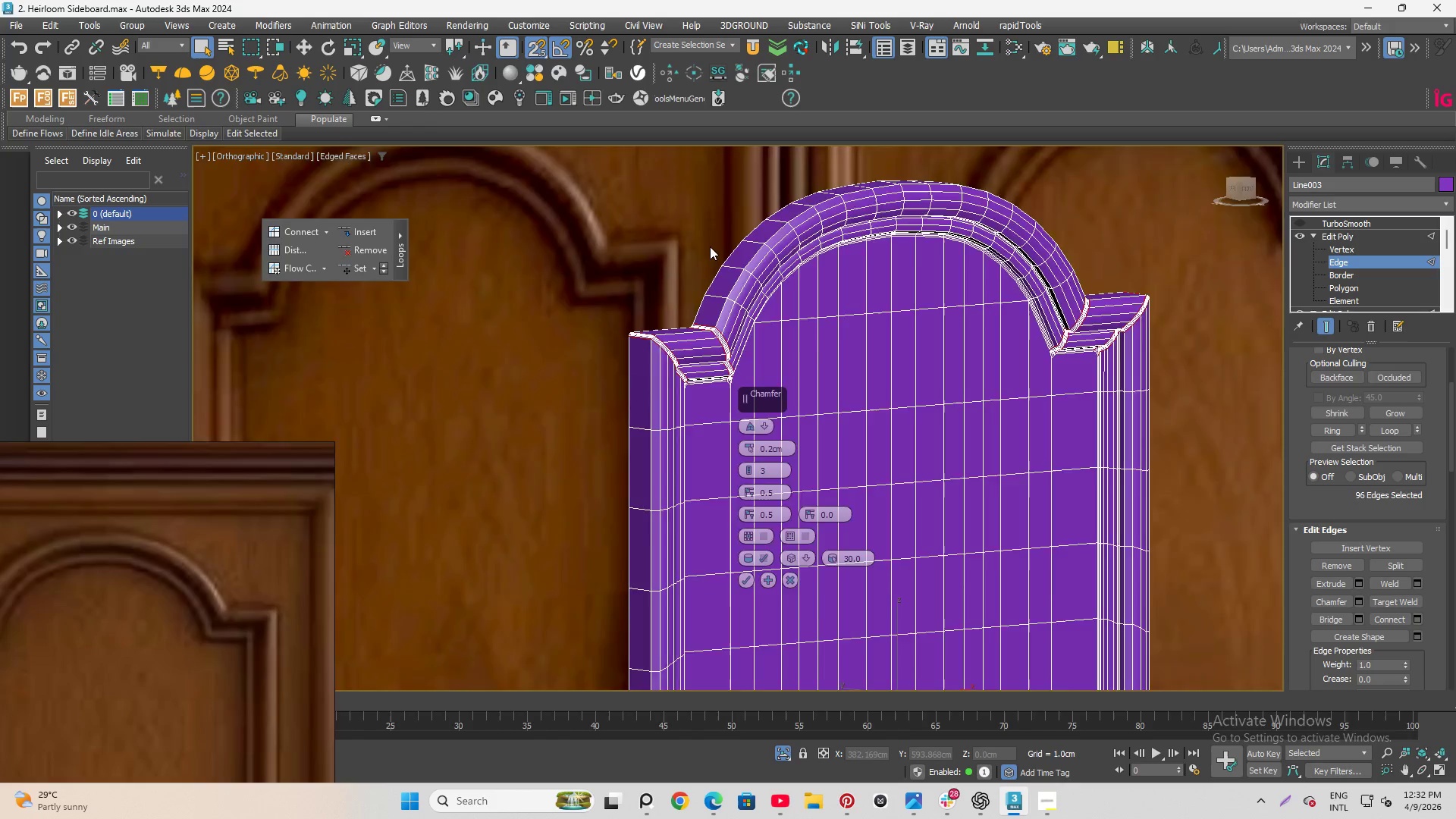 
hold_key(key=AltLeft, duration=0.62)
 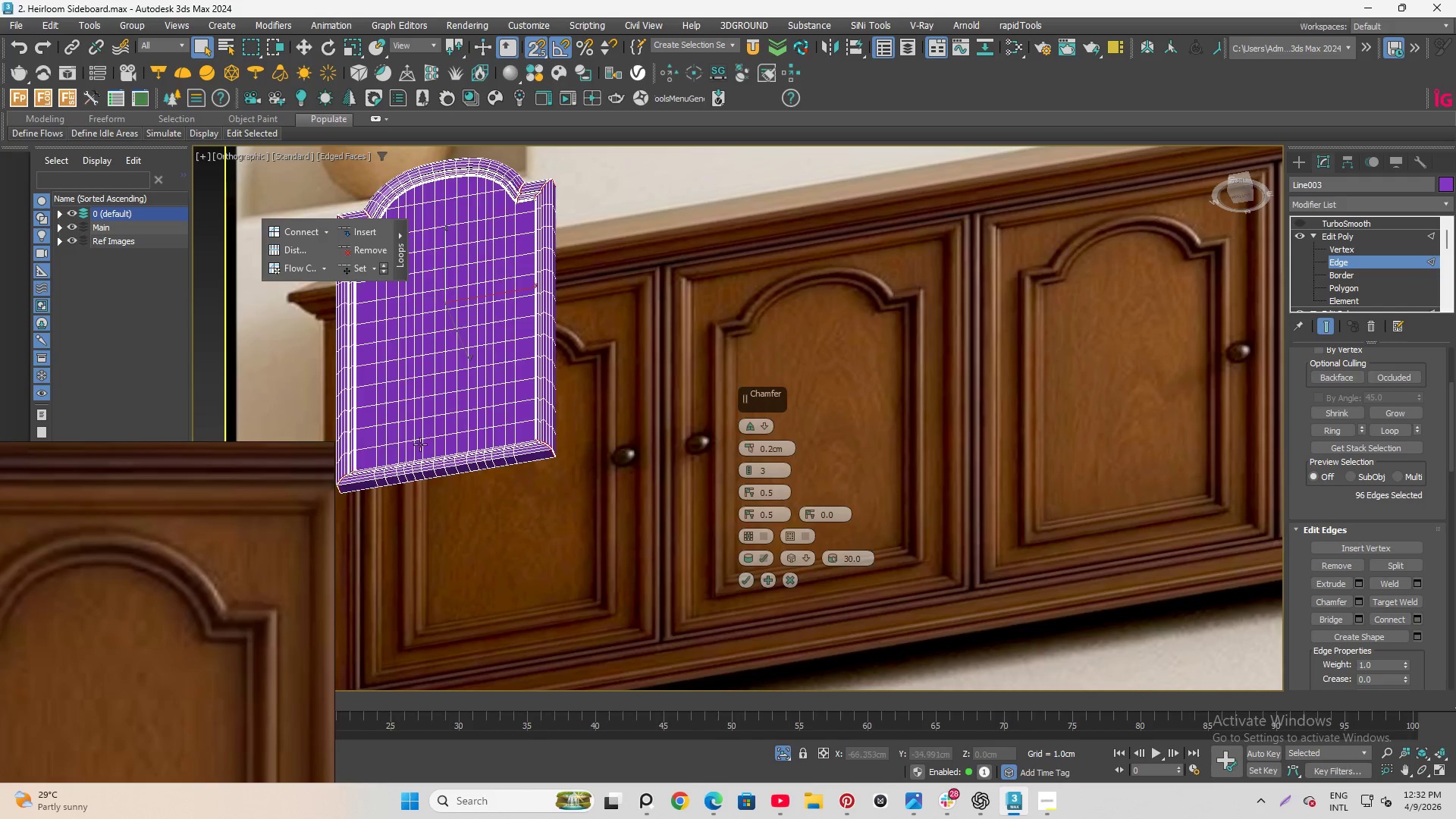 
scroll: coordinate [710, 249], scroll_direction: down, amount: 3.0
 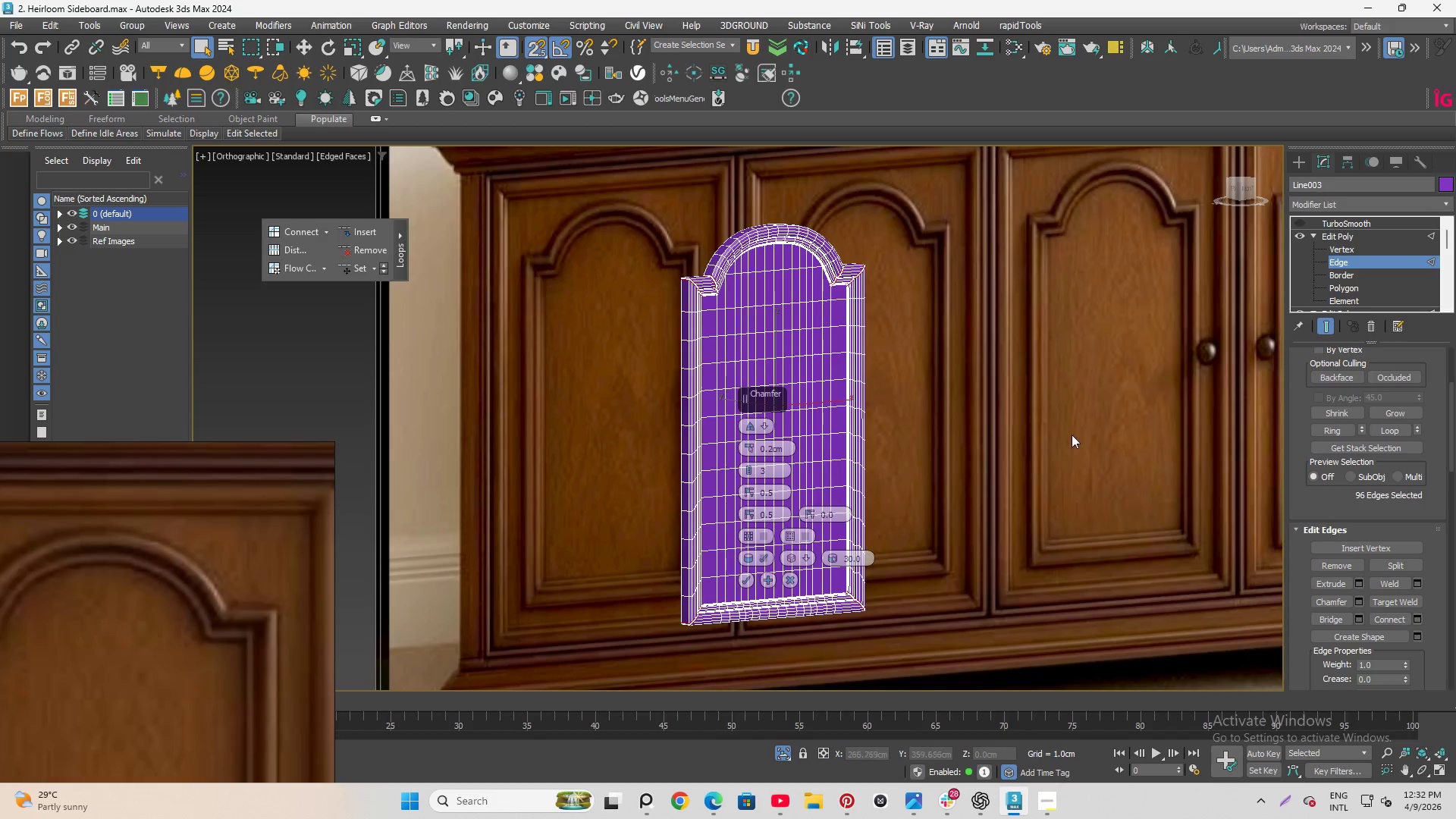 
hold_key(key=AltLeft, duration=1.5)
 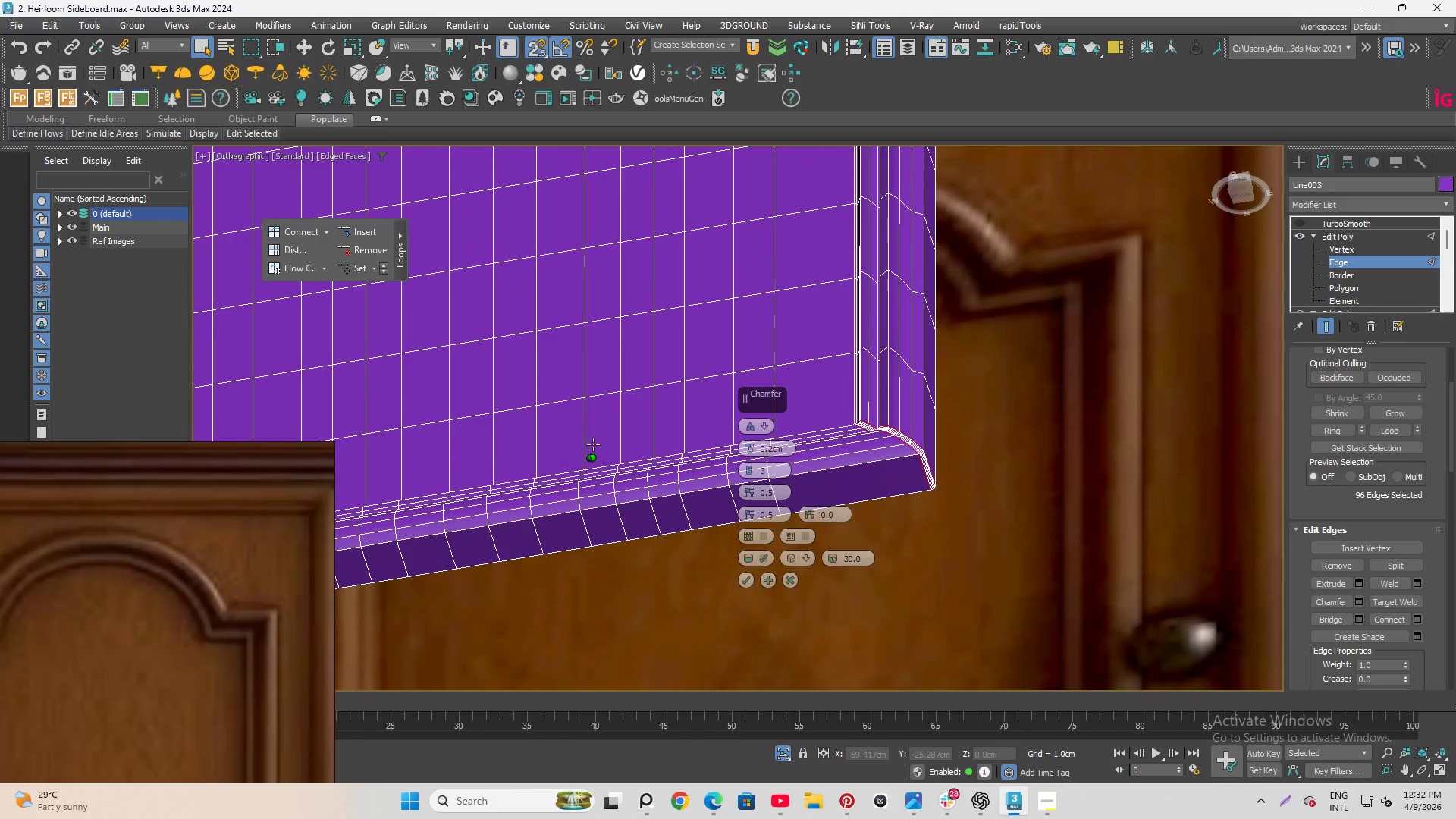 
scroll: coordinate [480, 444], scroll_direction: up, amount: 4.0
 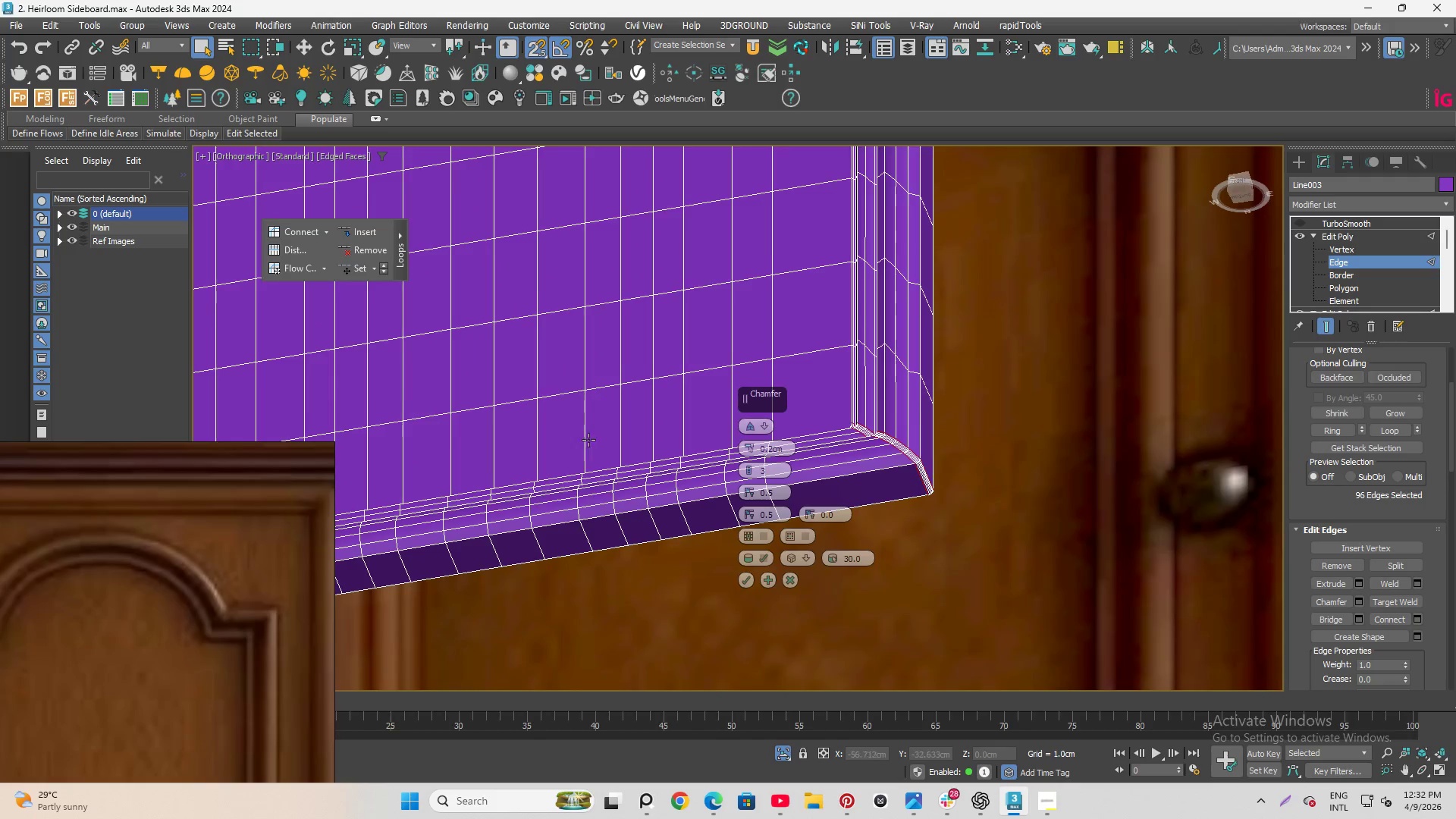 
hold_key(key=AltLeft, duration=1.52)
 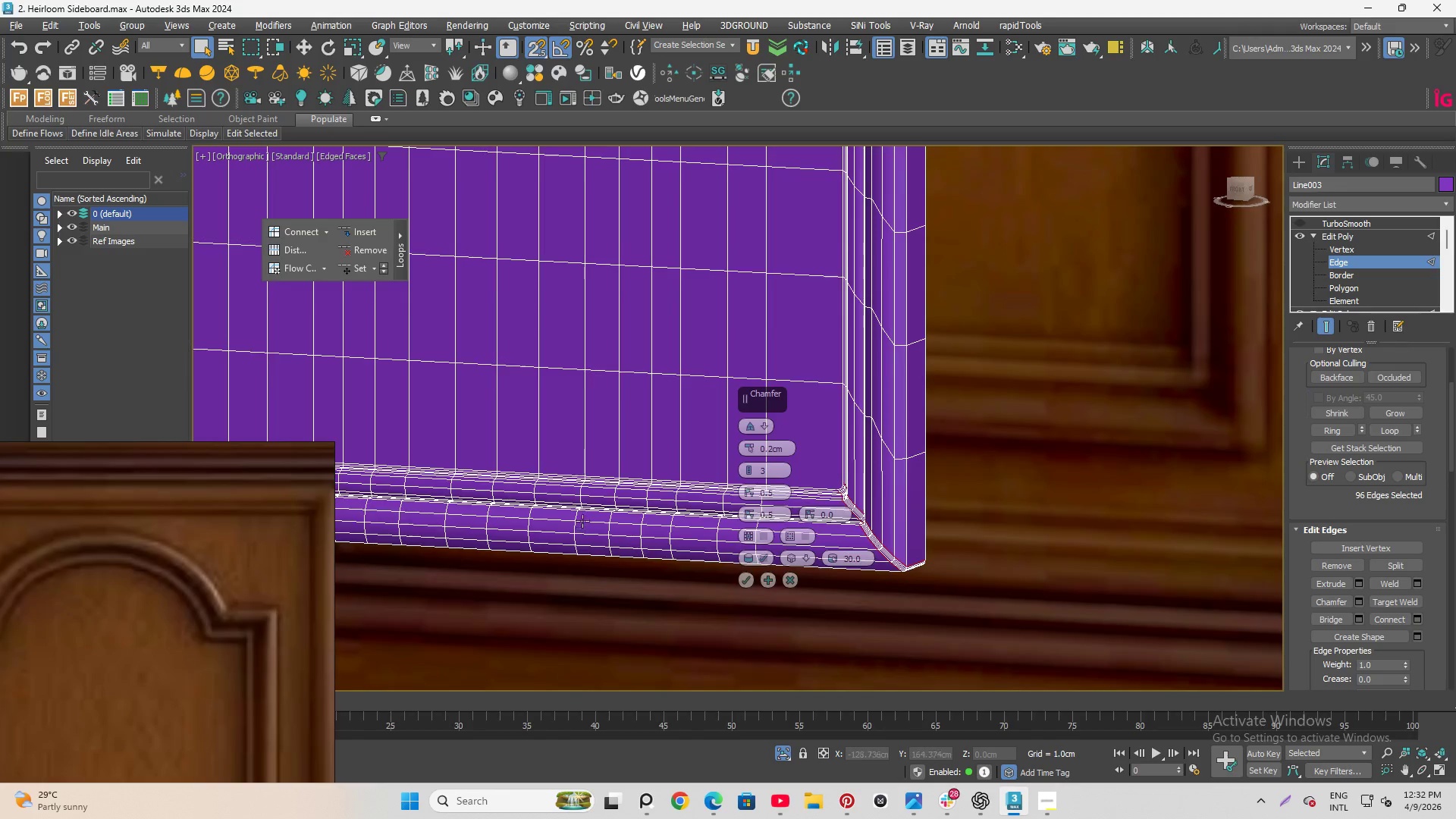 
hold_key(key=AltLeft, duration=0.8)
 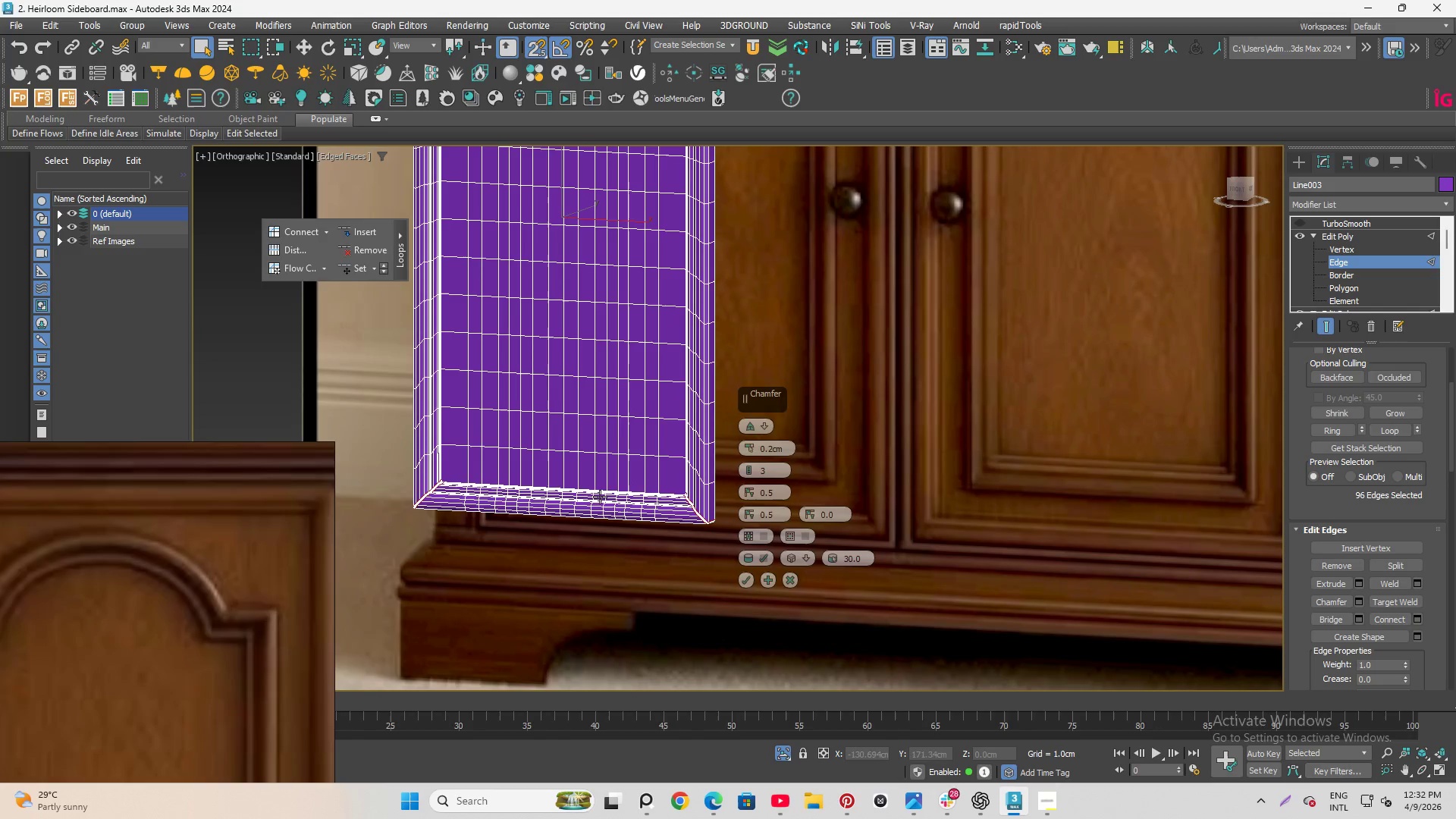 
key(Alt+AltLeft)
 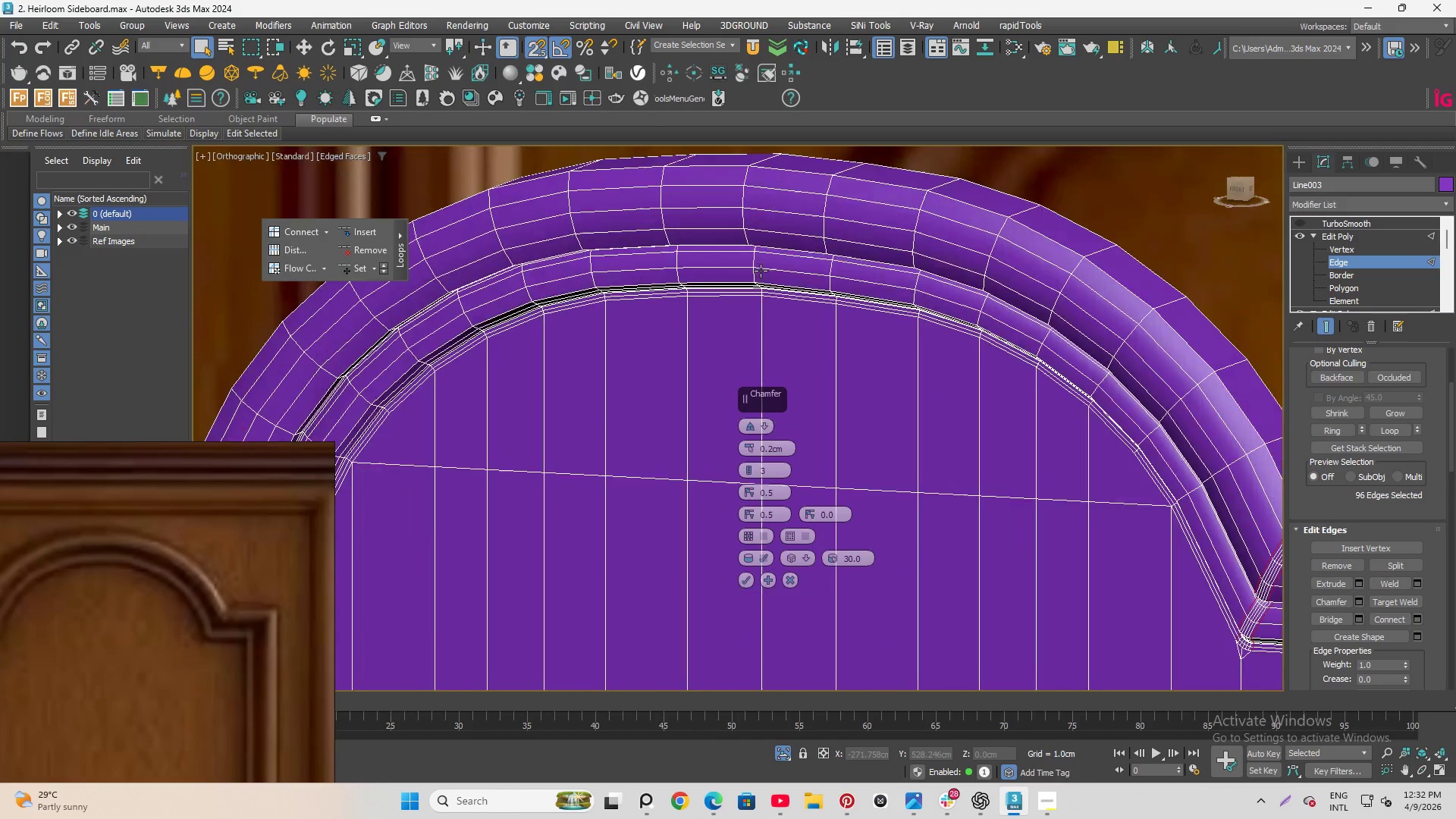 
hold_key(key=AltLeft, duration=1.05)
 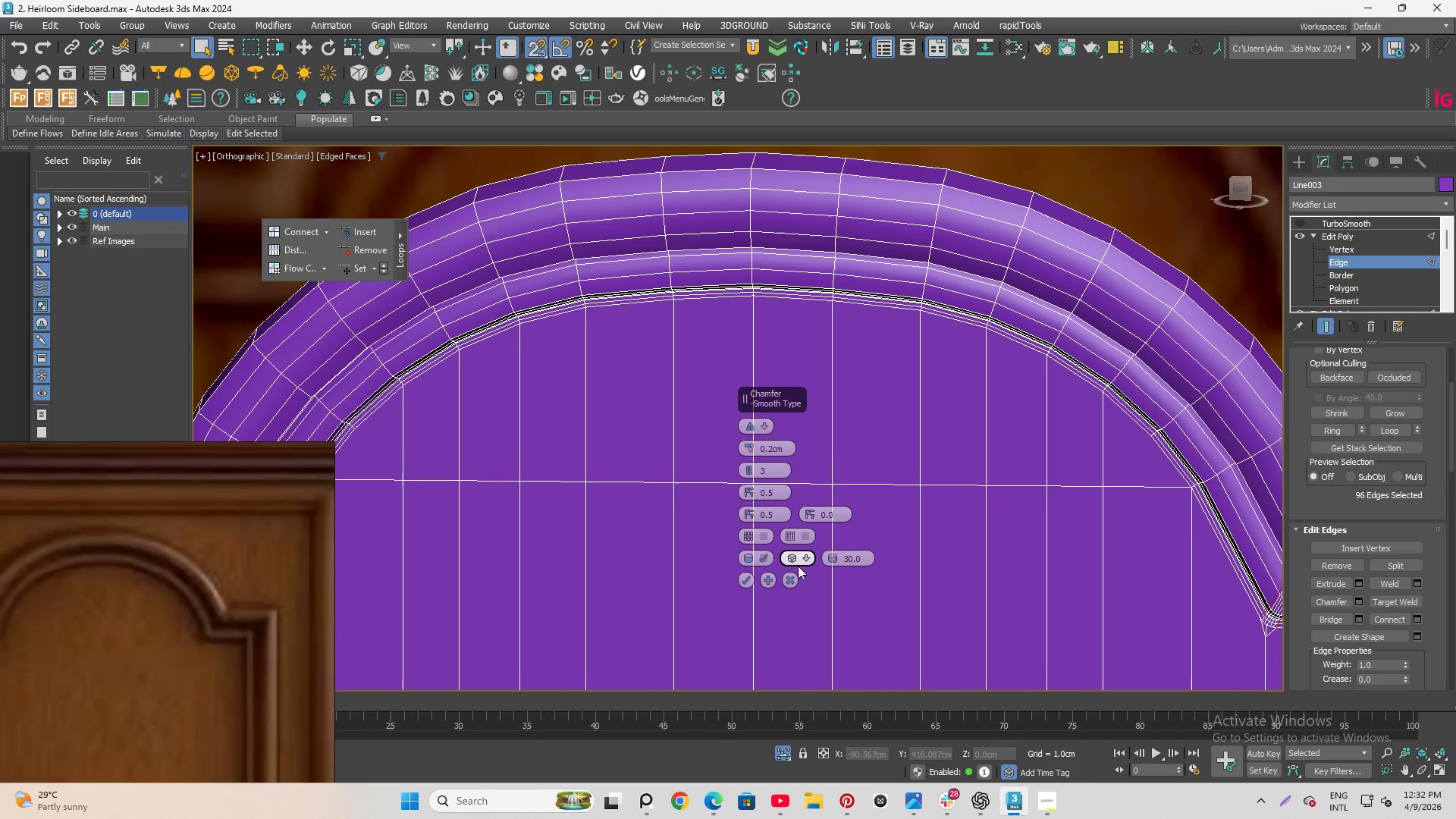 
scroll: coordinate [761, 271], scroll_direction: up, amount: 3.0
 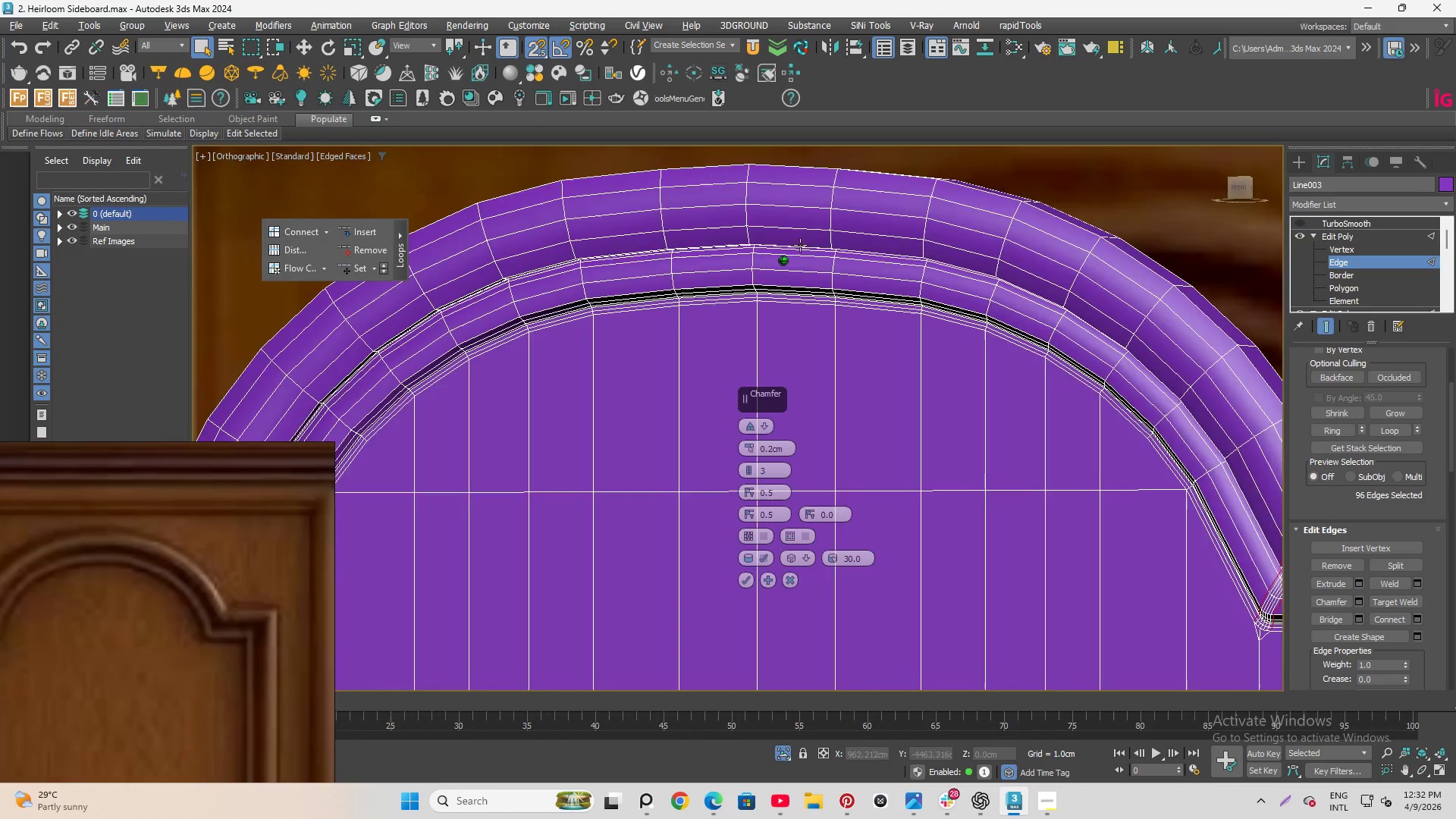 
left_click([793, 559])
 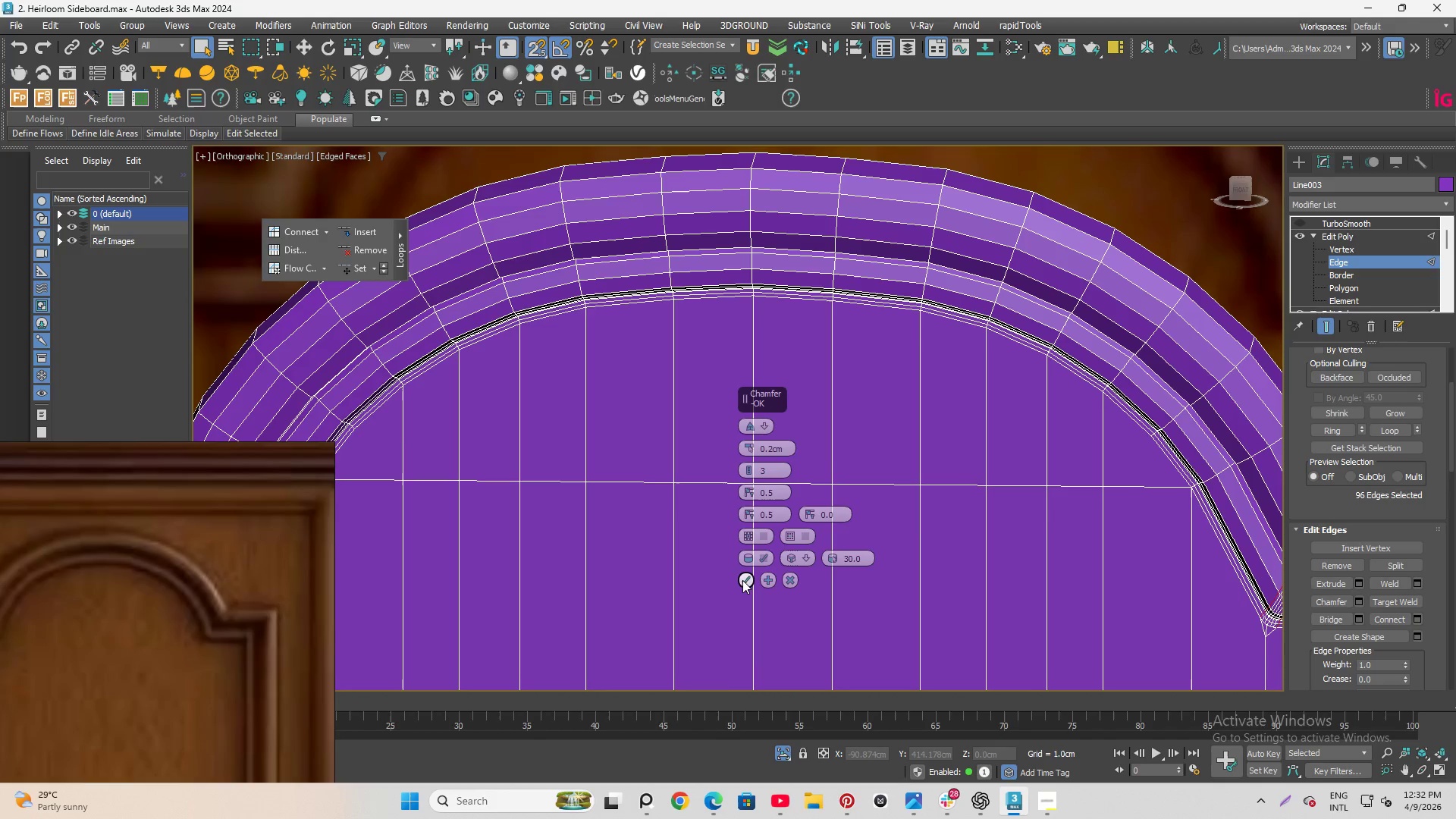 
left_click([742, 580])
 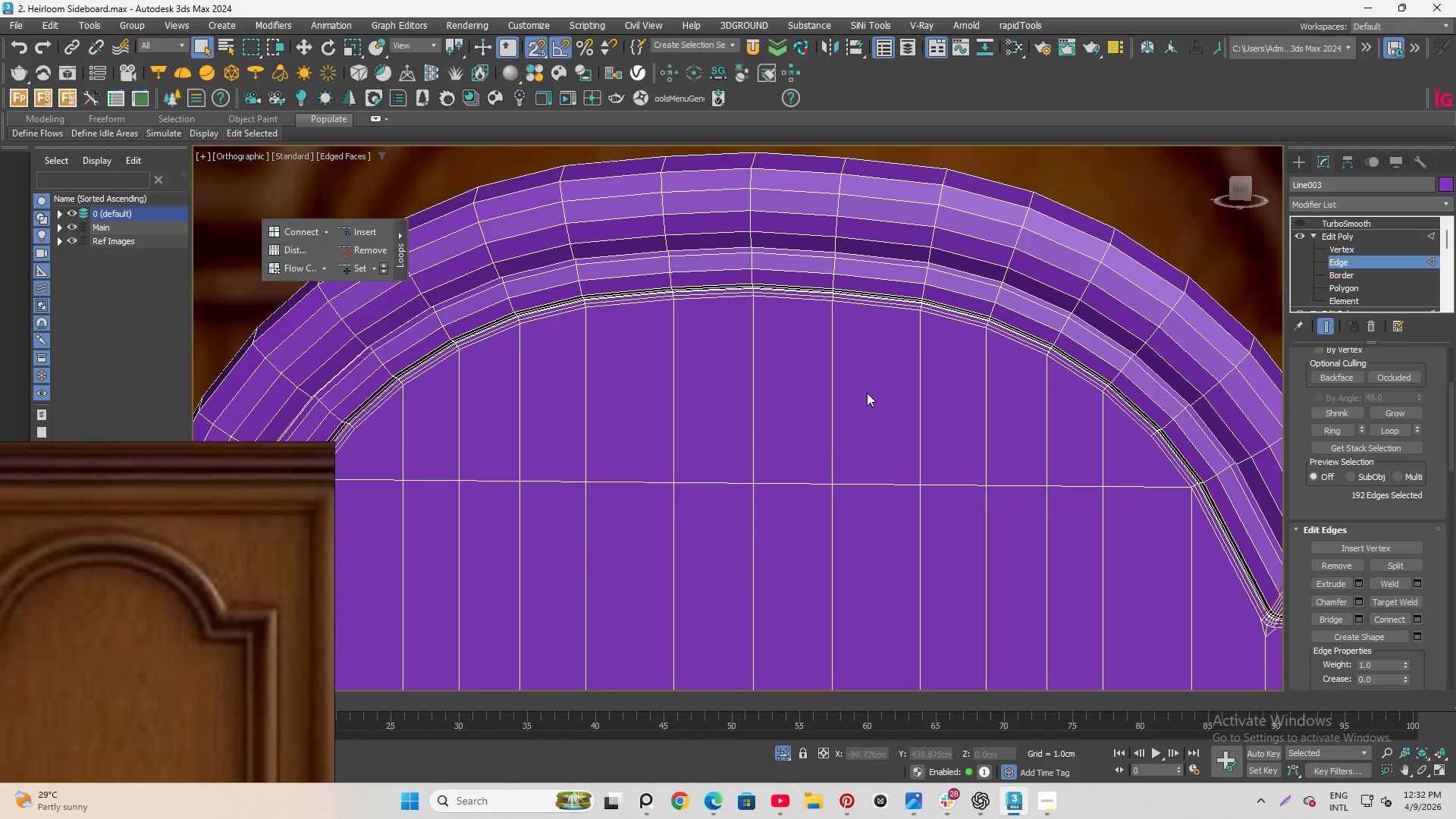 
hold_key(key=AltLeft, duration=0.61)
 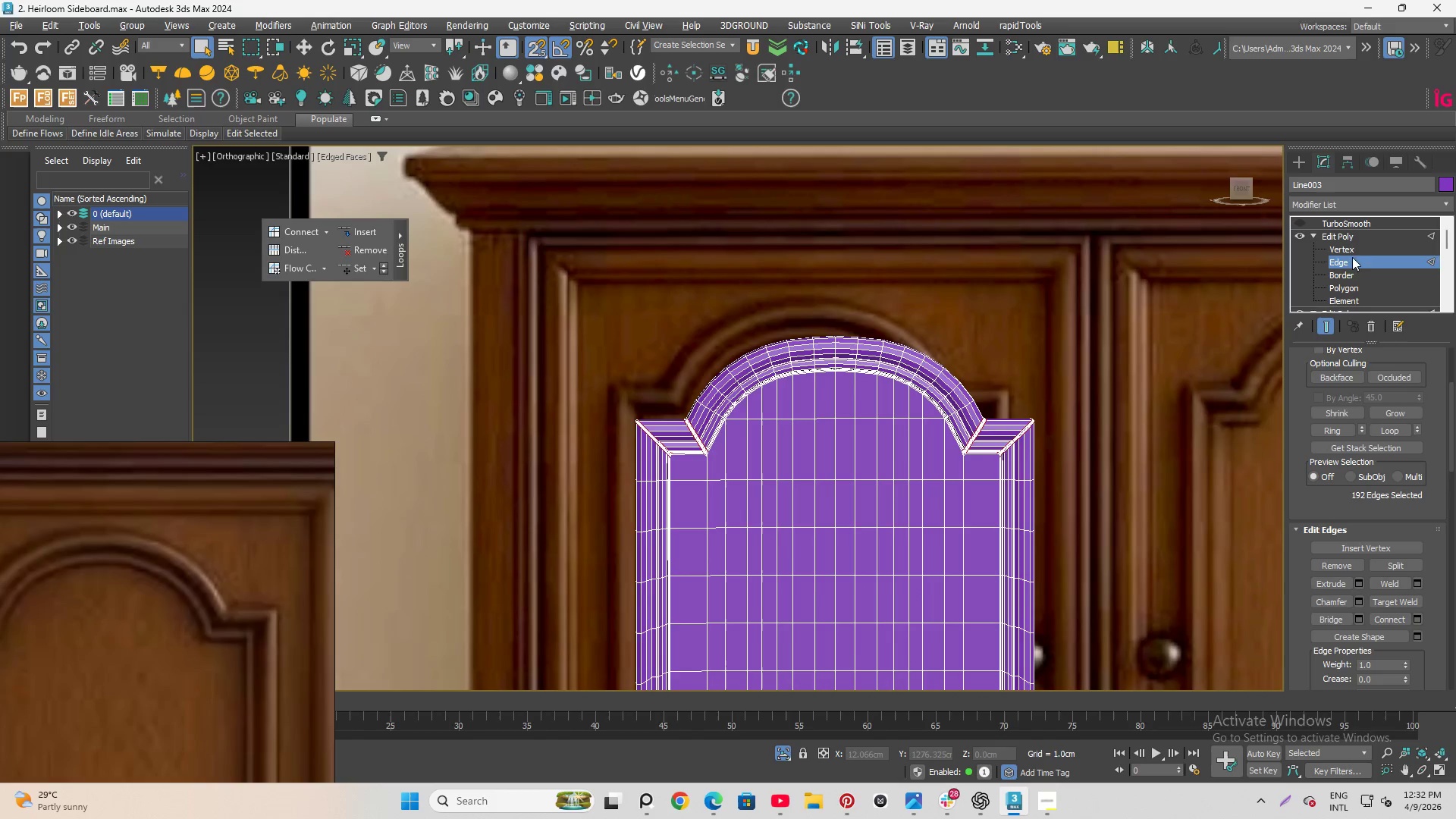 
scroll: coordinate [861, 397], scroll_direction: down, amount: 4.0
 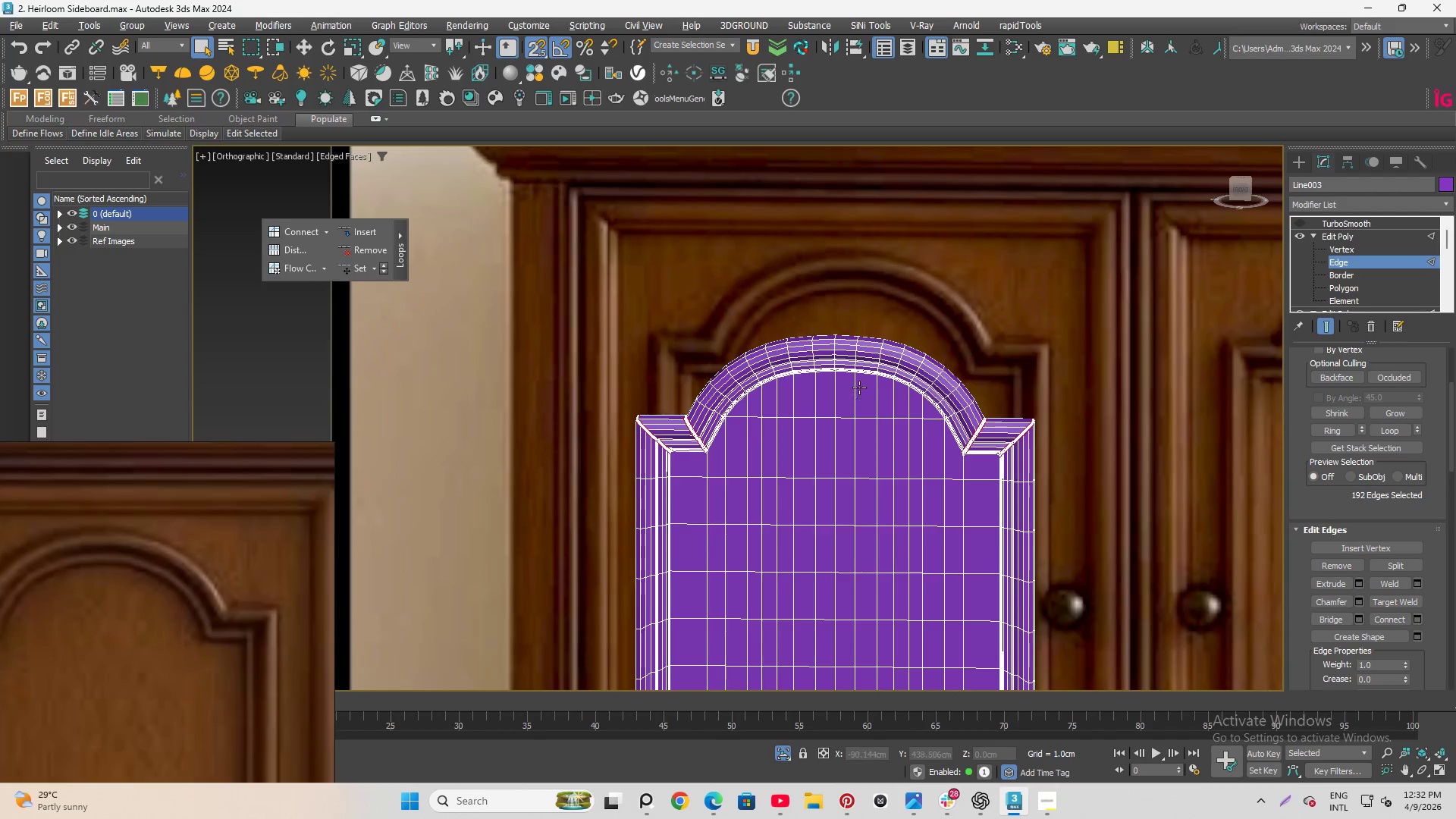 
hold_key(key=AltLeft, duration=5.95)
left_click([1343, 222])
 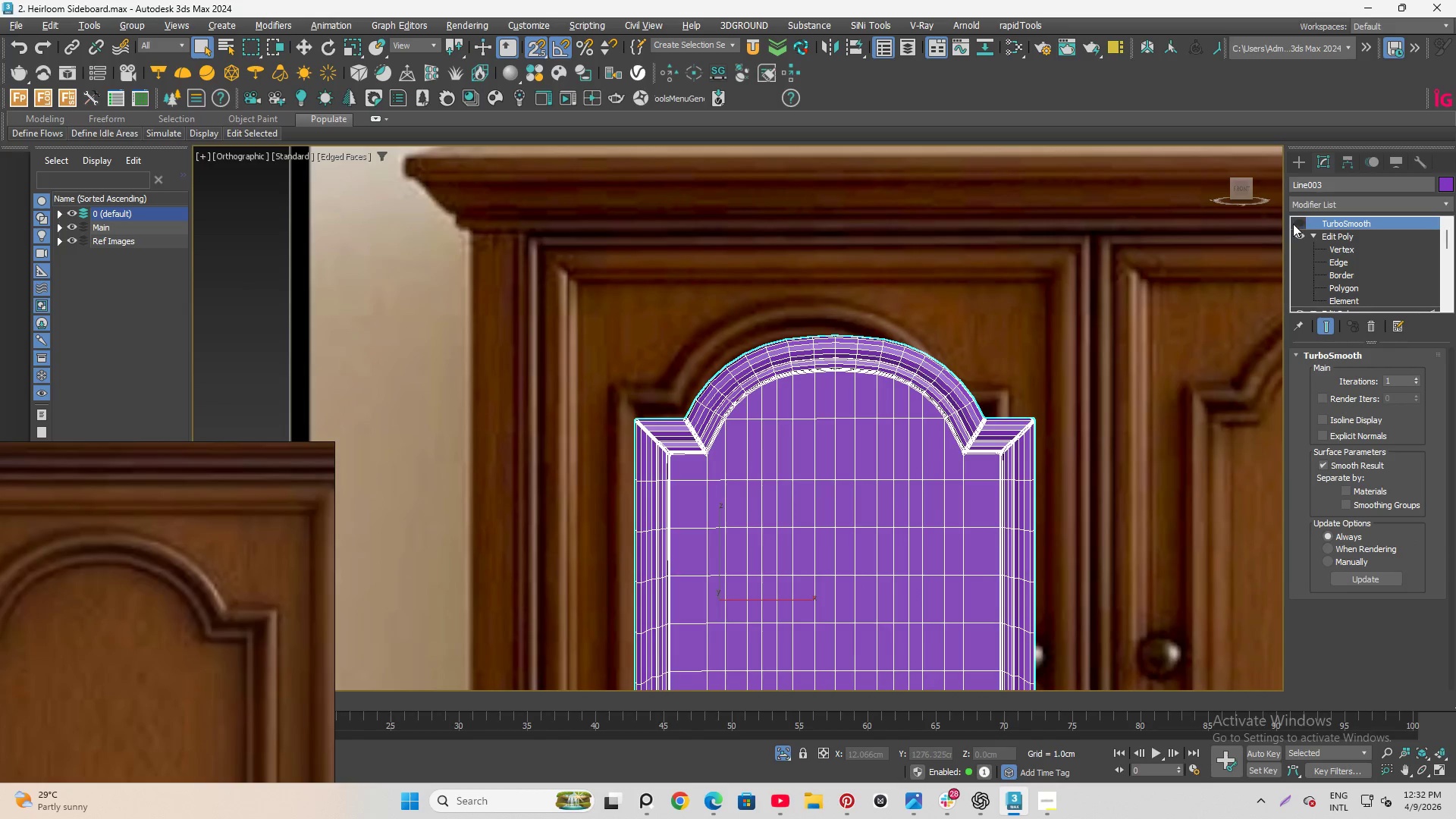 
left_click([1293, 224])
 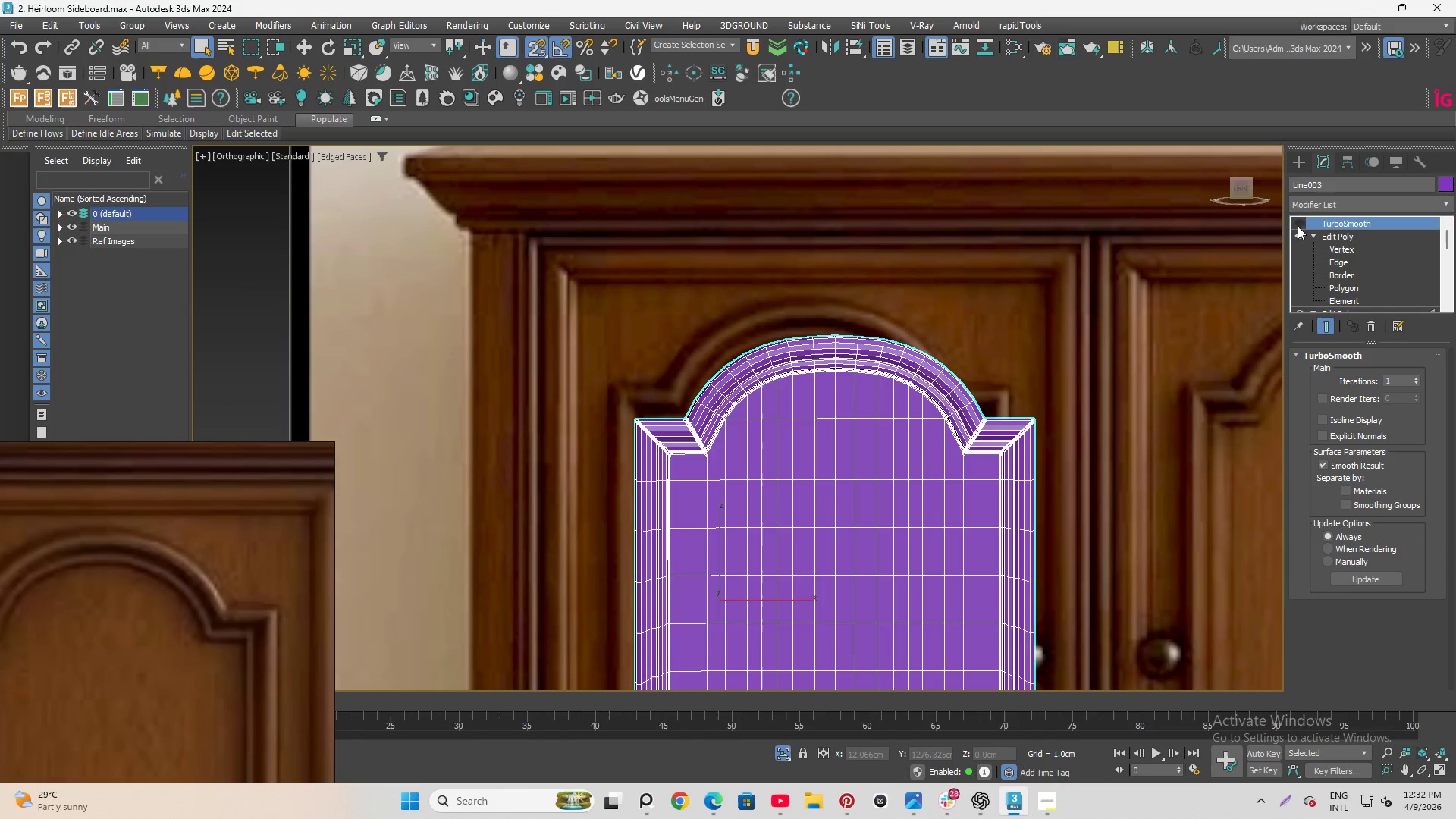 
left_click([1299, 224])
 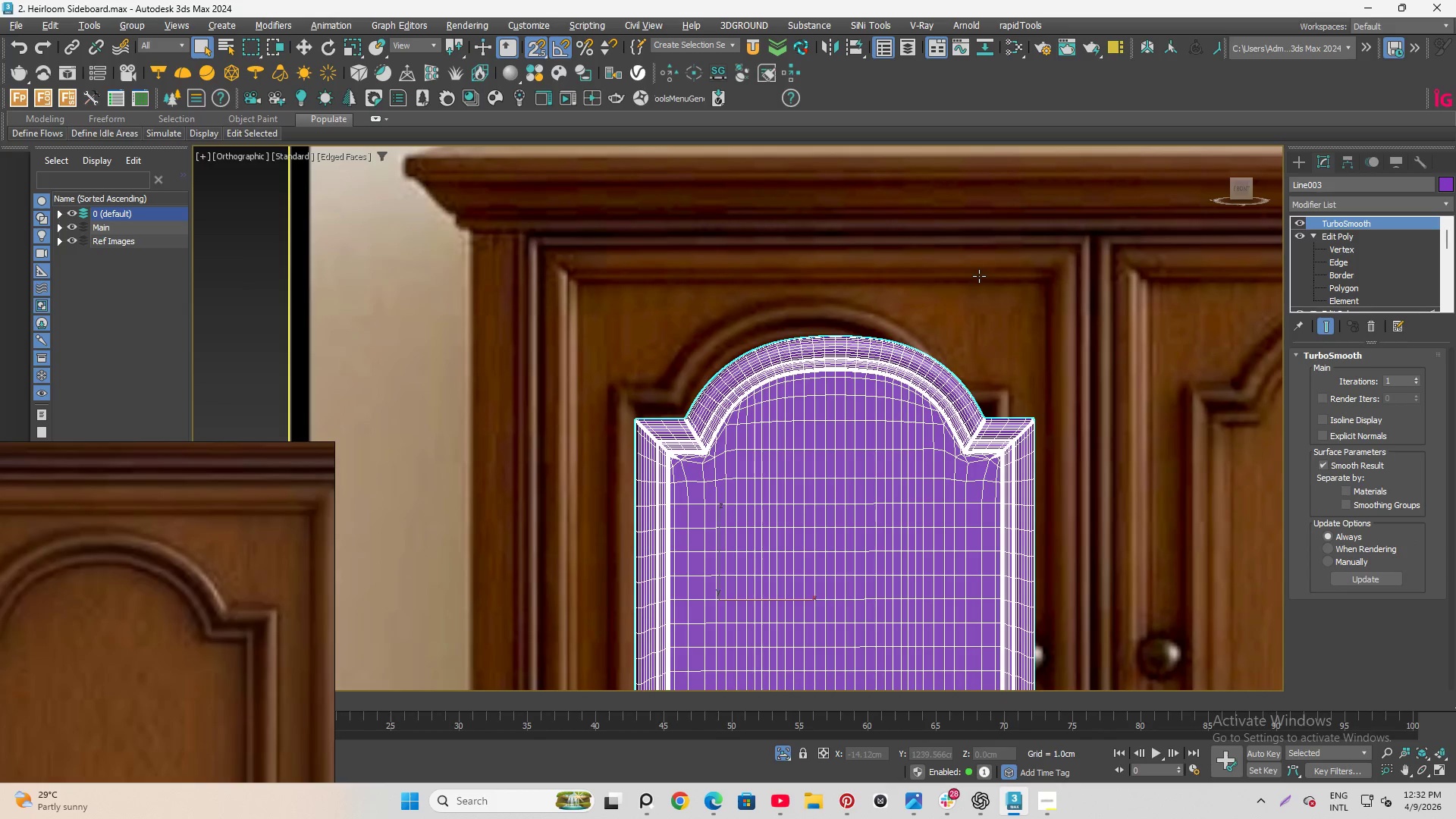 
key(F4)
 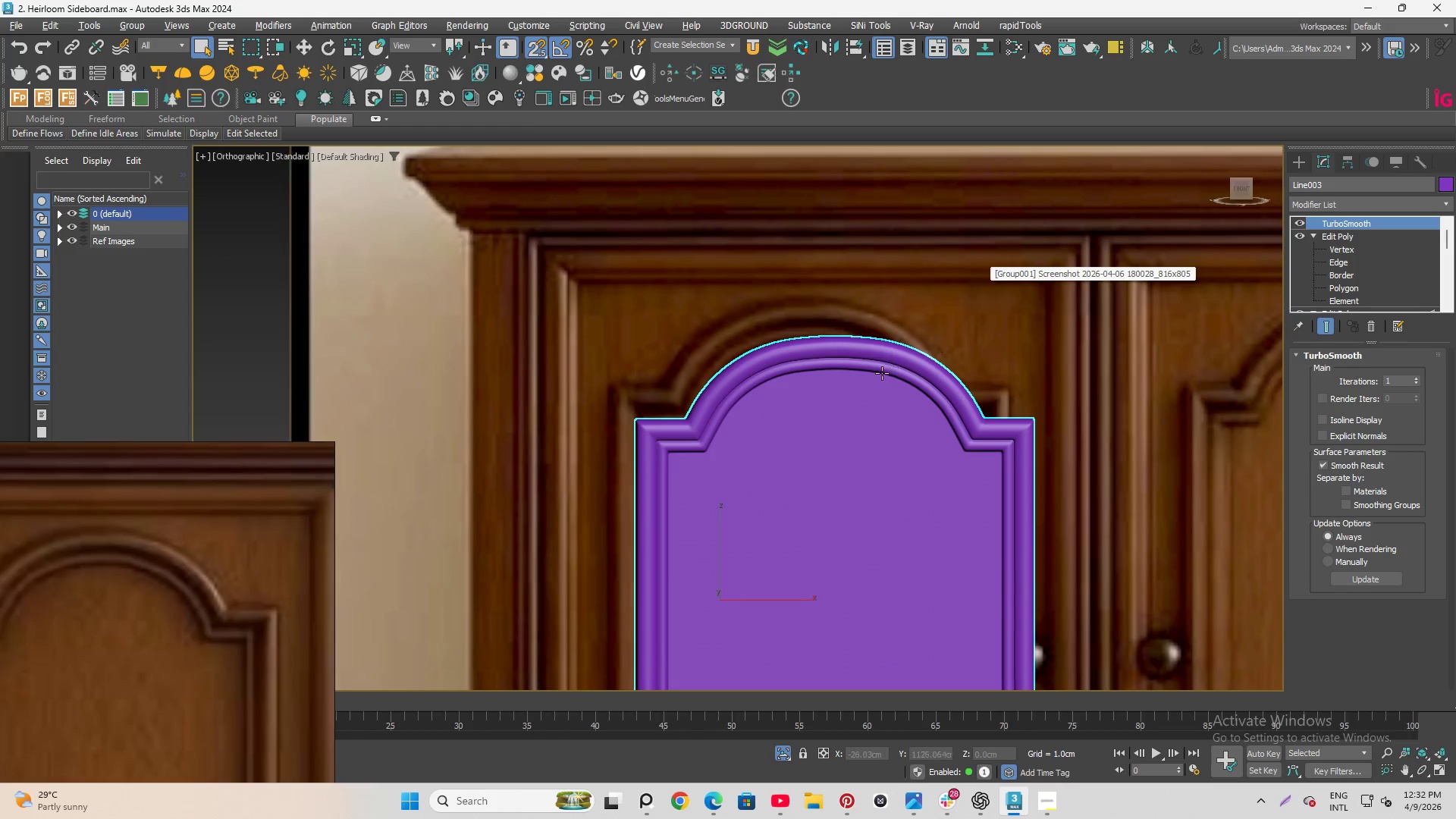 
hold_key(key=AltLeft, duration=1.5)
 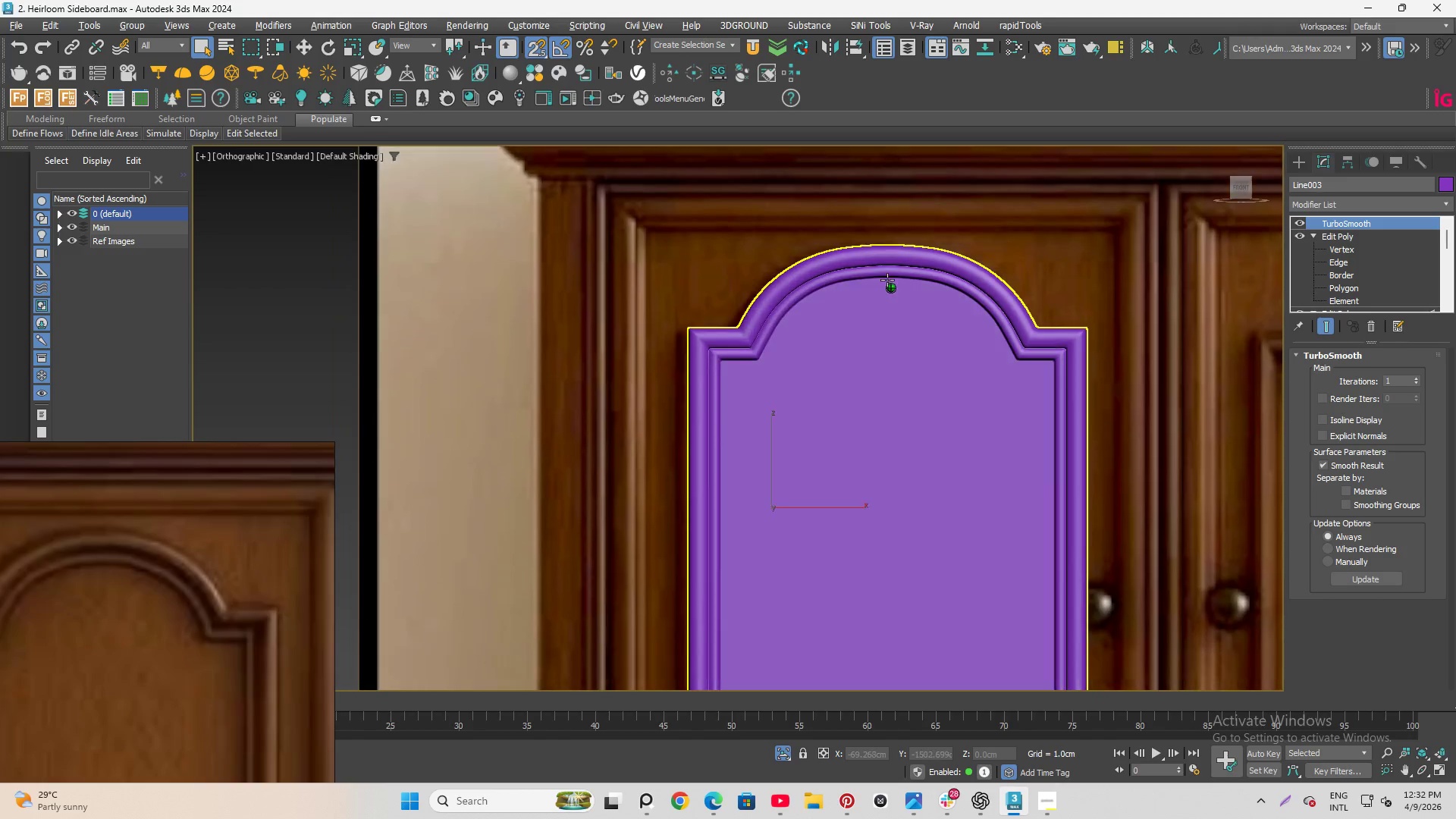 
scroll: coordinate [963, 251], scroll_direction: none, amount: 0.0
 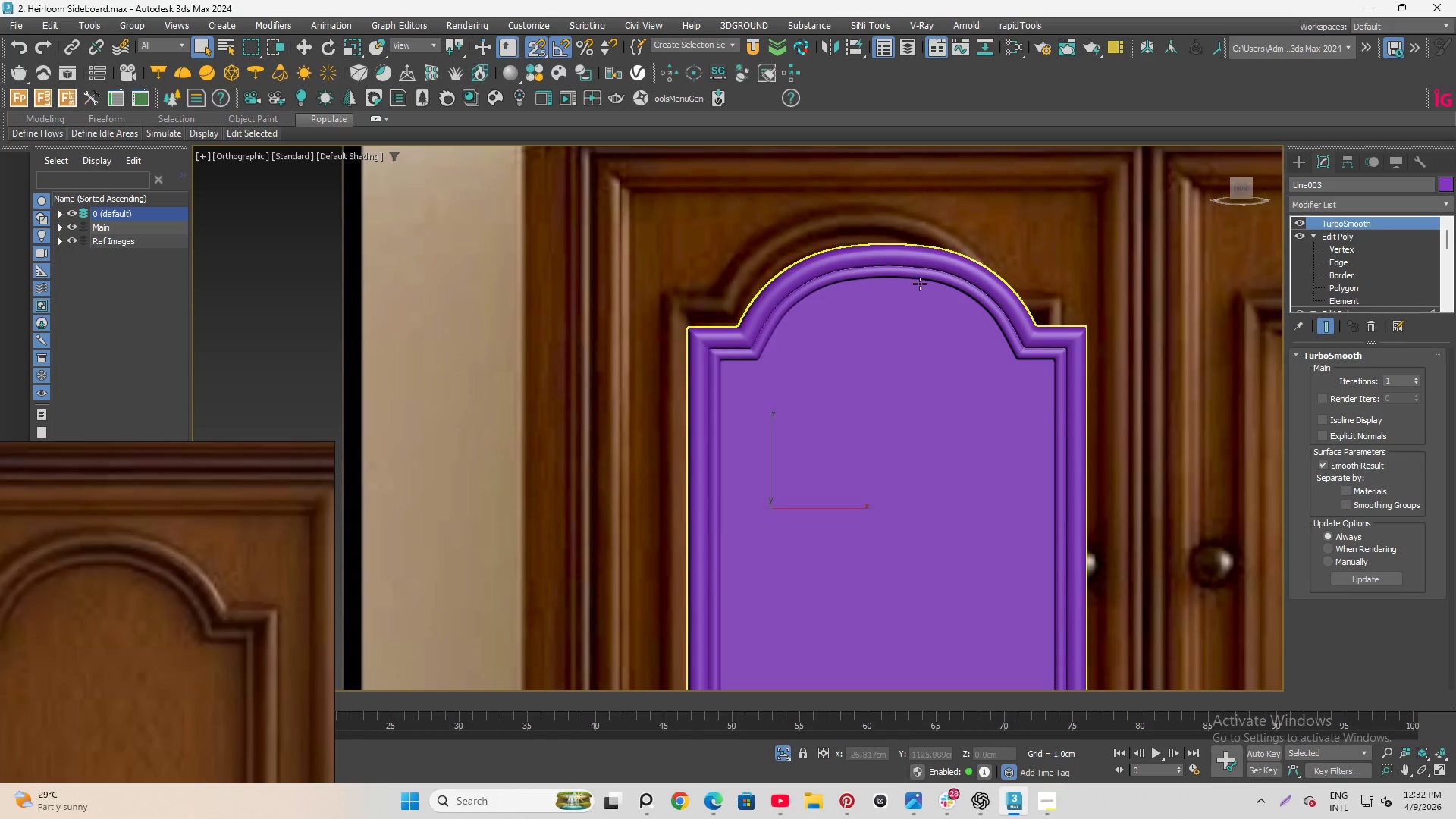 
hold_key(key=AltLeft, duration=1.52)
 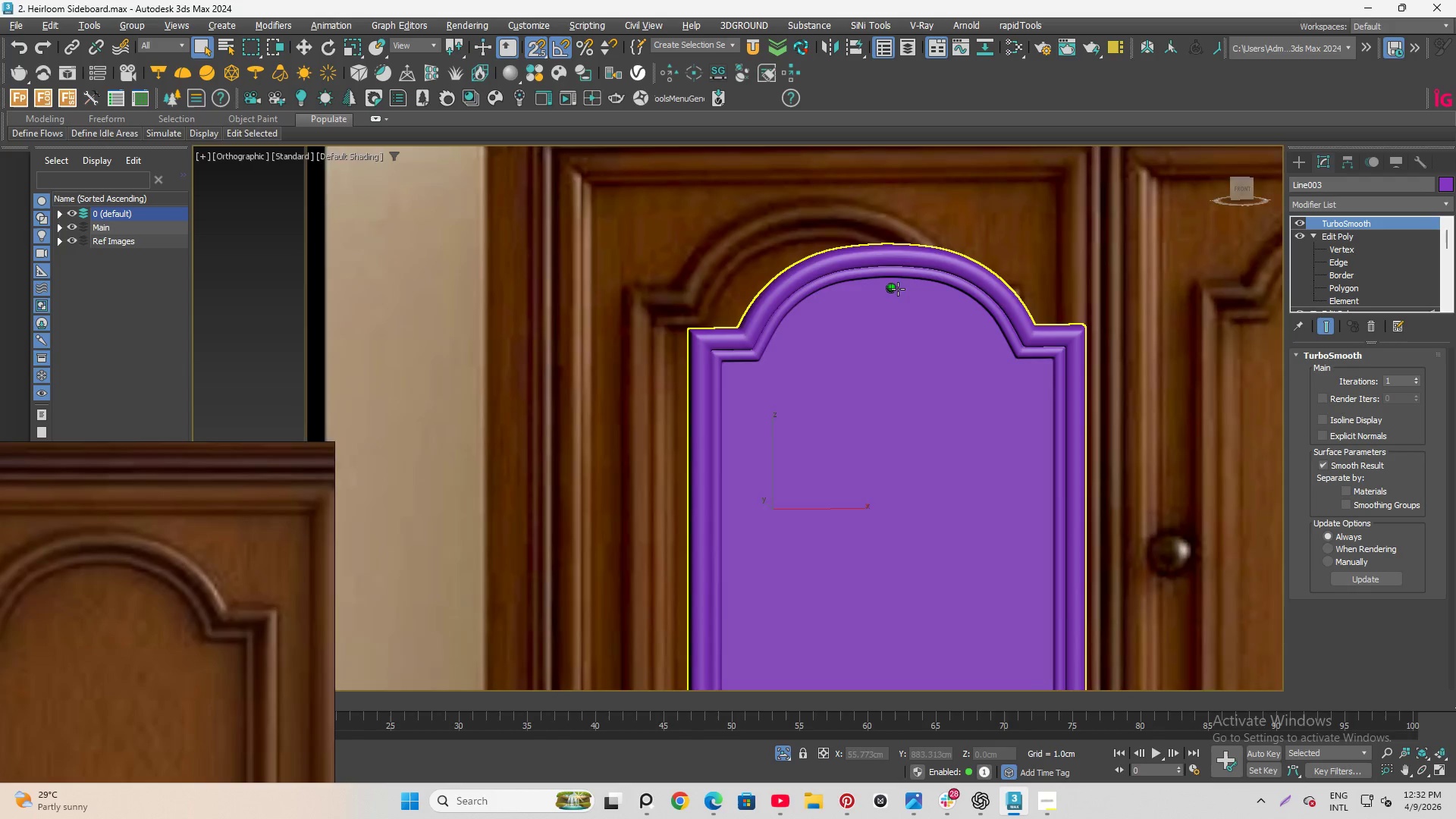 
hold_key(key=AltLeft, duration=1.51)
 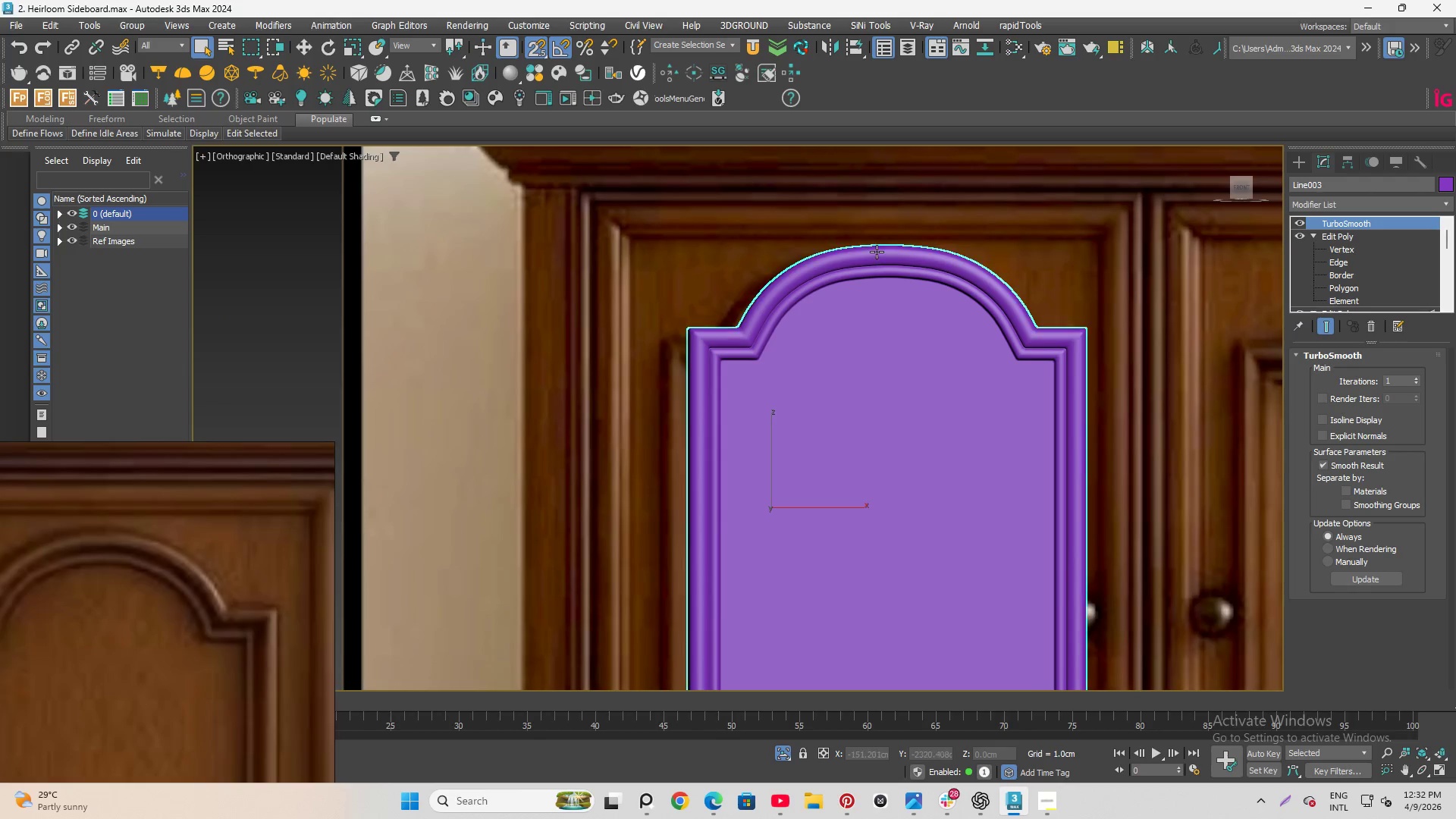 
hold_key(key=AltLeft, duration=0.56)
 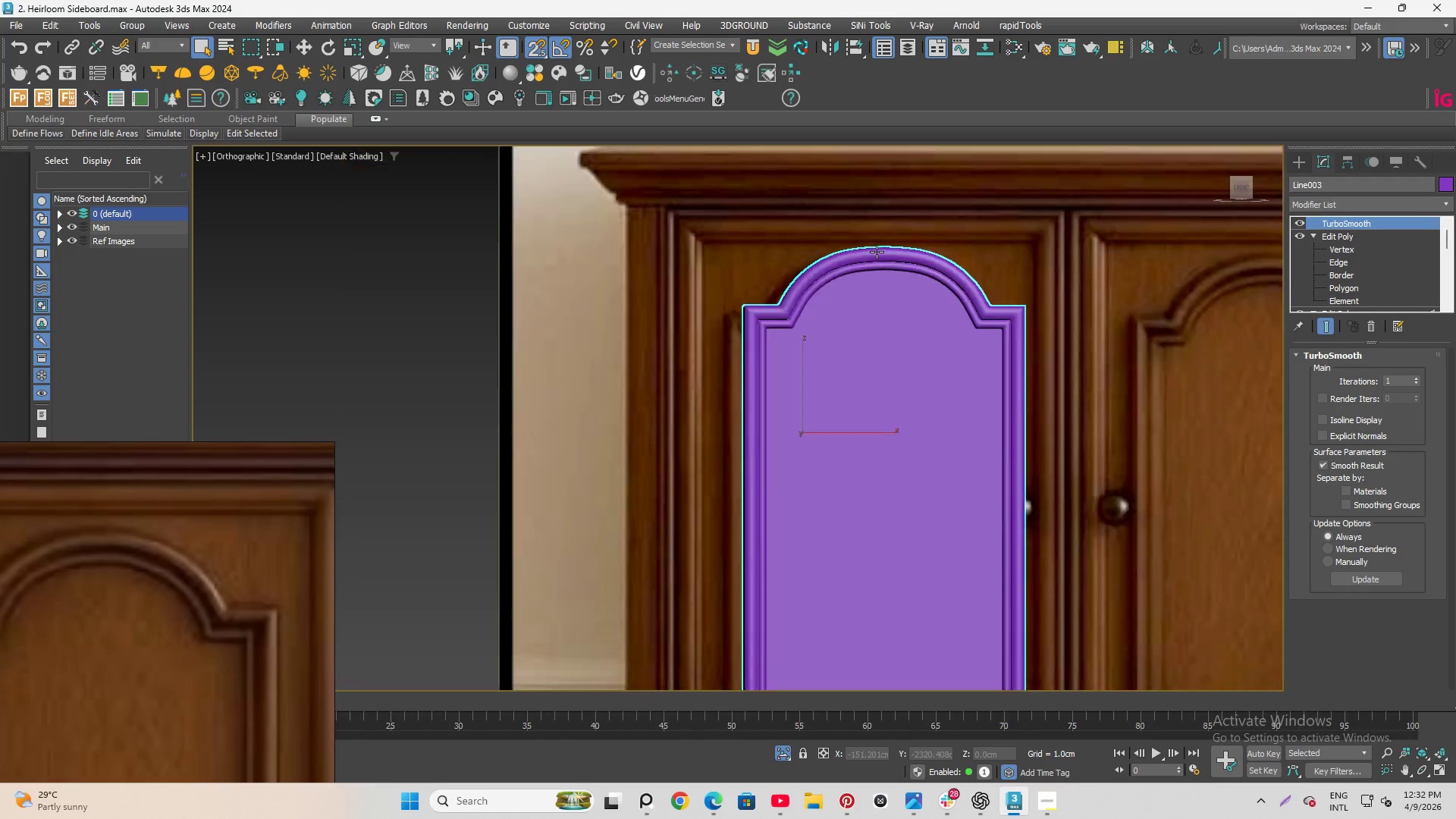 
scroll: coordinate [877, 252], scroll_direction: down, amount: 2.0
 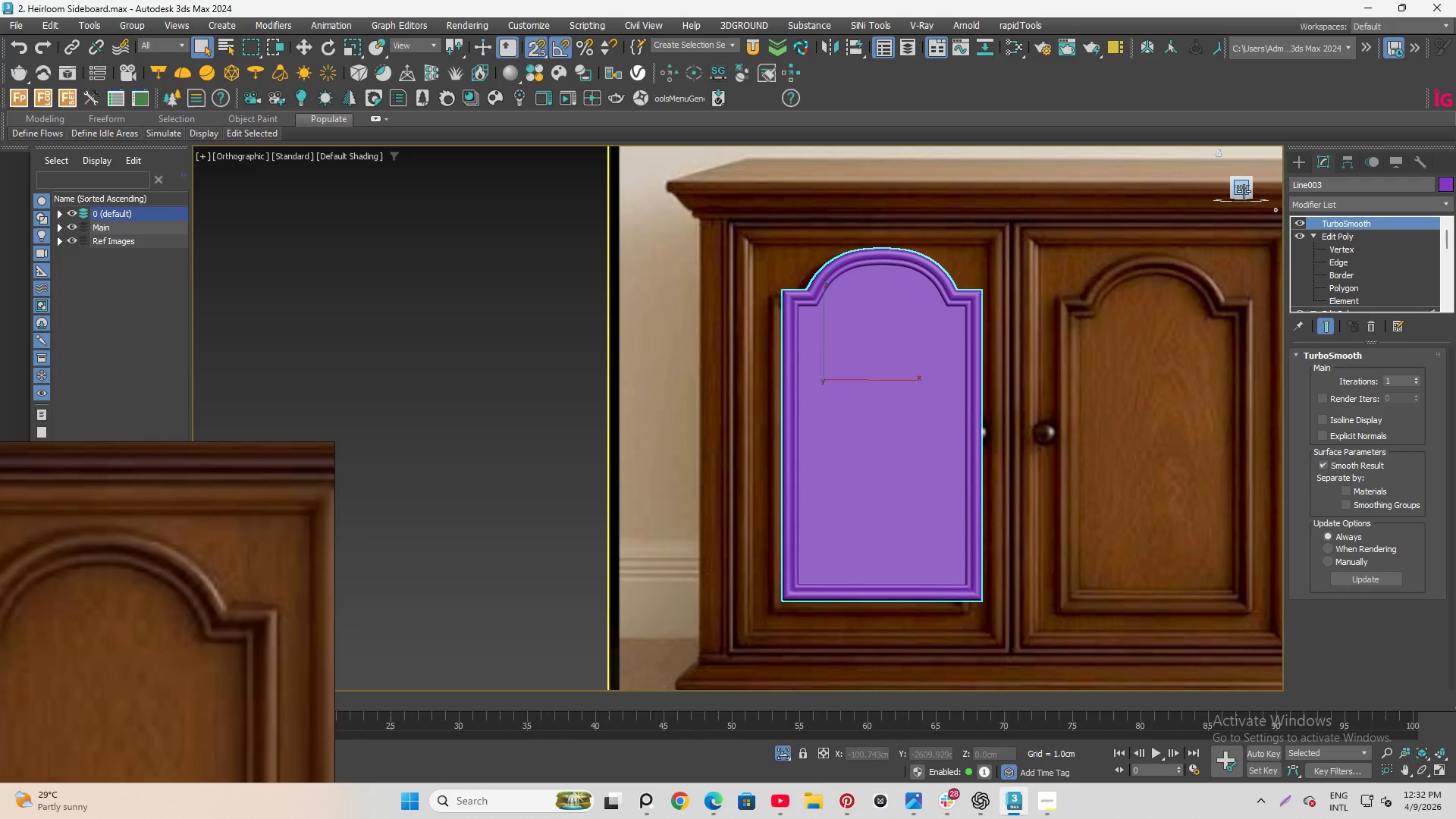 
left_click([1244, 191])
 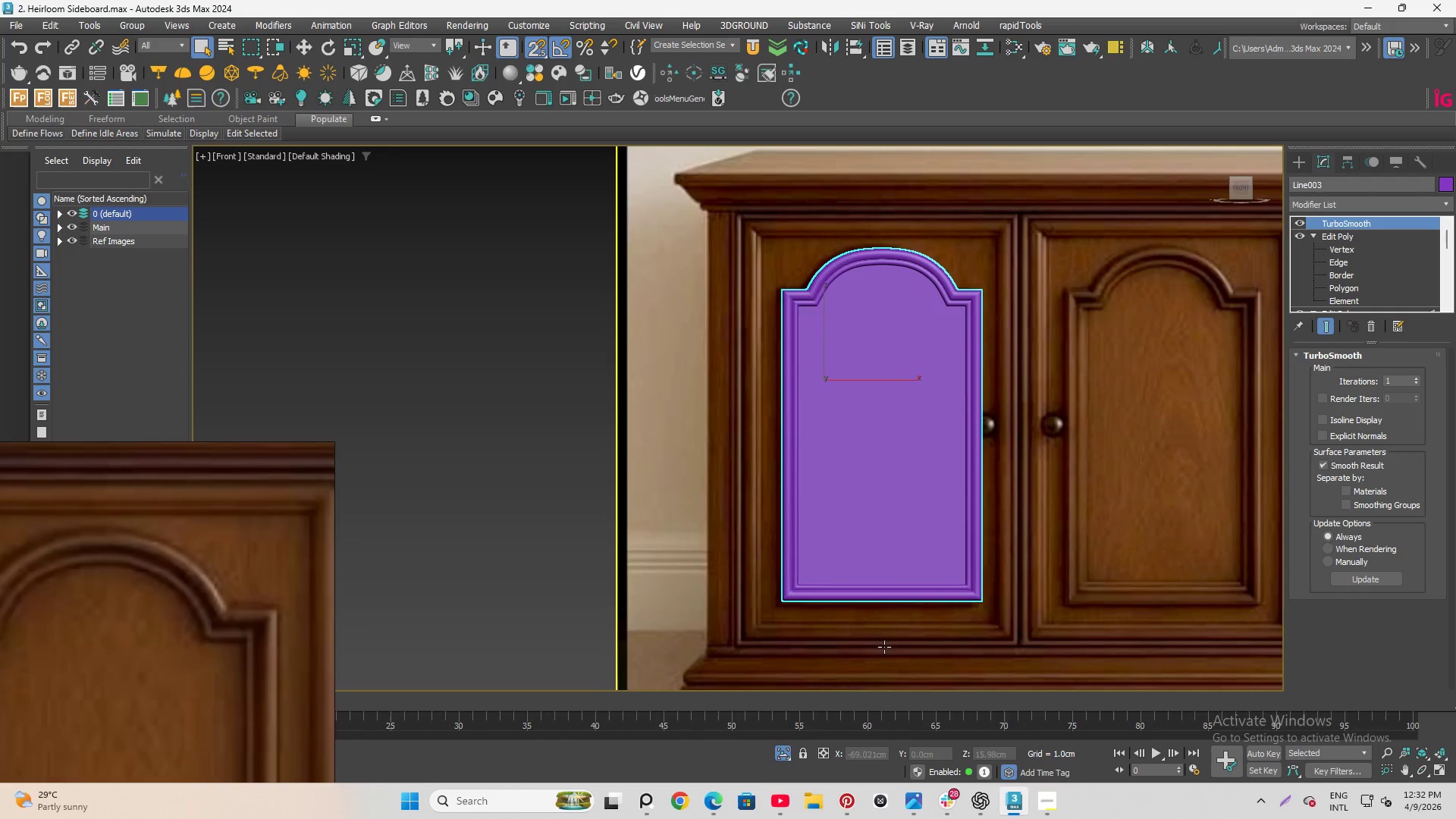 
scroll: coordinate [996, 601], scroll_direction: up, amount: 6.0
 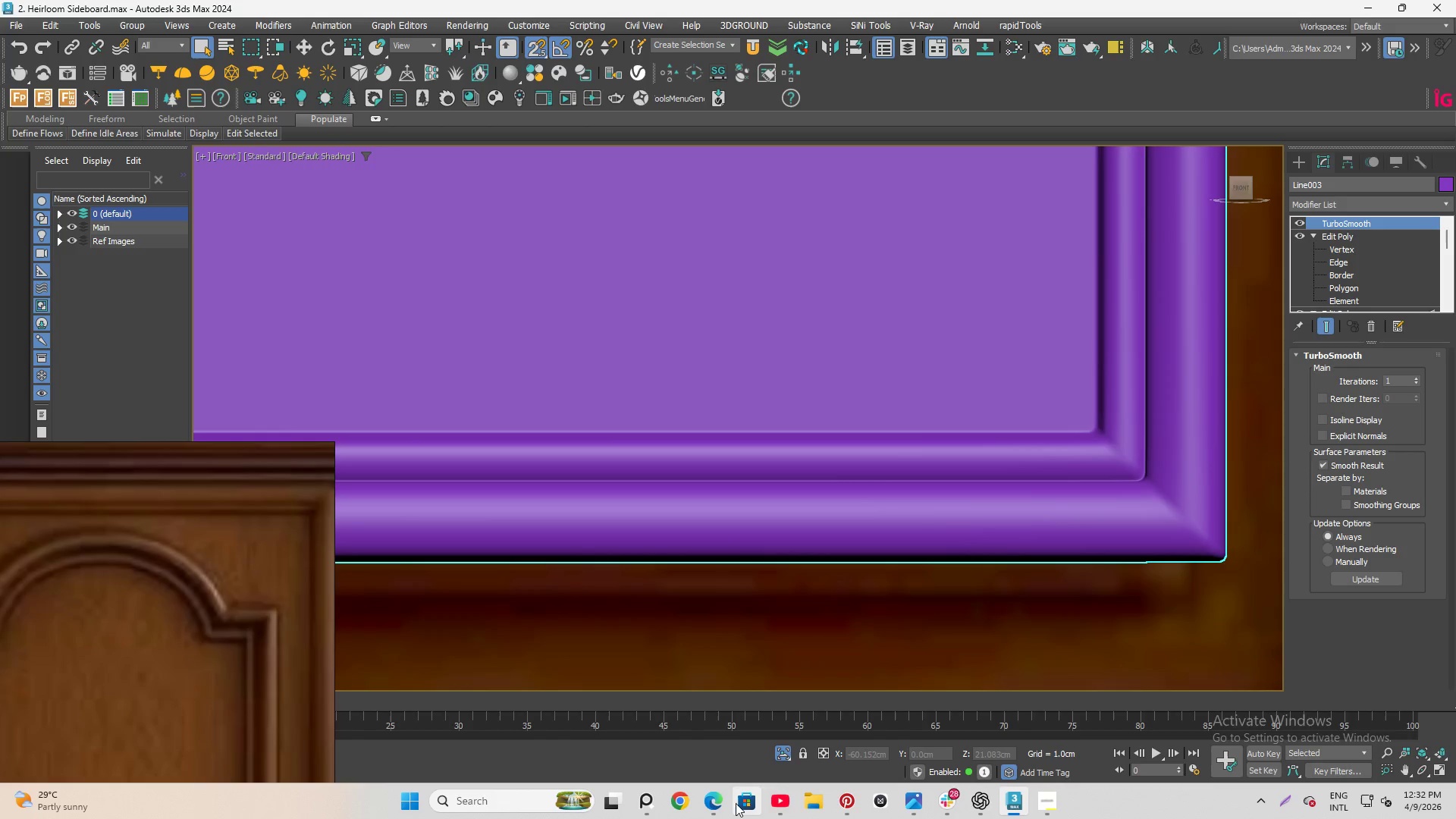 
left_click([786, 751])
 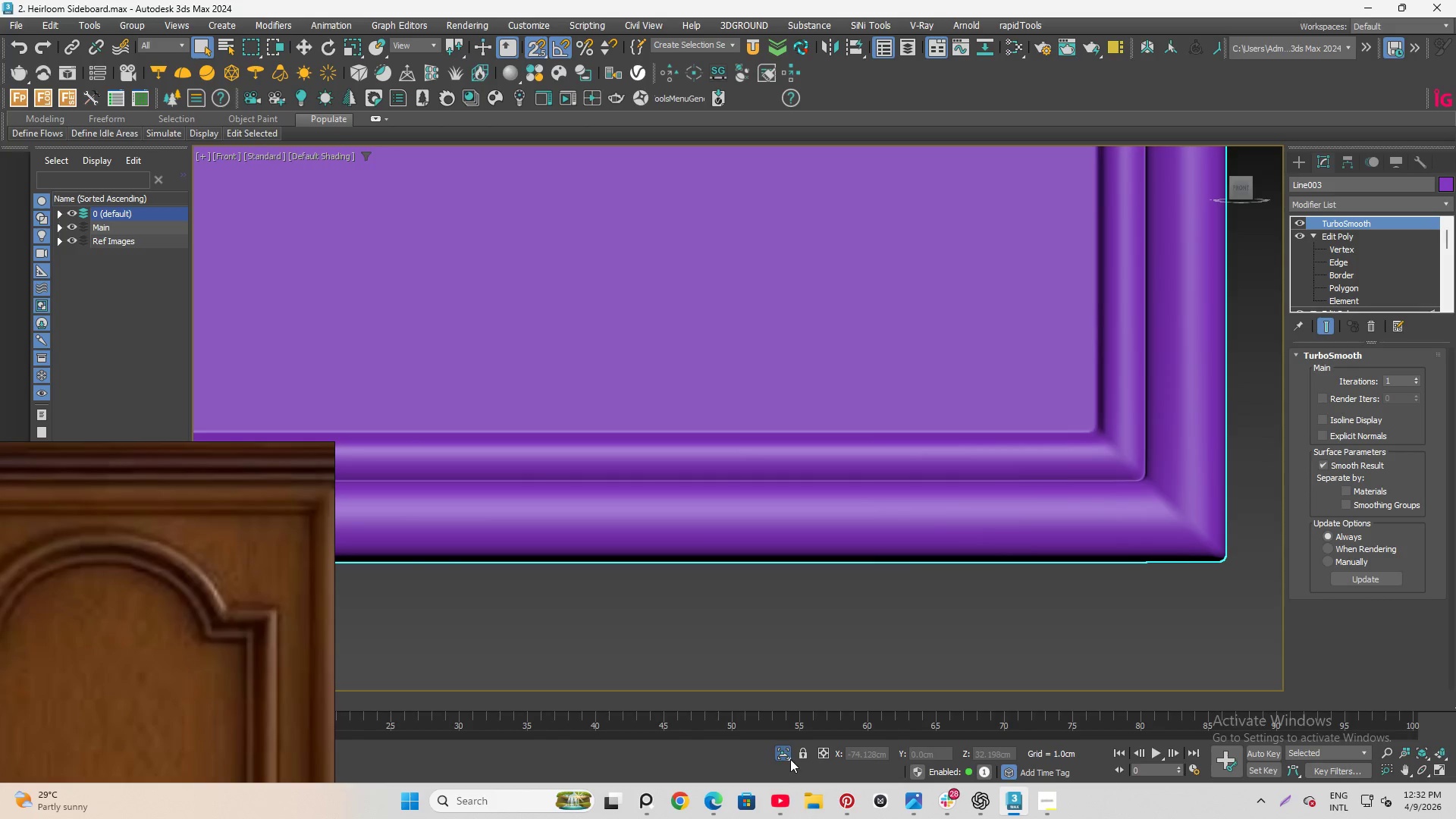 
left_click([789, 754])
 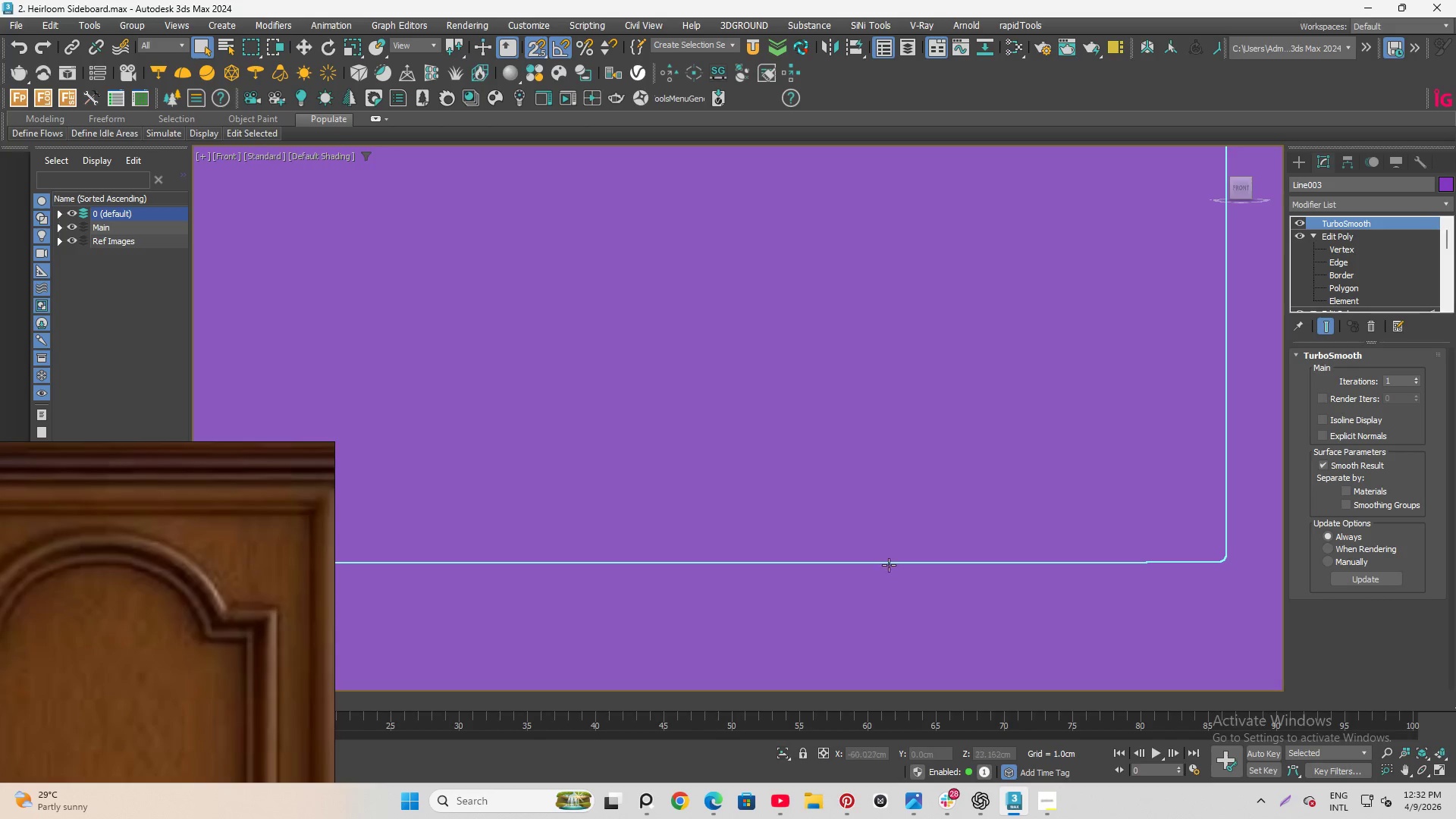 
scroll: coordinate [924, 559], scroll_direction: down, amount: 6.0
 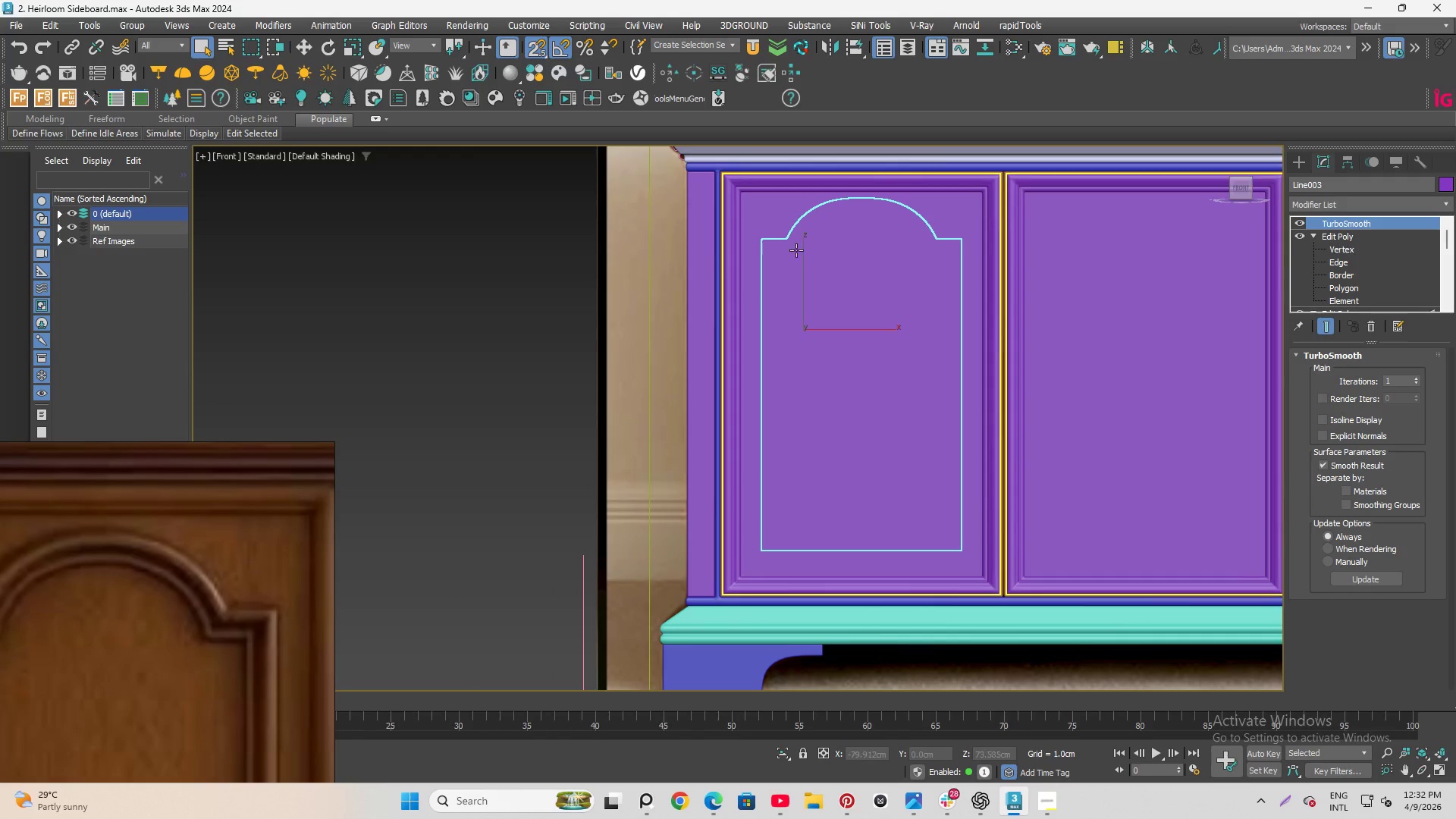 
left_click([795, 260])
 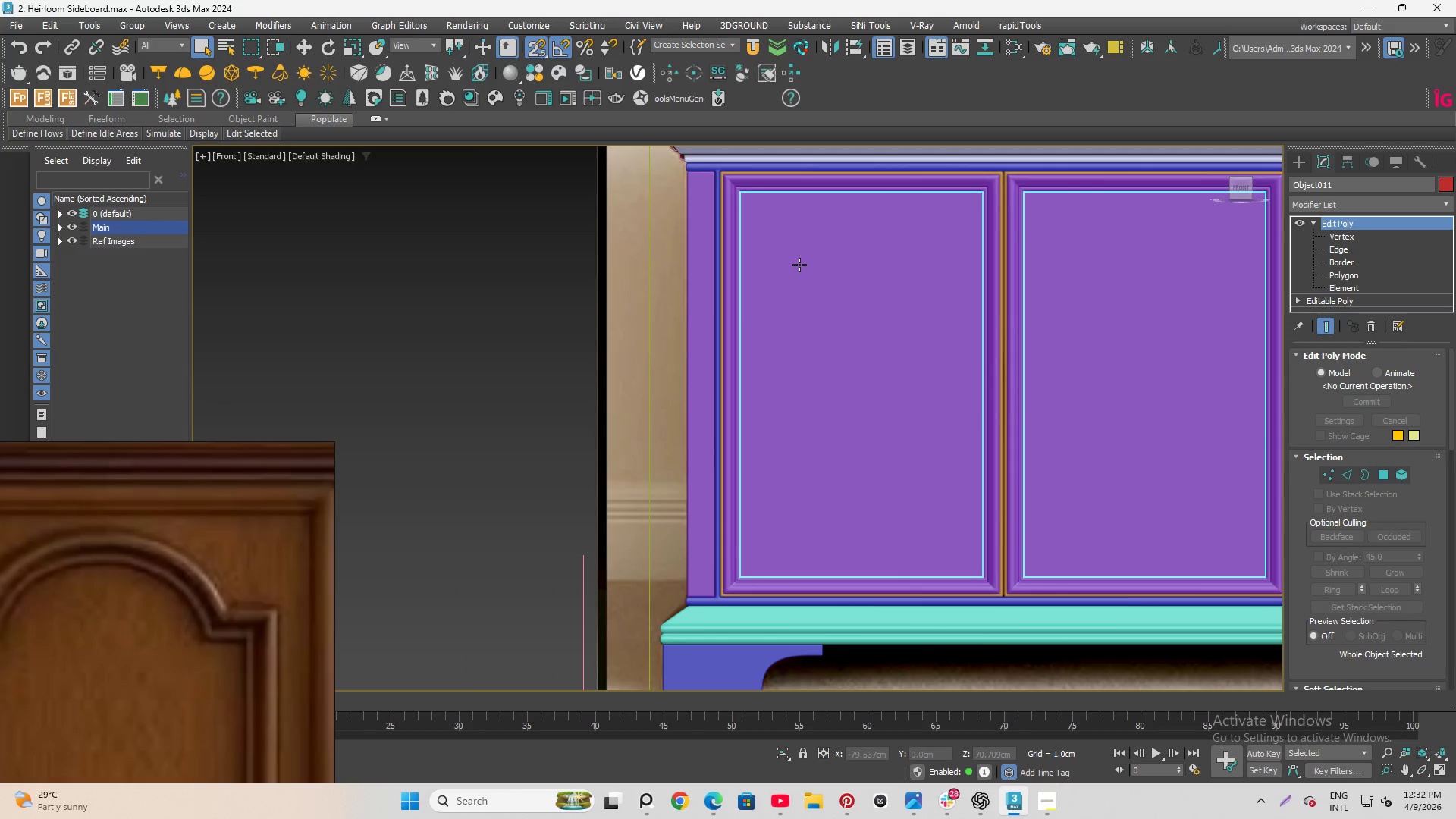 
key(Delete)
 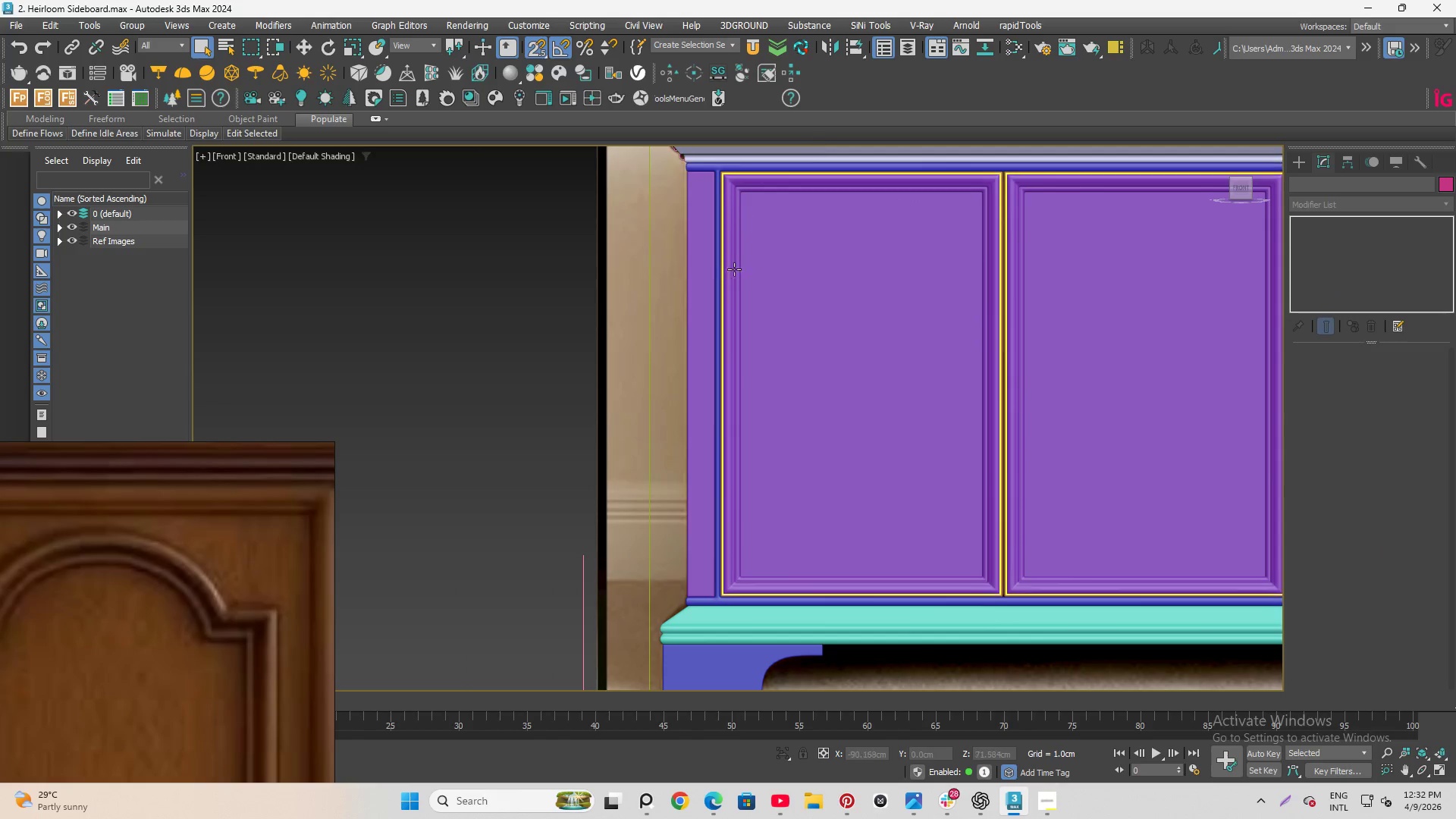 
scroll: coordinate [783, 258], scroll_direction: up, amount: 3.0
 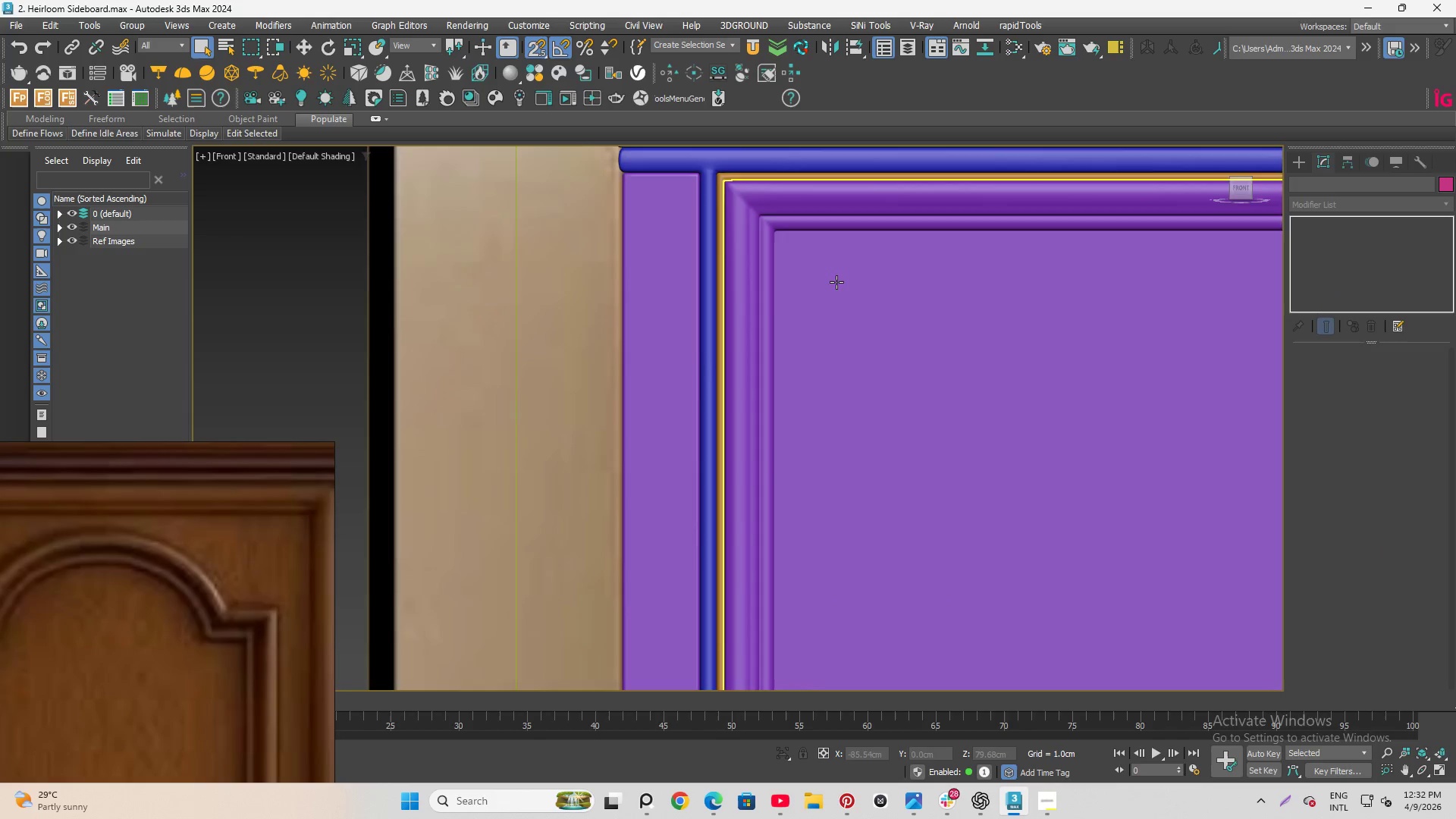 
scroll: coordinate [836, 282], scroll_direction: down, amount: 3.0
 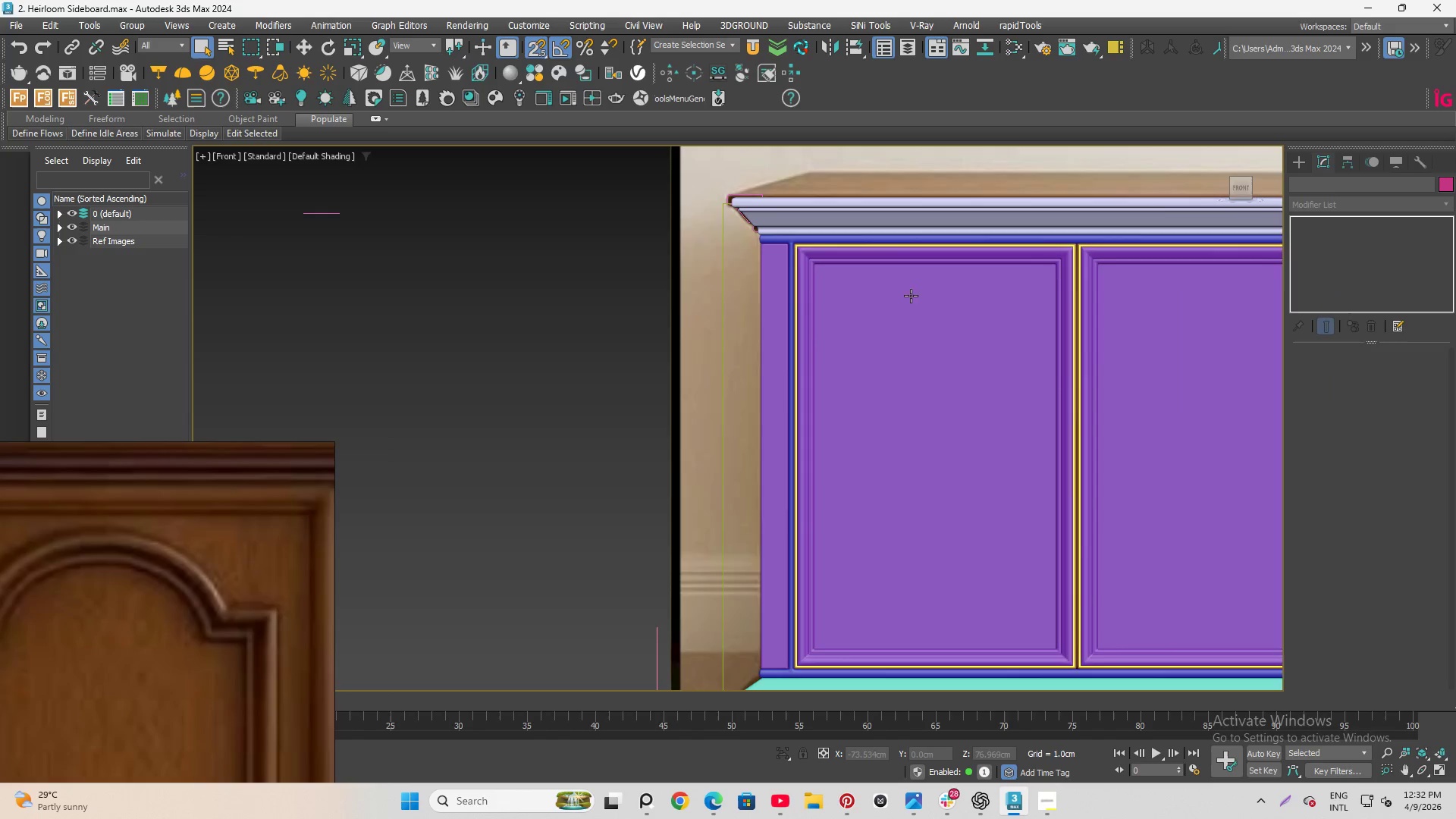 
scroll: coordinate [794, 275], scroll_direction: up, amount: 2.0
 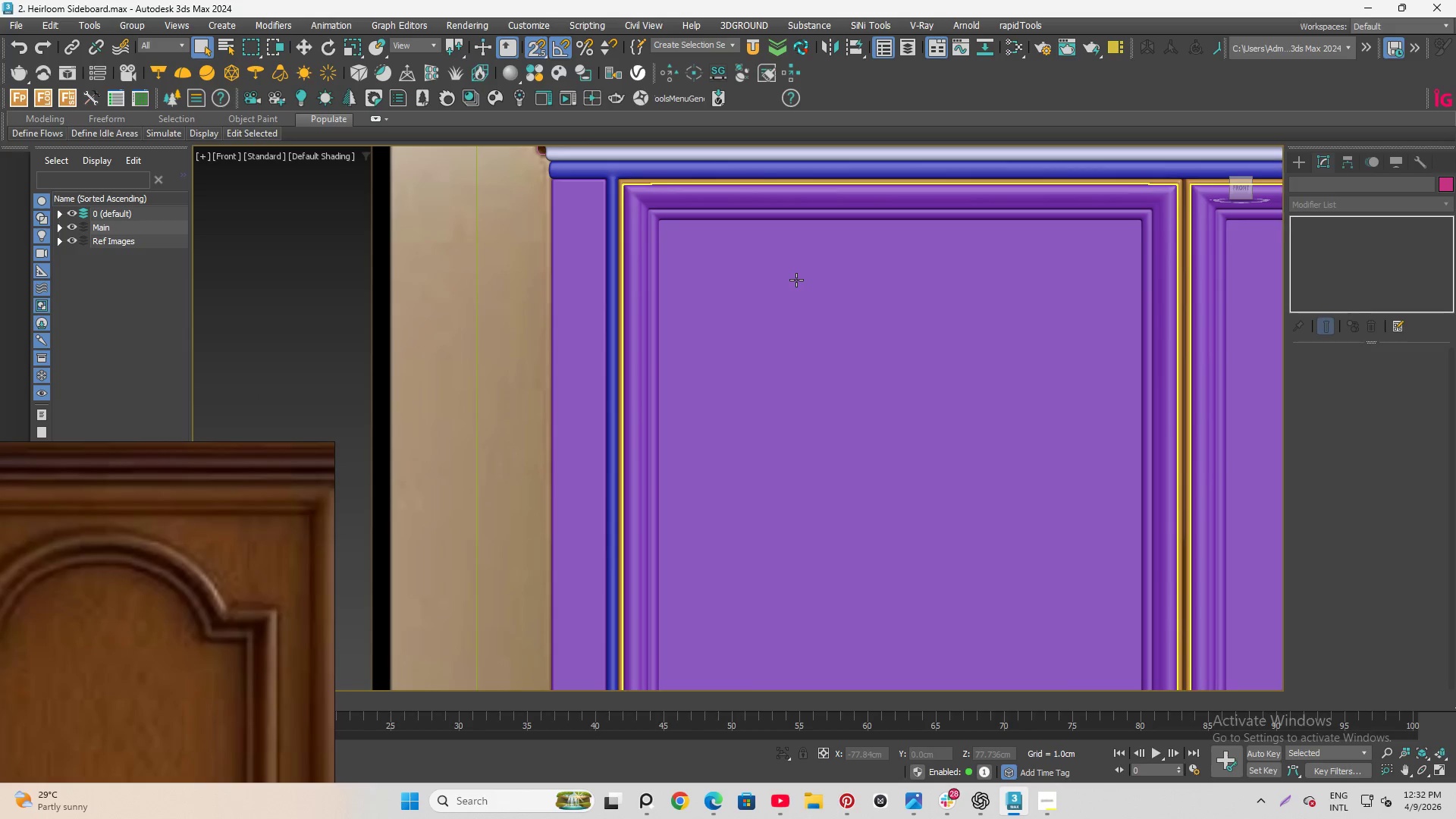 
key(F4)
 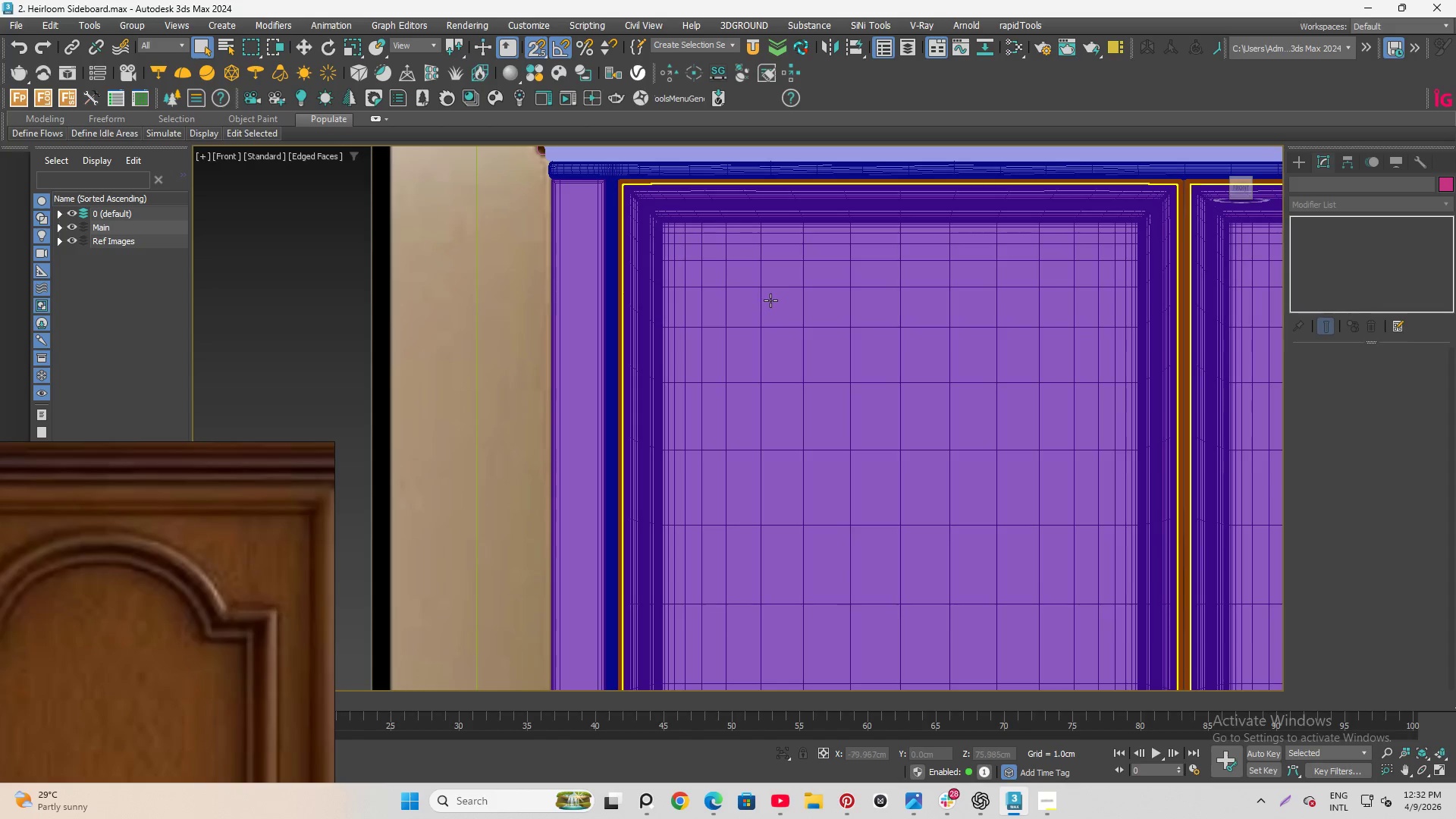 
key(F3)
 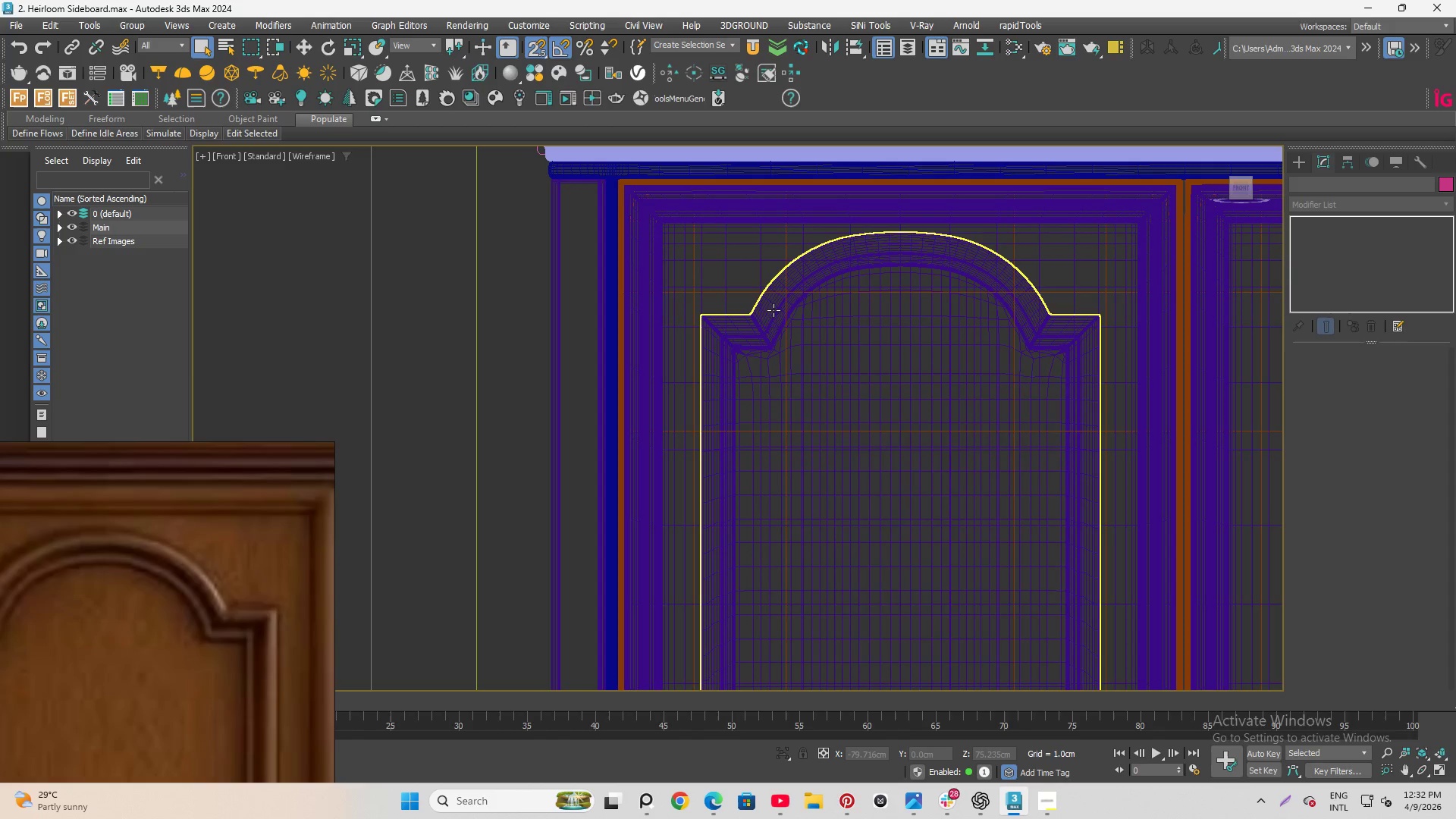 
left_click([775, 310])
 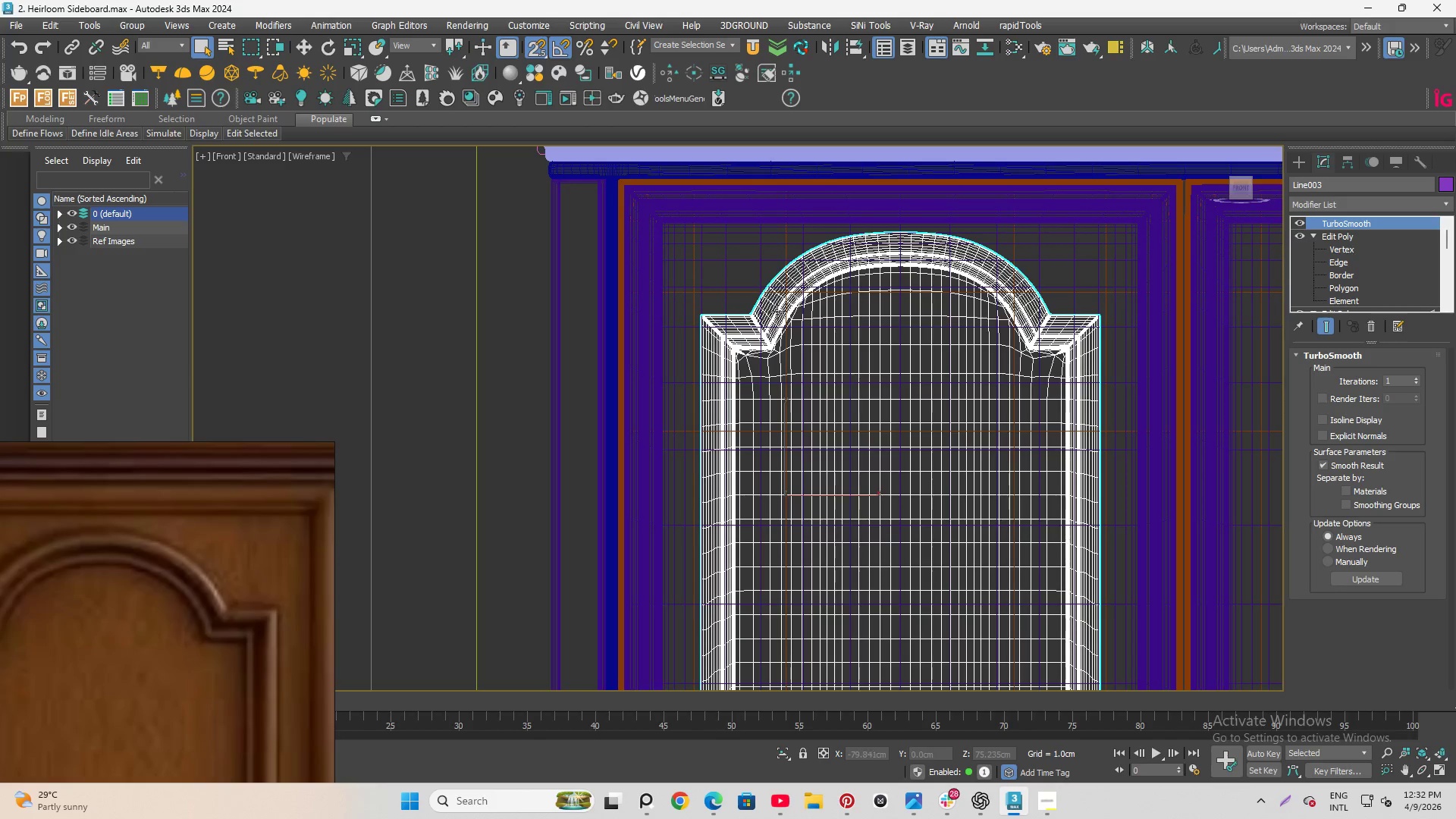 
hold_key(key=MetaLeft, duration=1.5)
 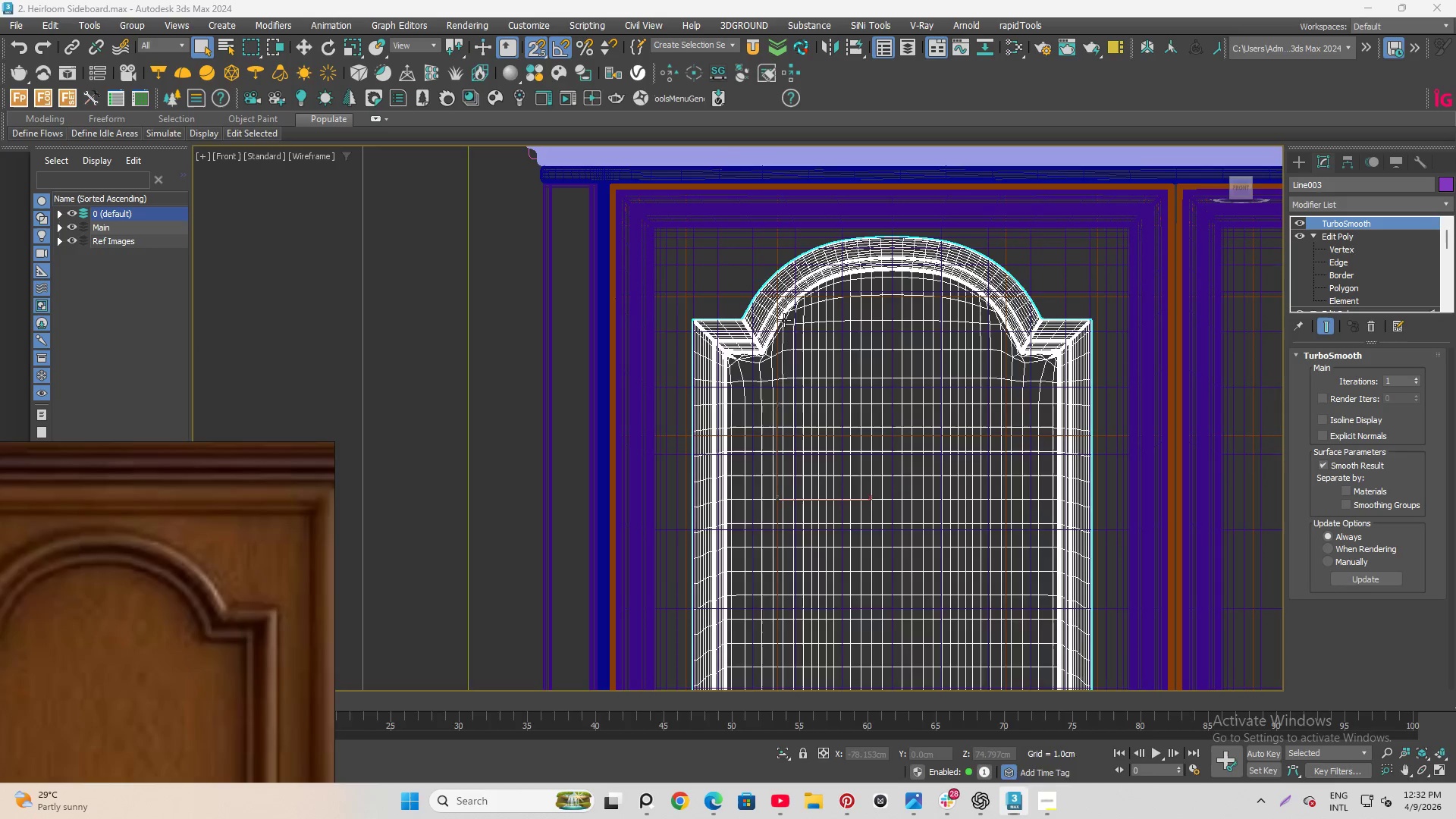 
hold_key(key=MetaLeft, duration=0.55)
 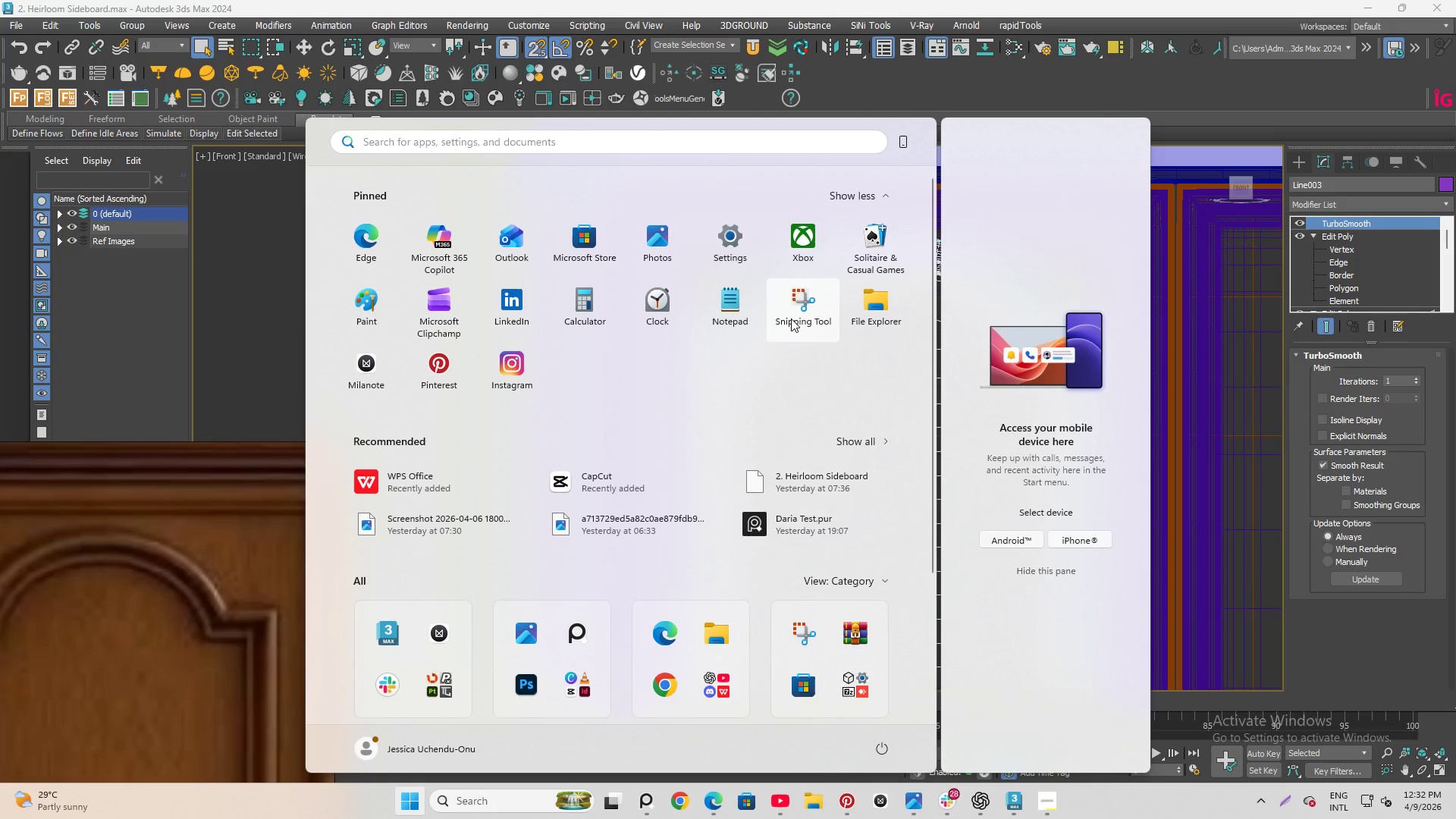 
key(Meta+MetaLeft)
 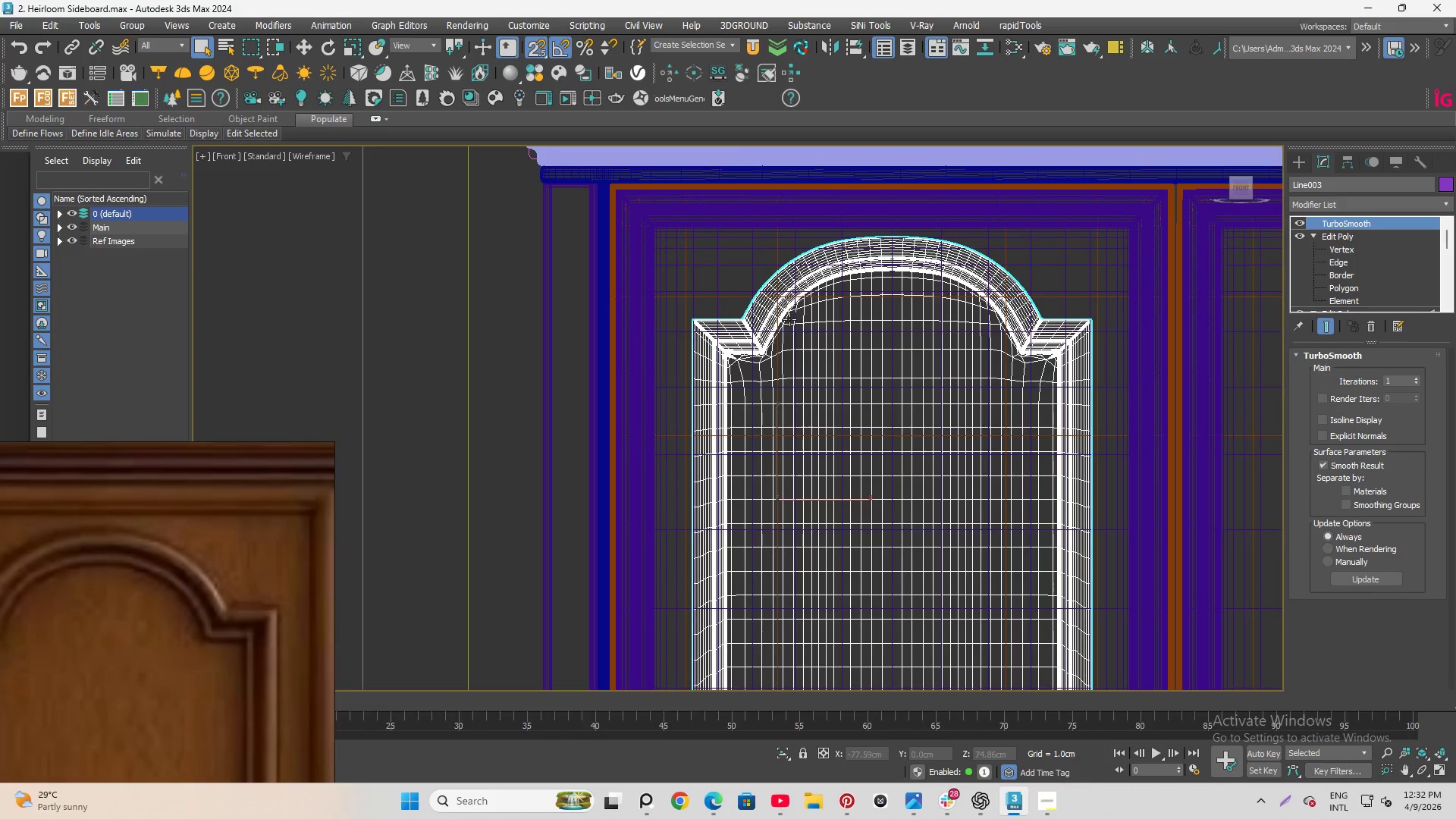 
hold_key(key=AltLeft, duration=0.91)
 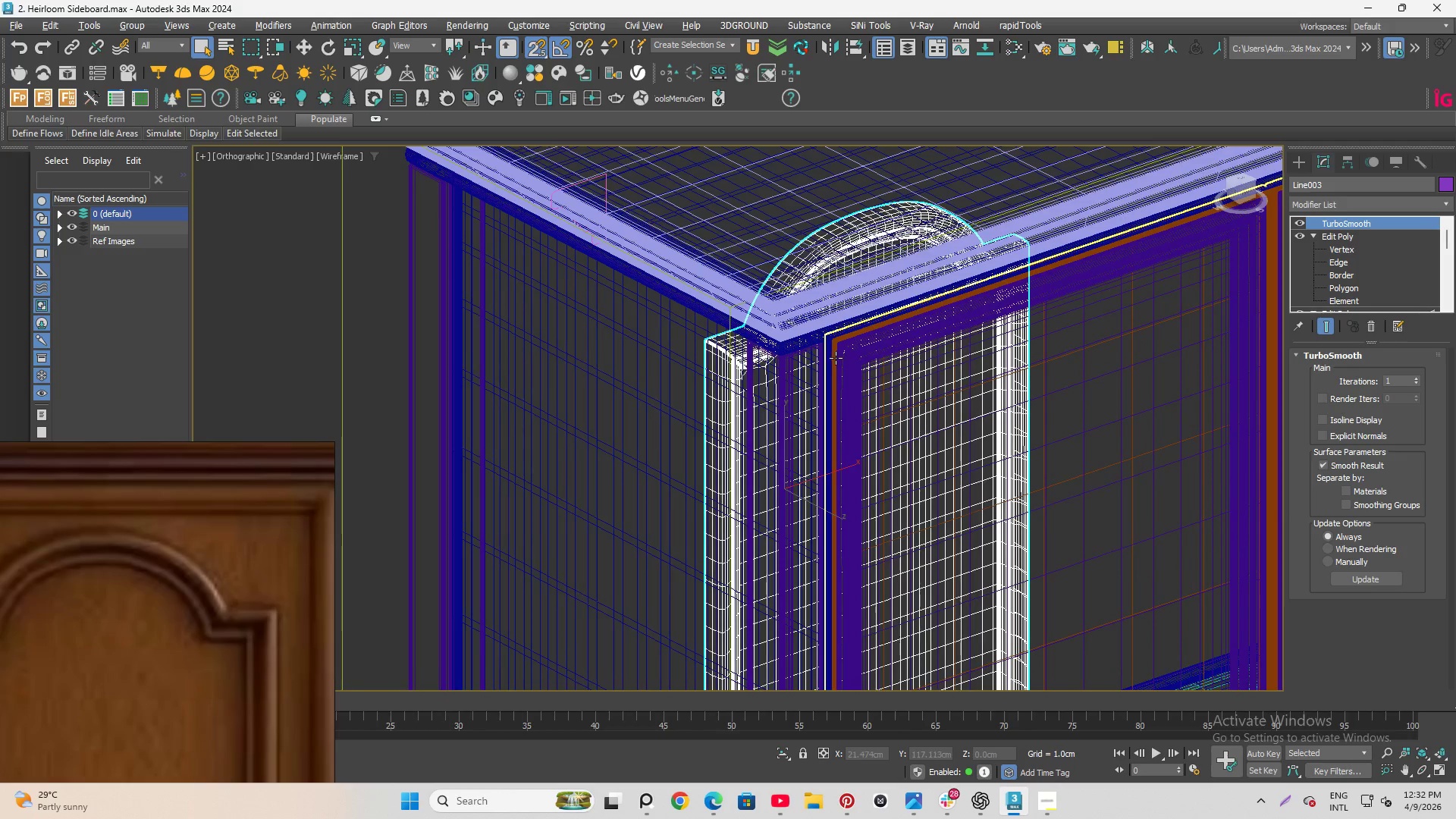 
key(W)
 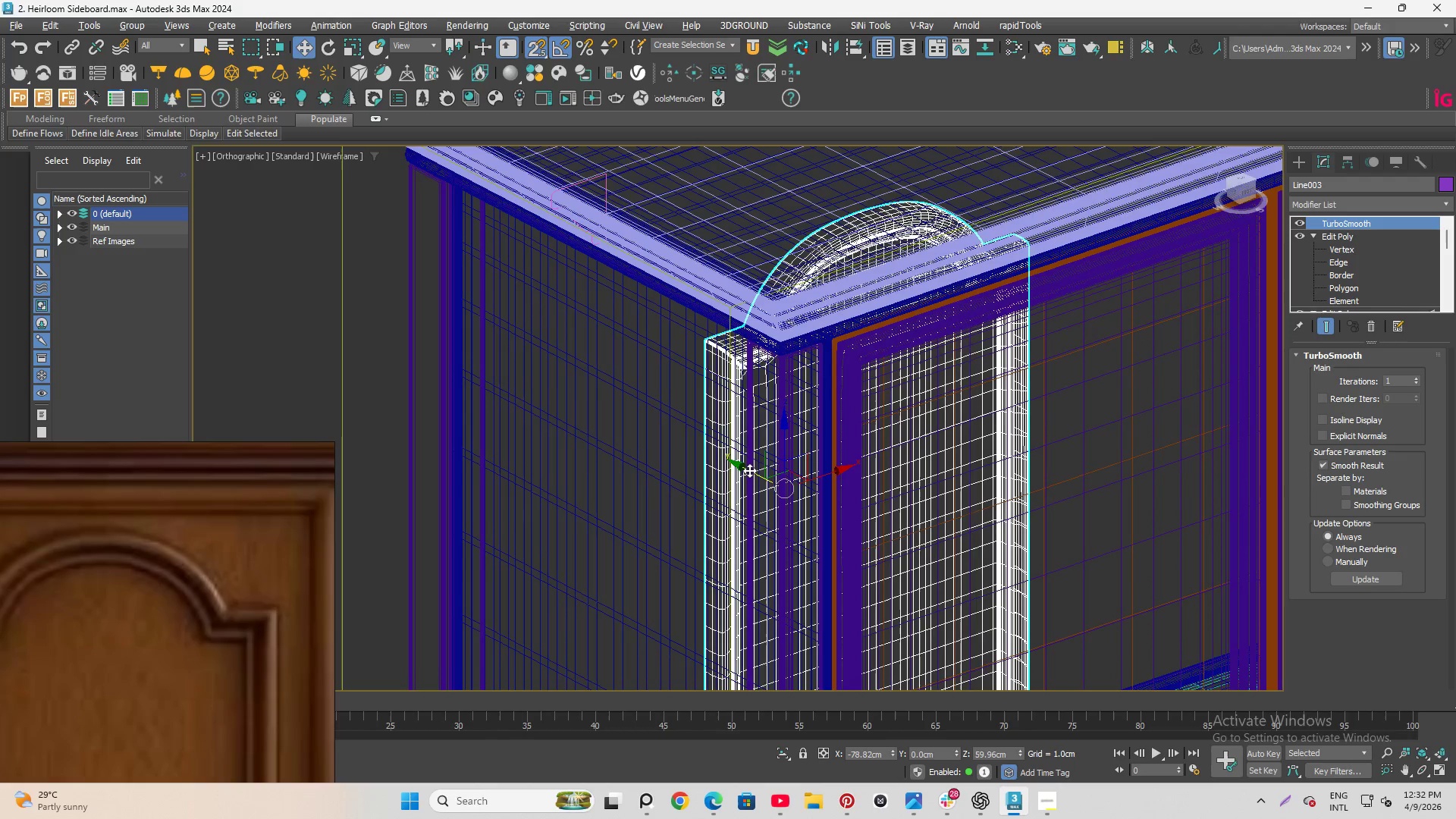 
left_click_drag(start_coordinate=[746, 468], to_coordinate=[1012, 727])
 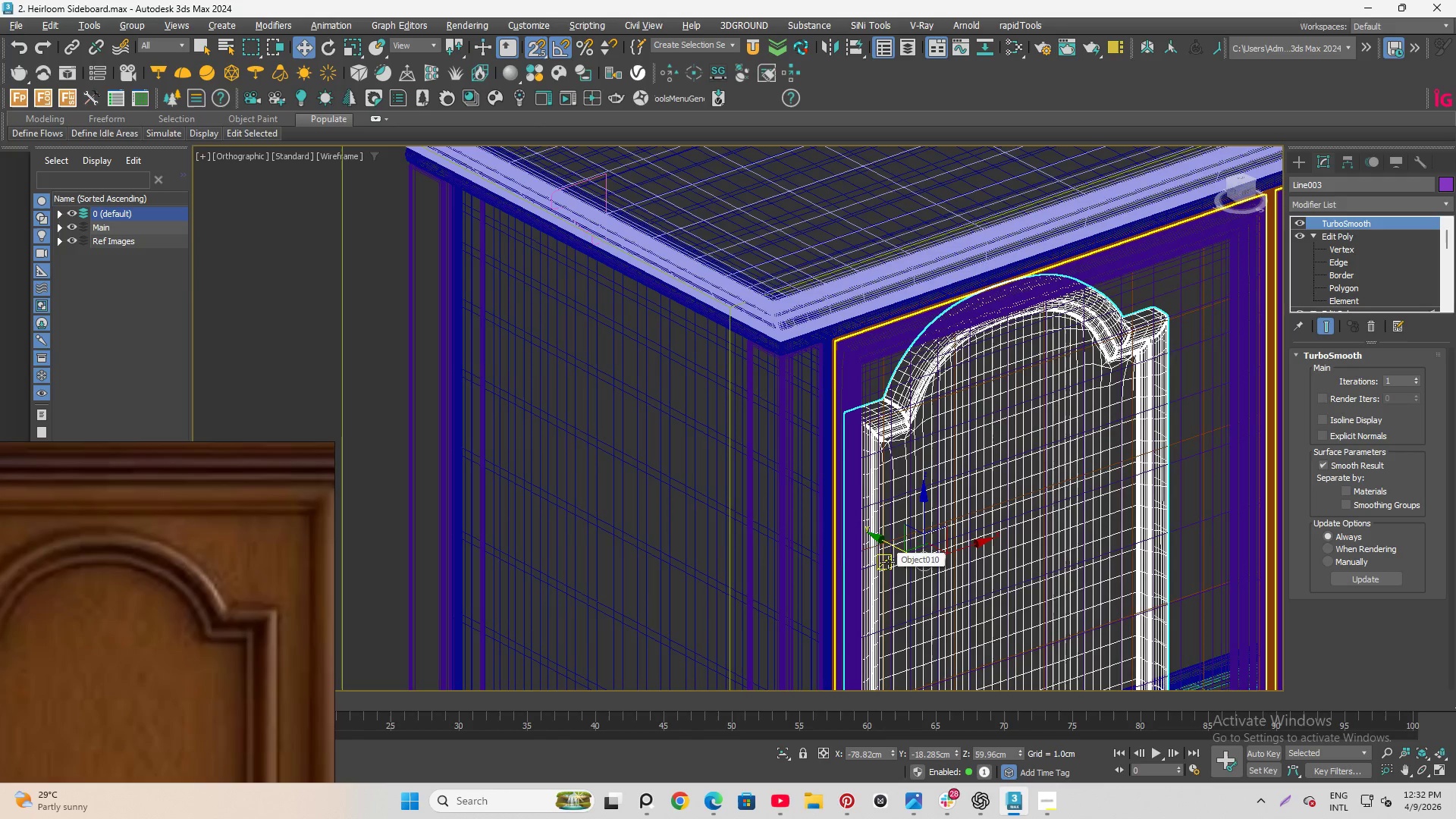 
key(F3)
 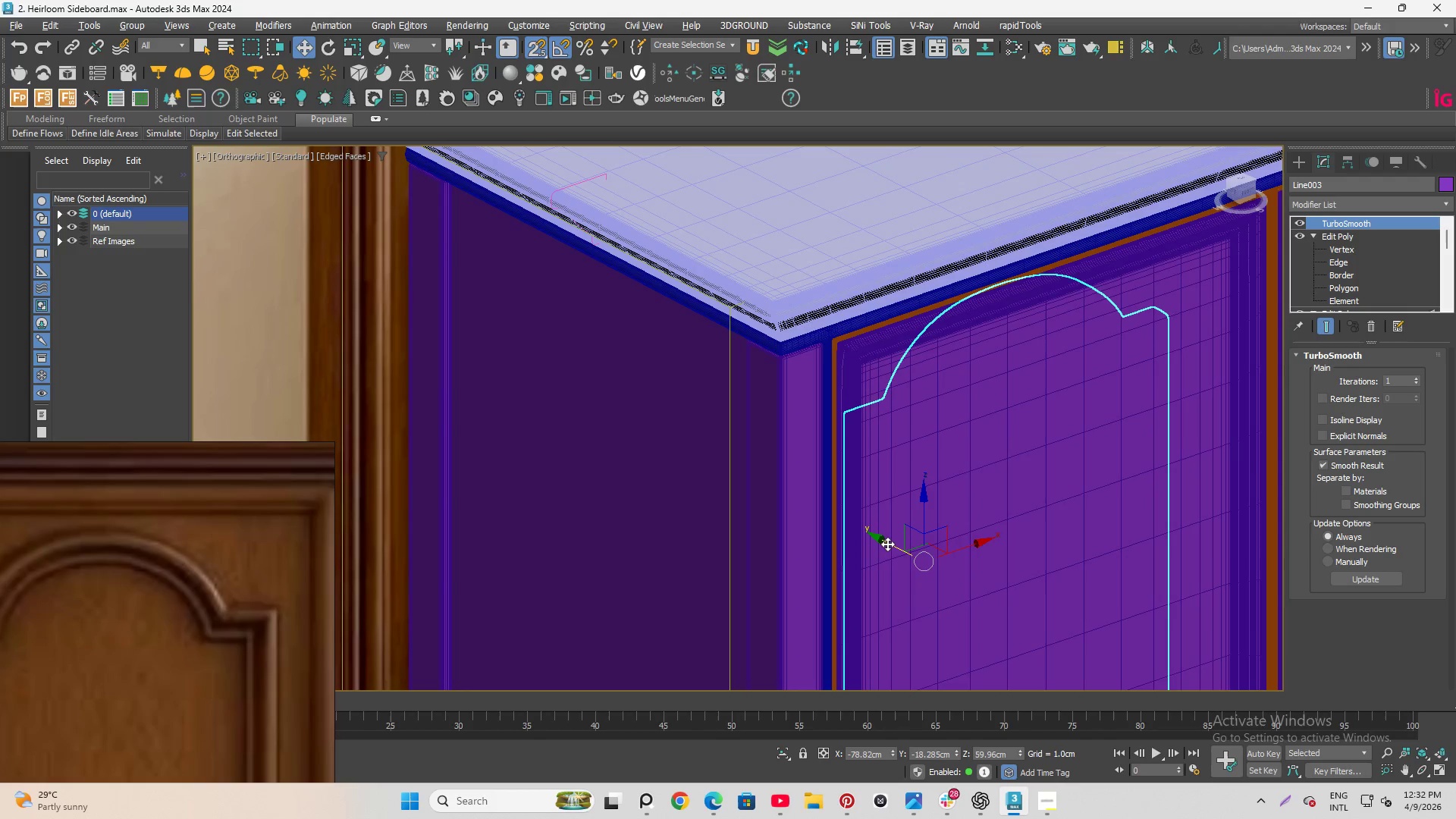 
key(S)
 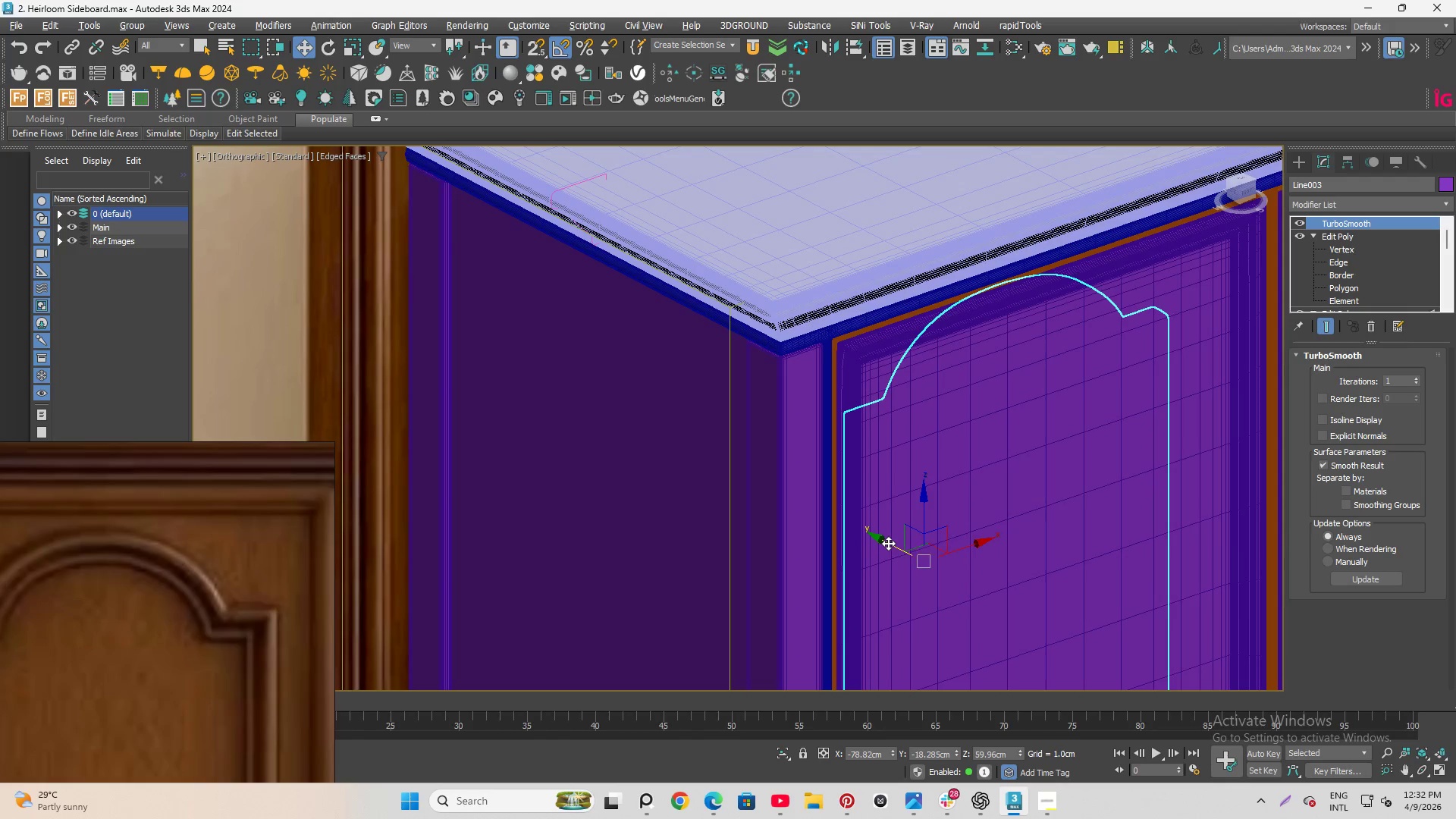 
left_click_drag(start_coordinate=[888, 543], to_coordinate=[927, 579])
 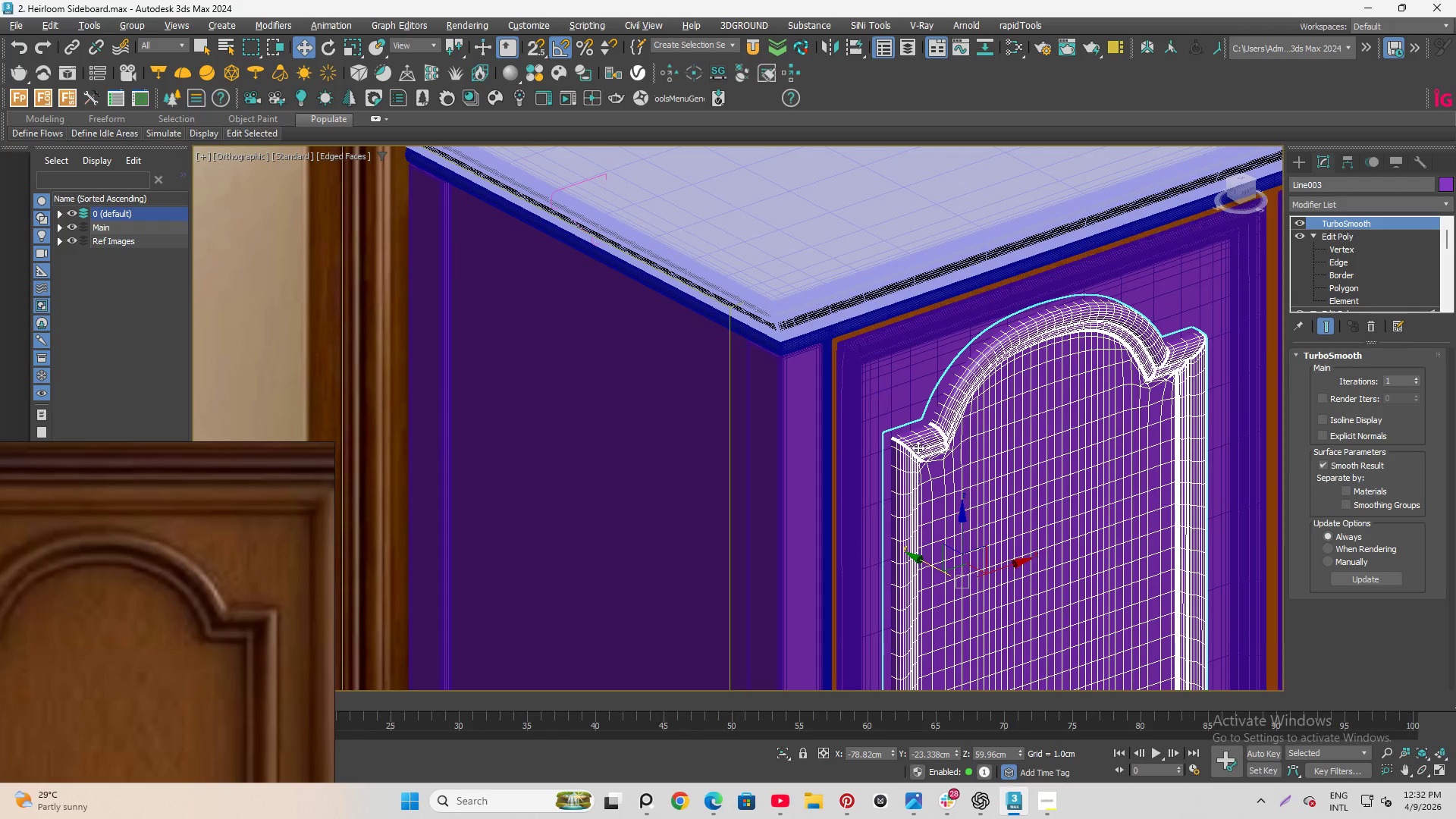 
hold_key(key=AltLeft, duration=1.5)
 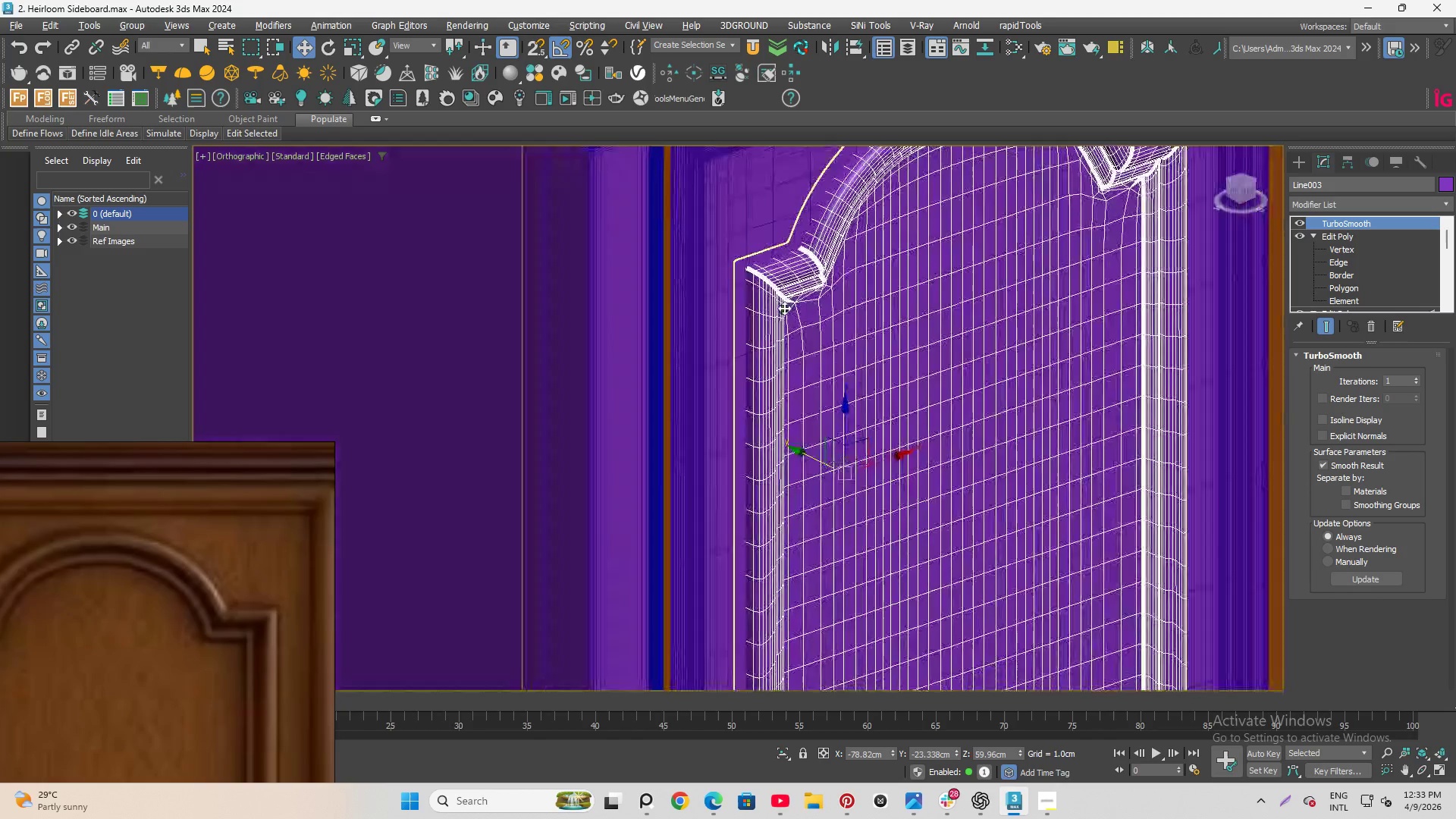 
scroll: coordinate [720, 242], scroll_direction: up, amount: 1.0
 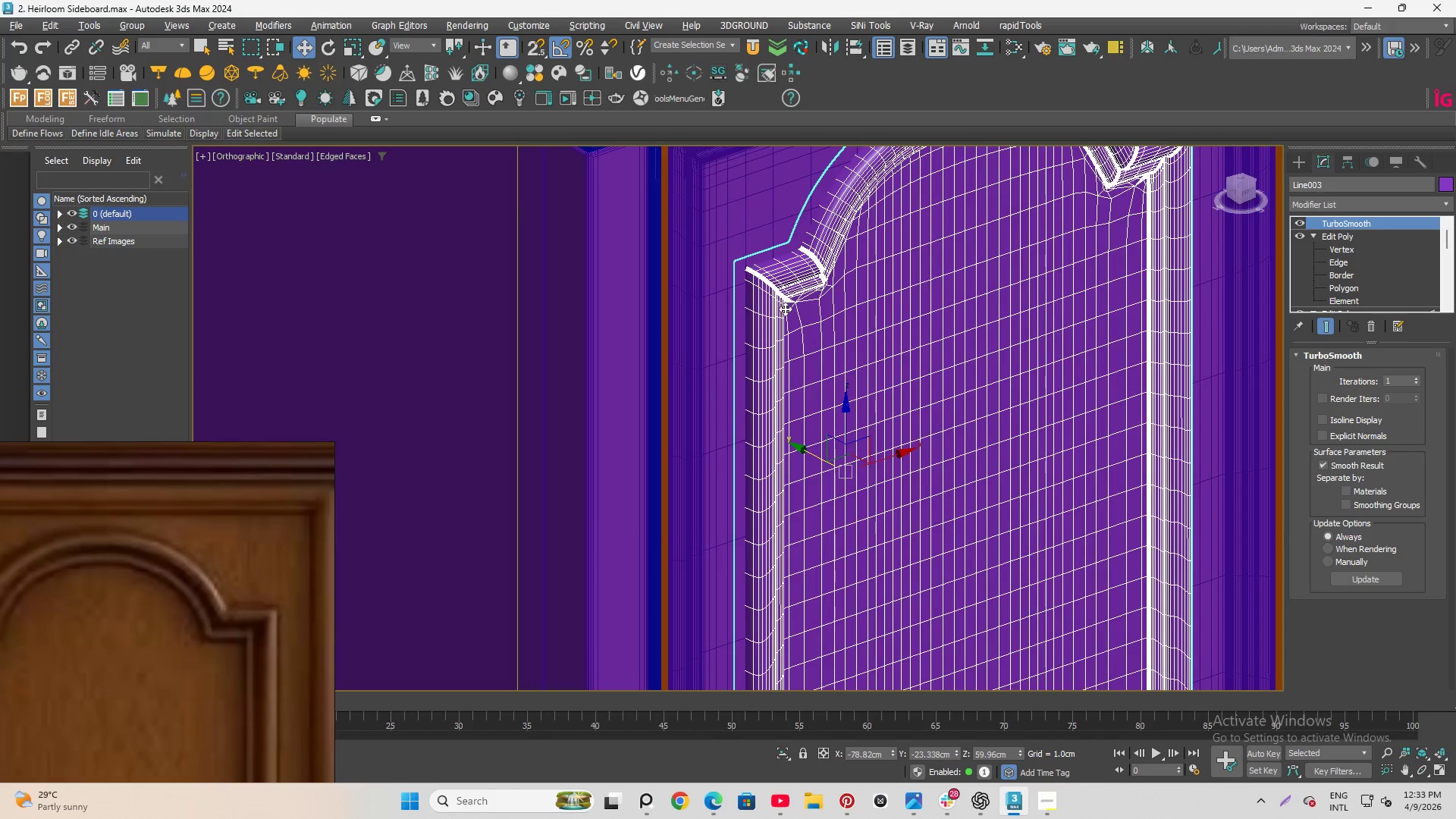 
hold_key(key=AltLeft, duration=1.05)
 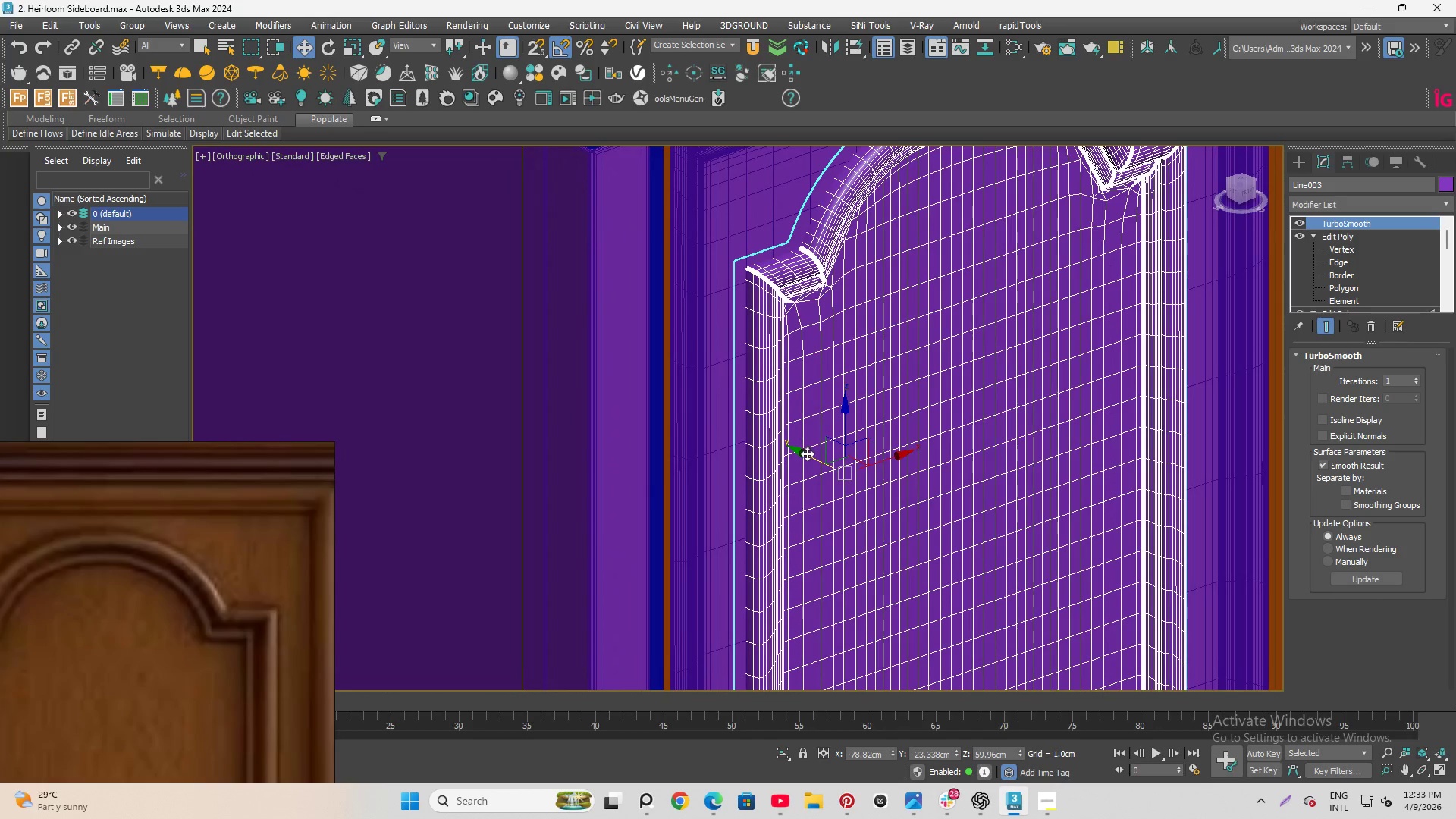 
left_click_drag(start_coordinate=[808, 454], to_coordinate=[803, 452])
 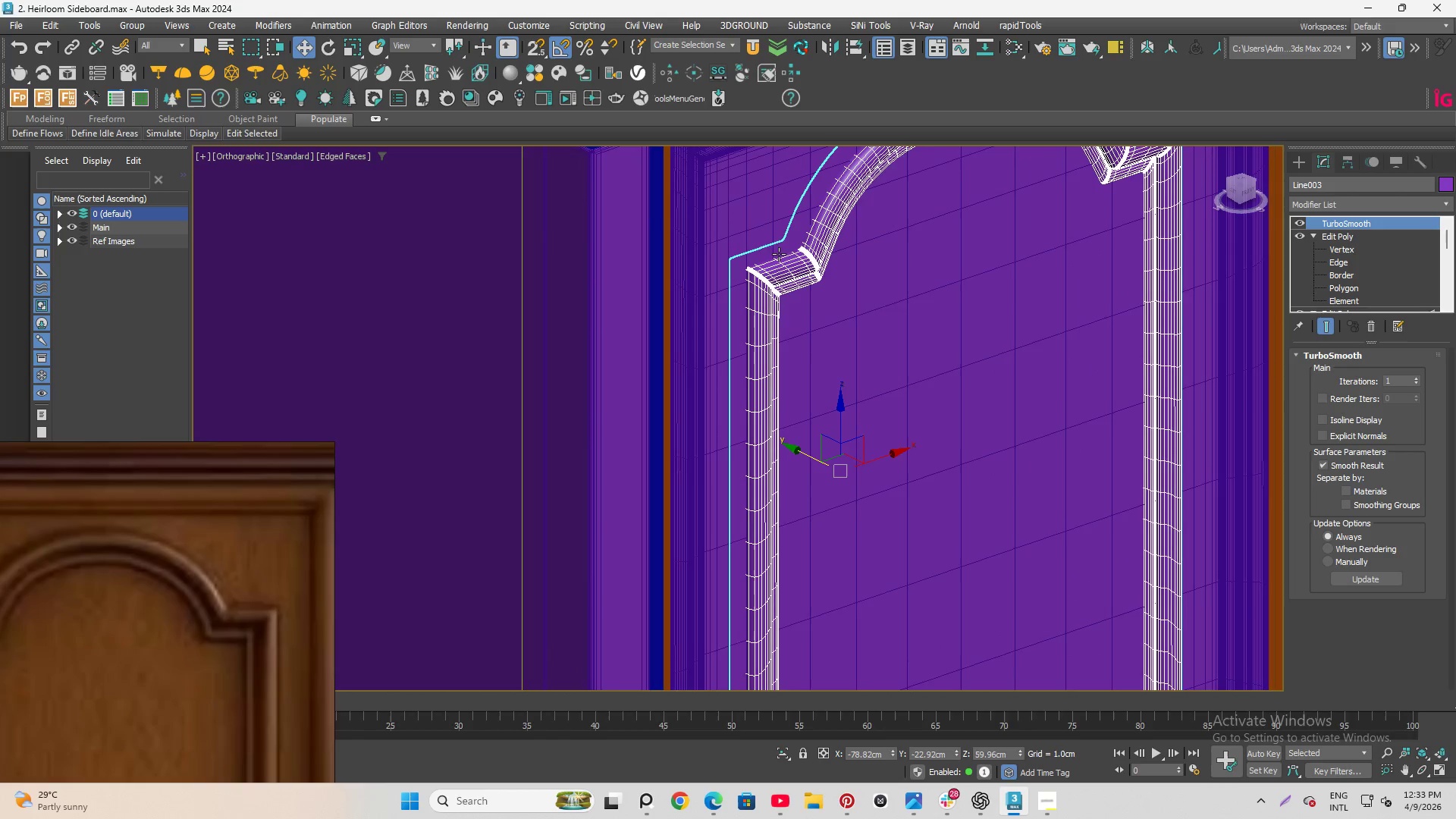 
hold_key(key=AltLeft, duration=1.5)
 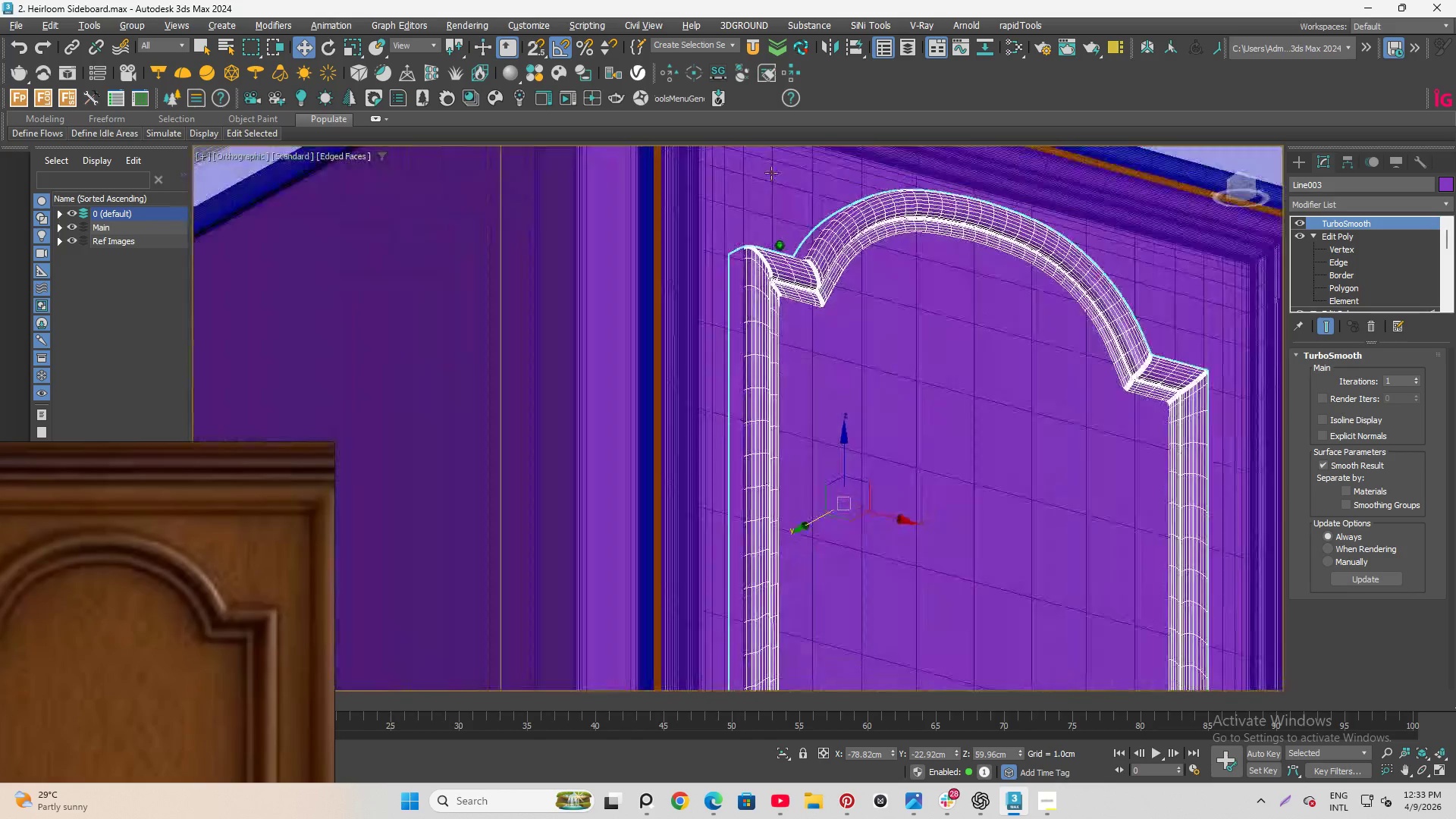 
hold_key(key=AltLeft, duration=1.45)
hold_key(key=AltLeft, duration=1.5)
scroll: coordinate [767, 268], scroll_direction: down, amount: 3.0
 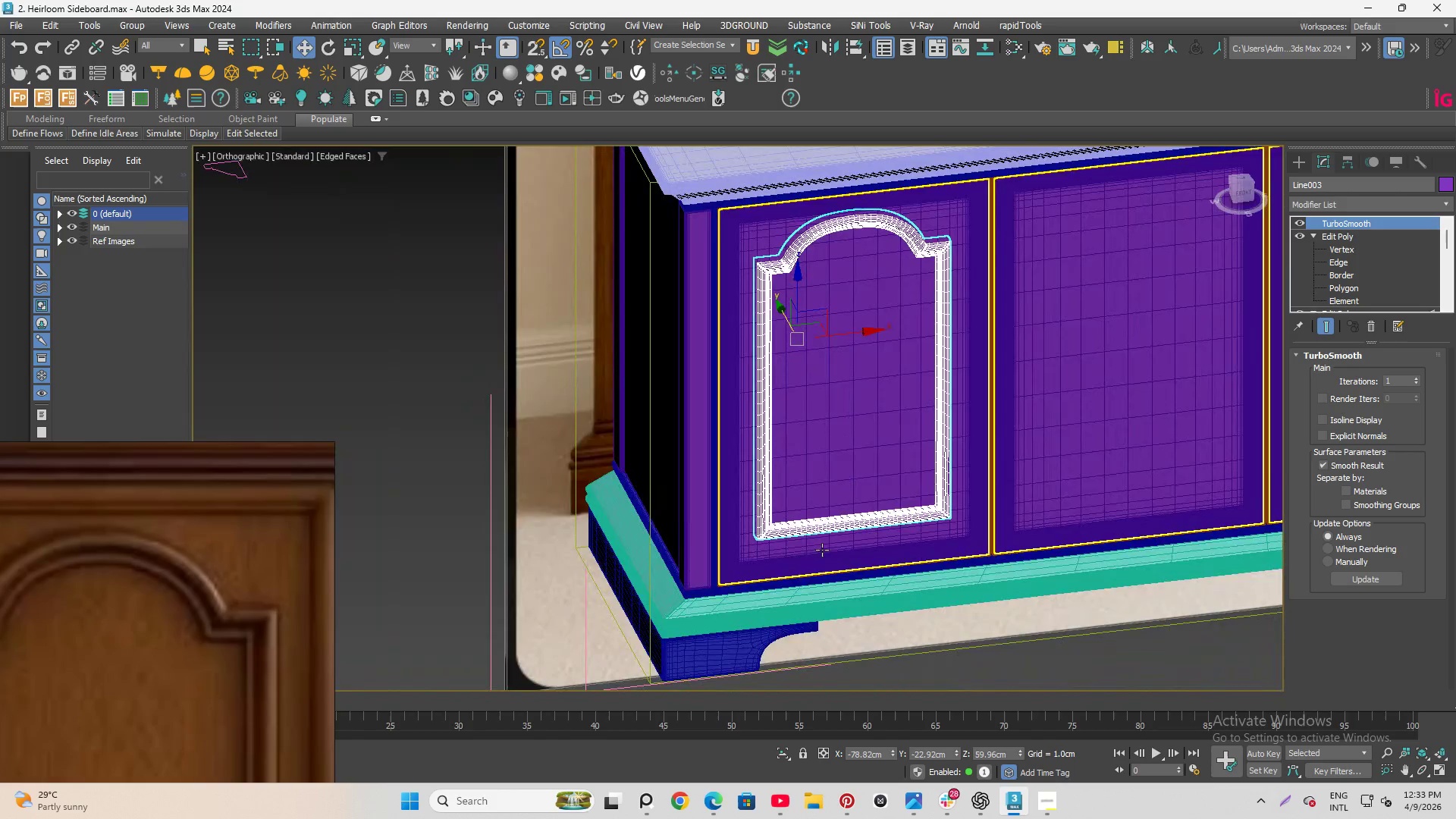 
scroll: coordinate [810, 548], scroll_direction: up, amount: 4.0
 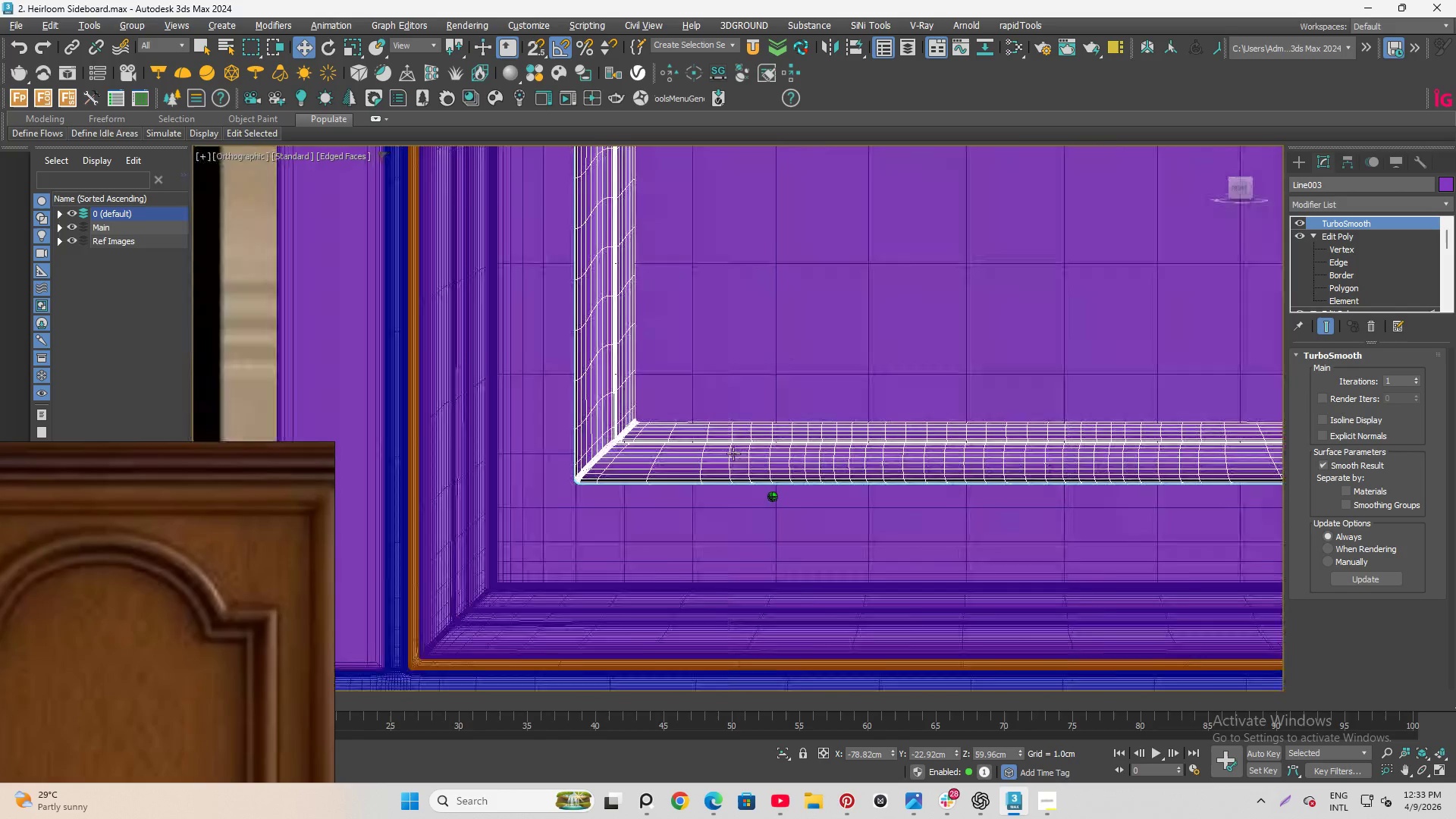 
hold_key(key=AltLeft, duration=0.73)
scroll: coordinate [621, 499], scroll_direction: down, amount: 4.0
 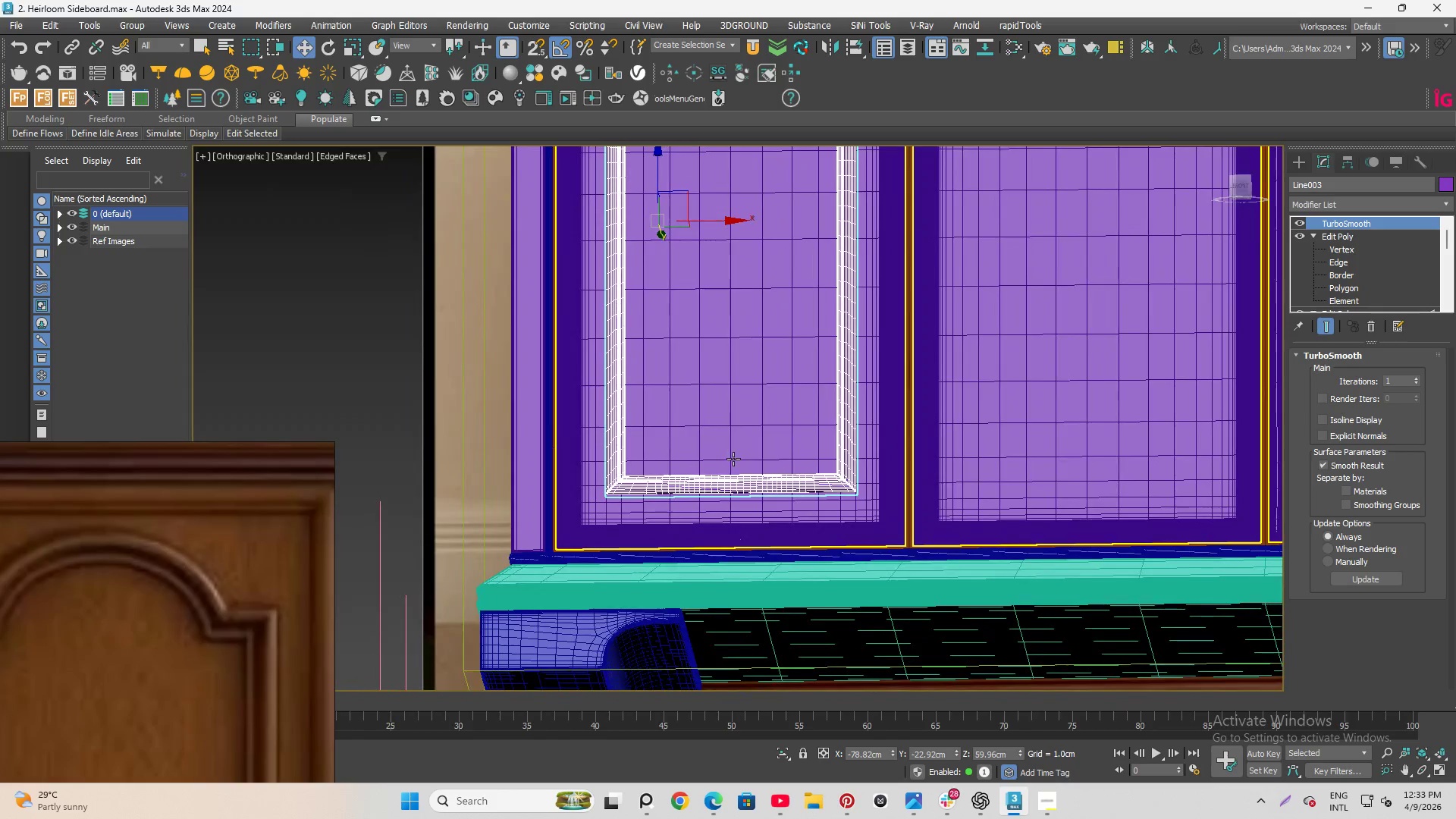 
scroll: coordinate [731, 460], scroll_direction: up, amount: 2.0
 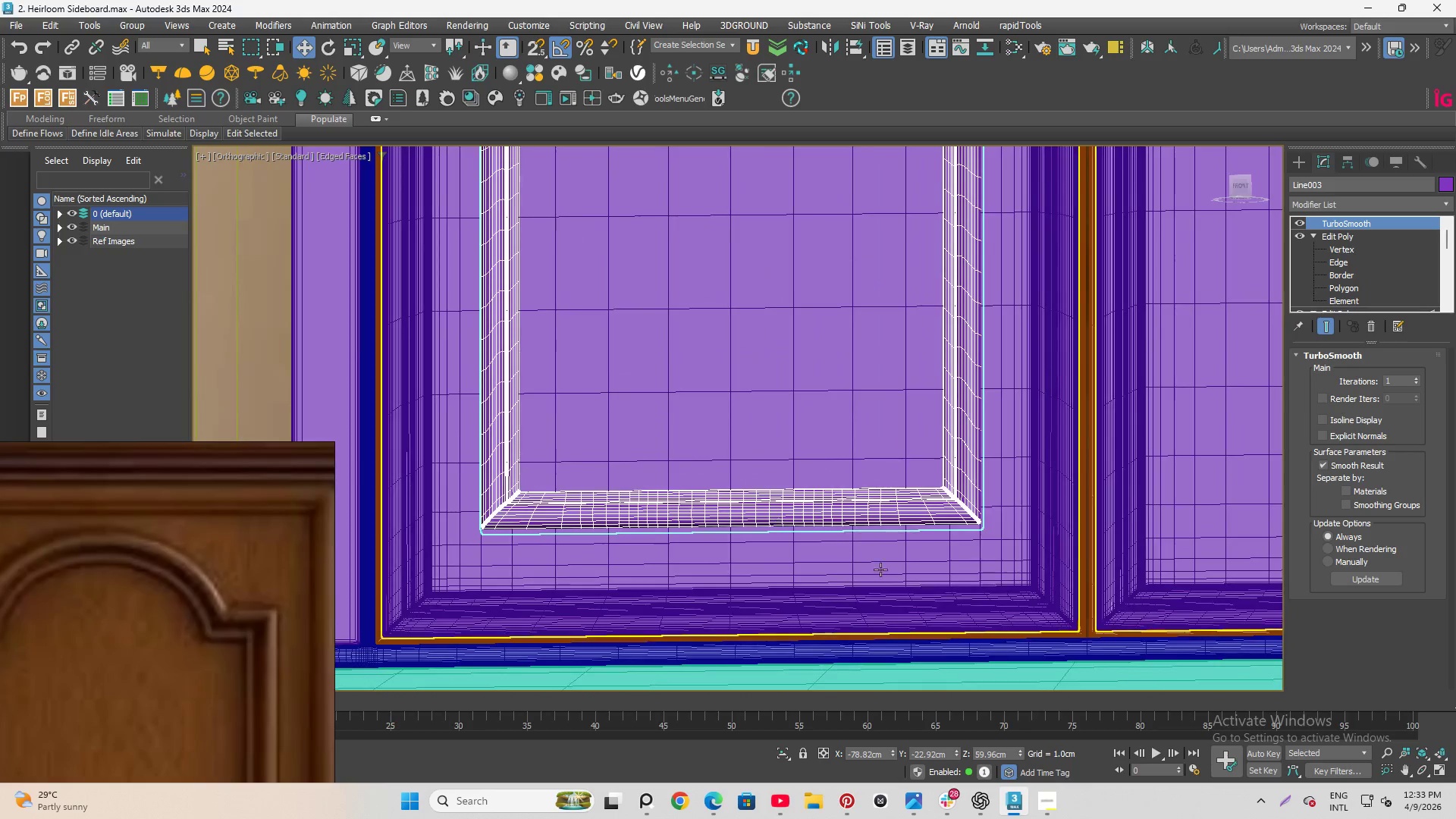 
hold_key(key=AltLeft, duration=1.2)
 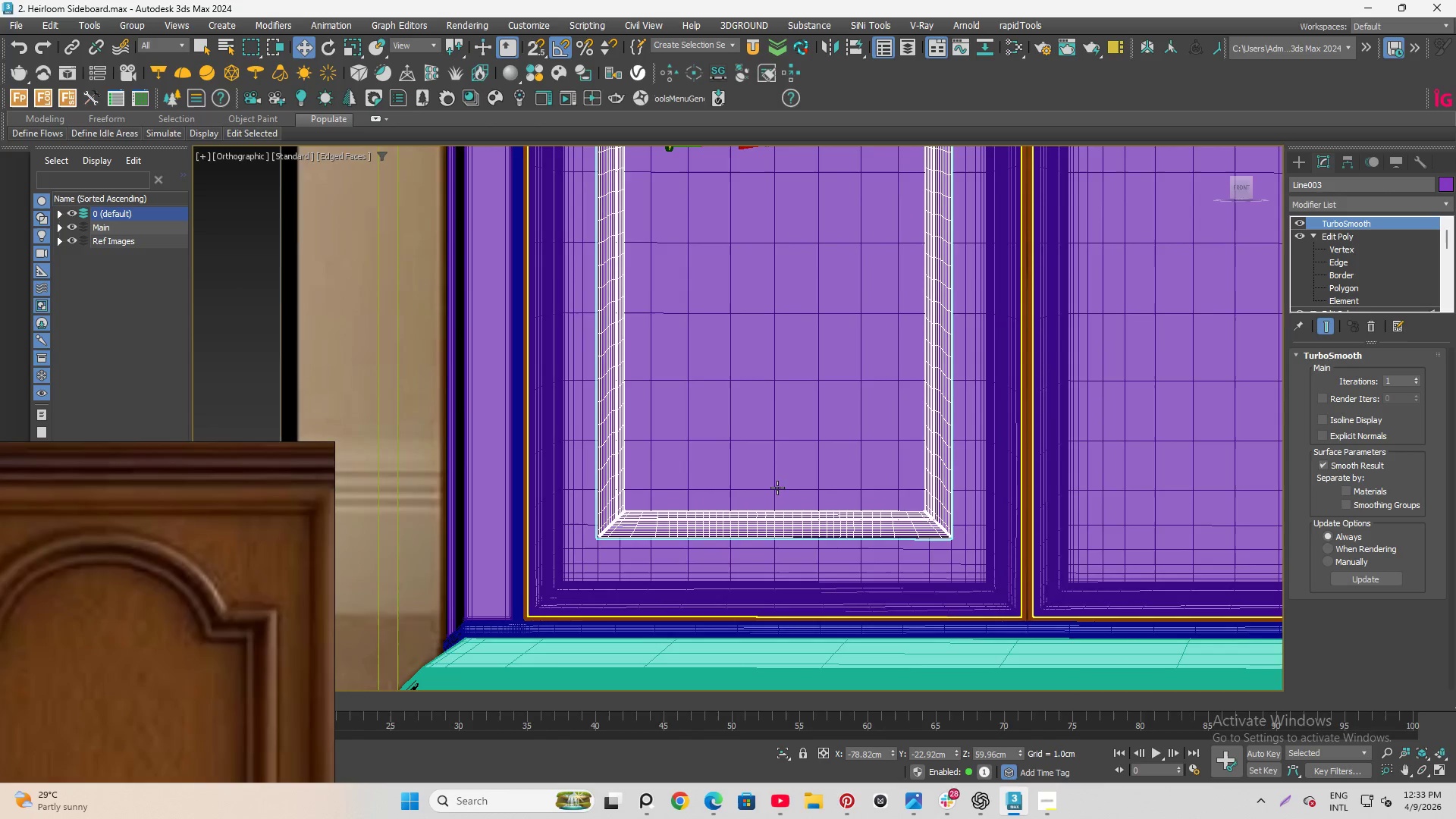 
scroll: coordinate [880, 570], scroll_direction: down, amount: 1.0
 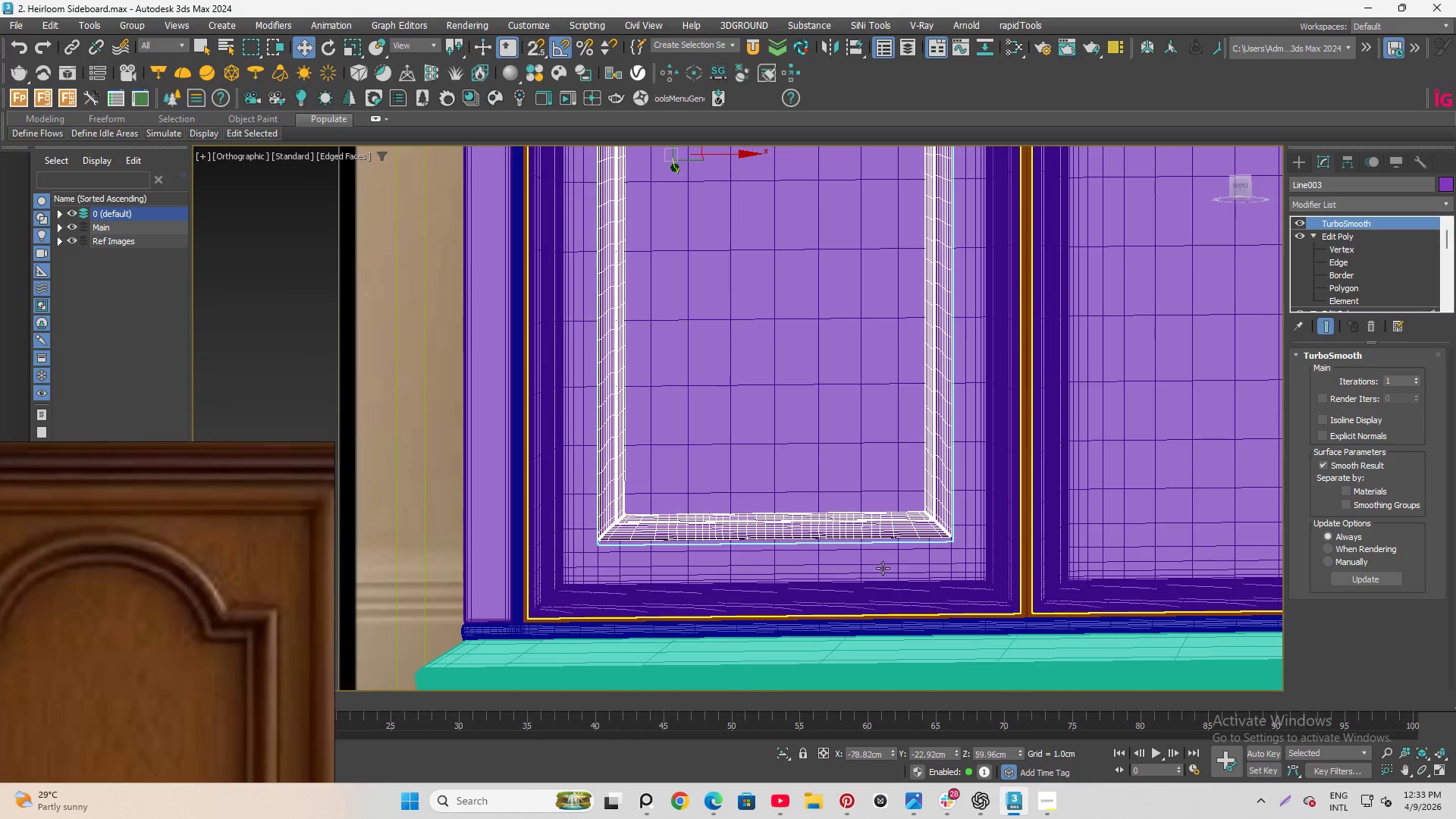 
key(F3)
 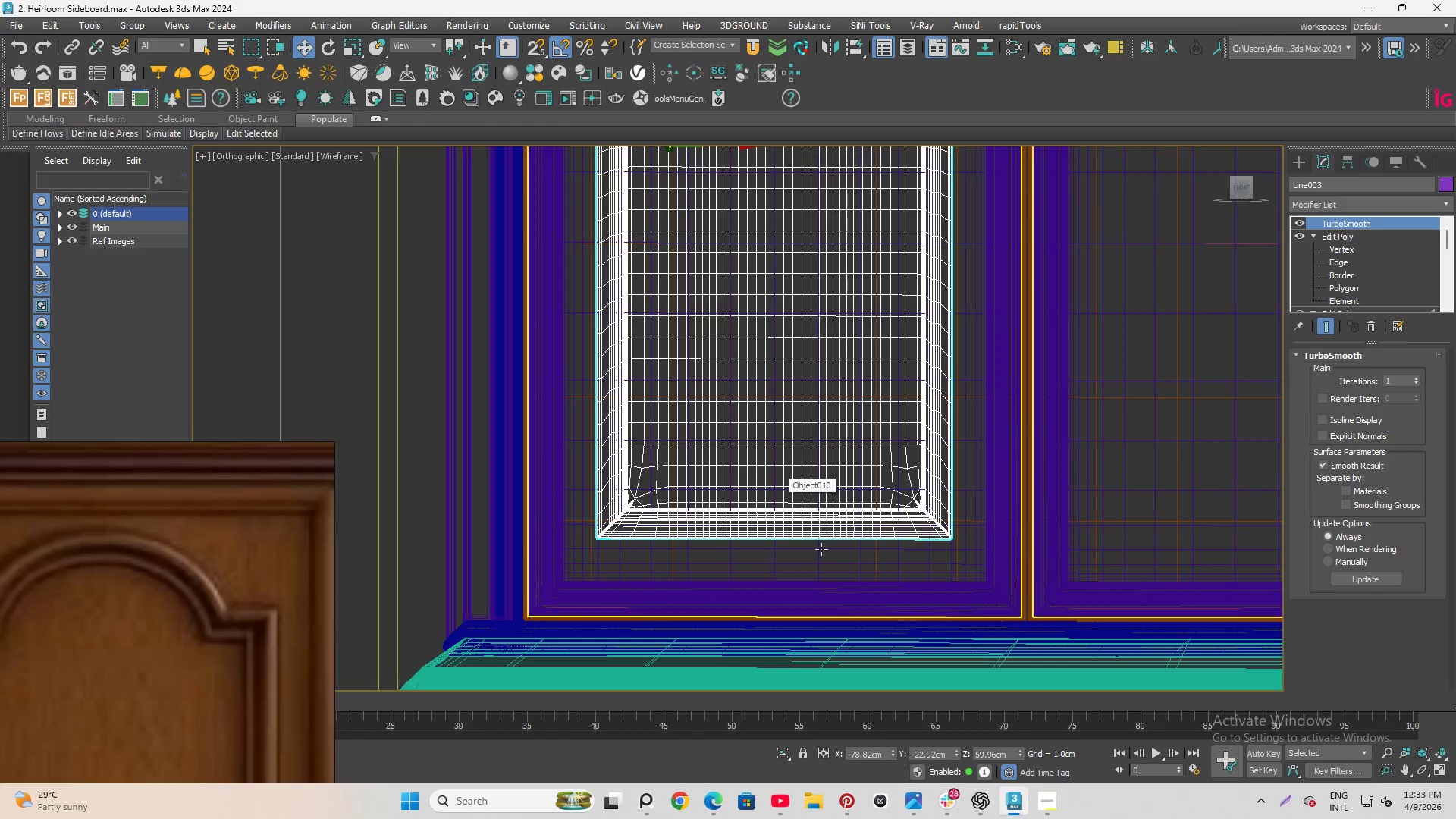 
key(F3)
 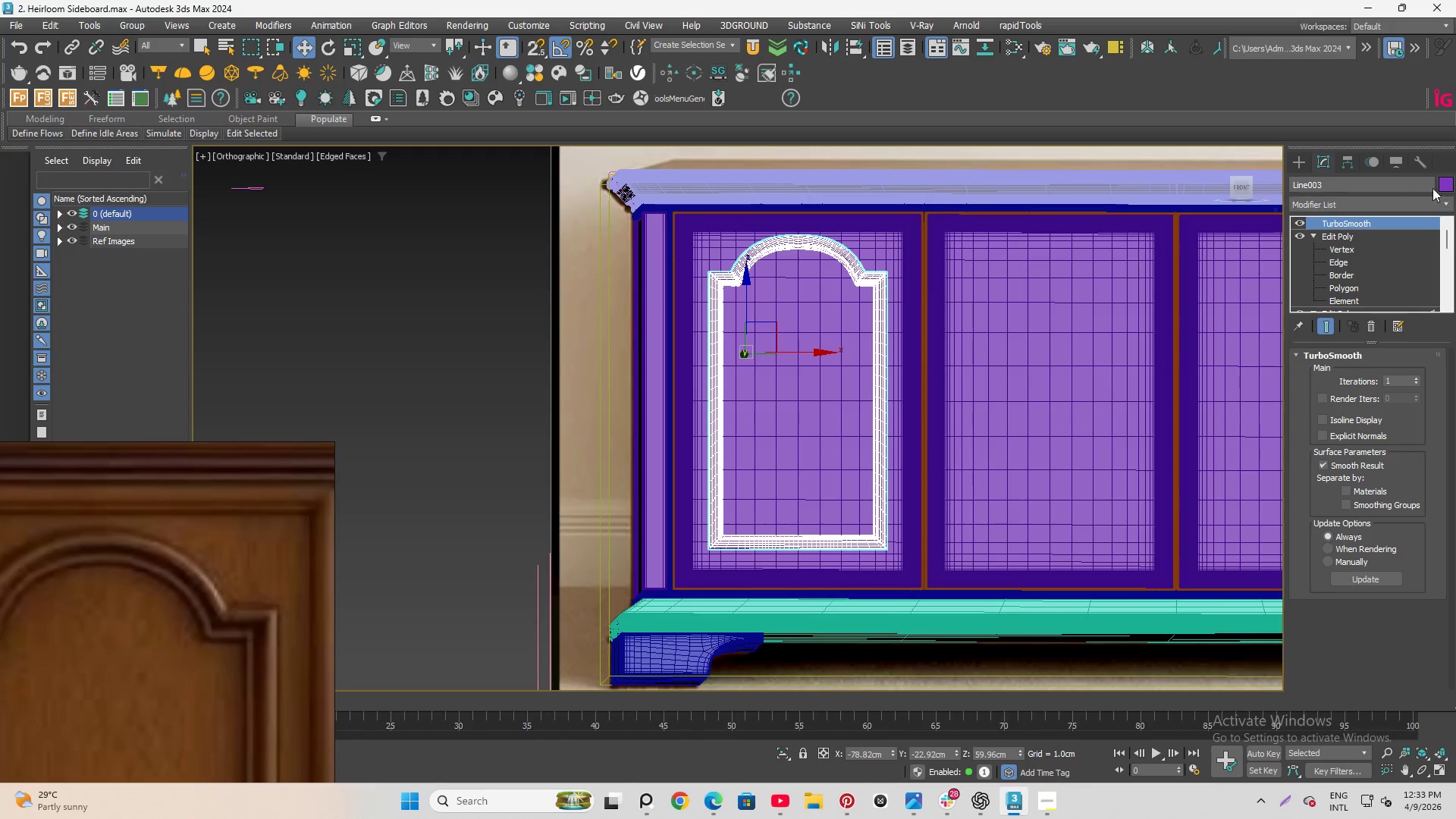 
scroll: coordinate [821, 566], scroll_direction: down, amount: 2.0
 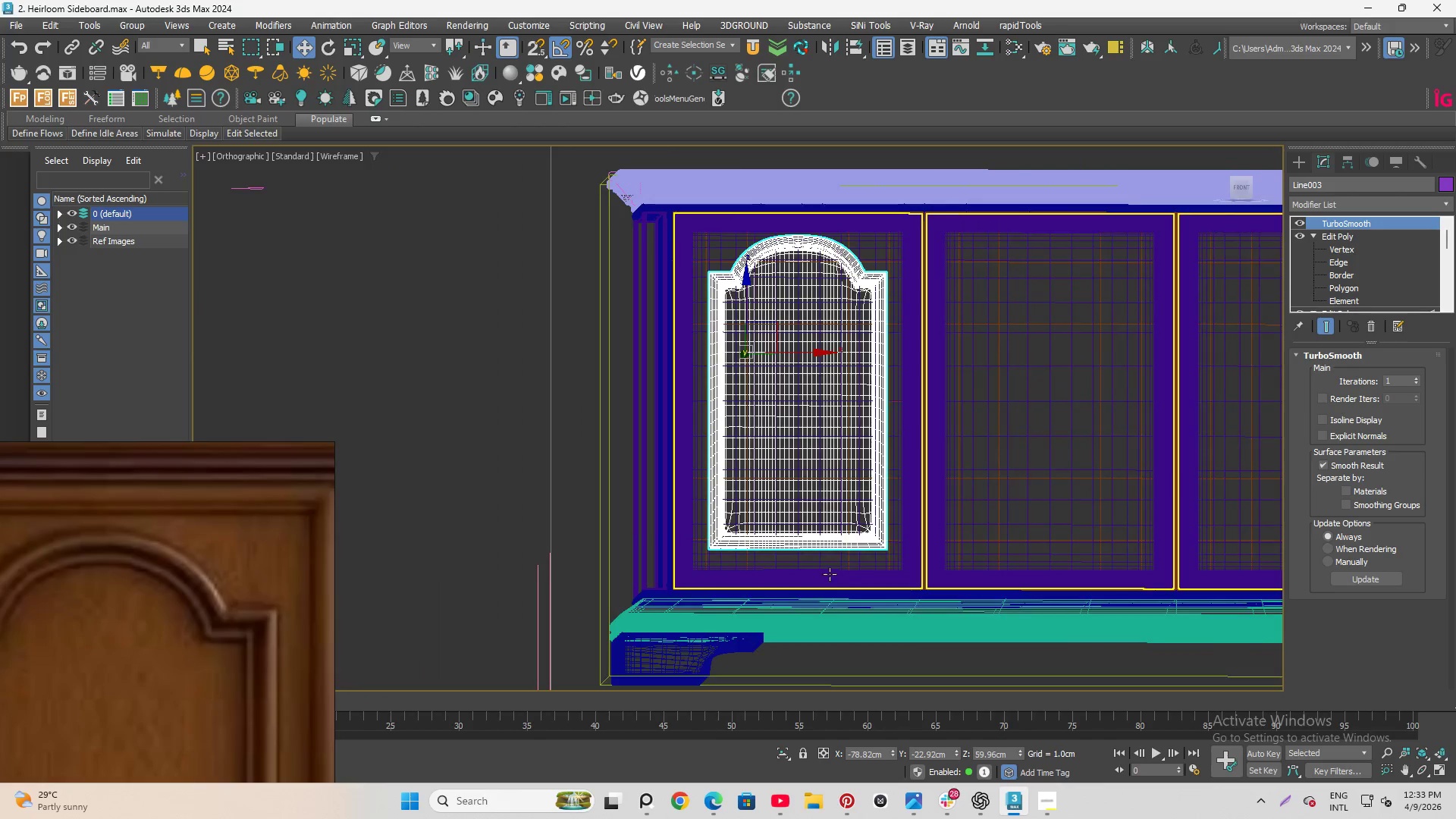 
left_click([1448, 184])
 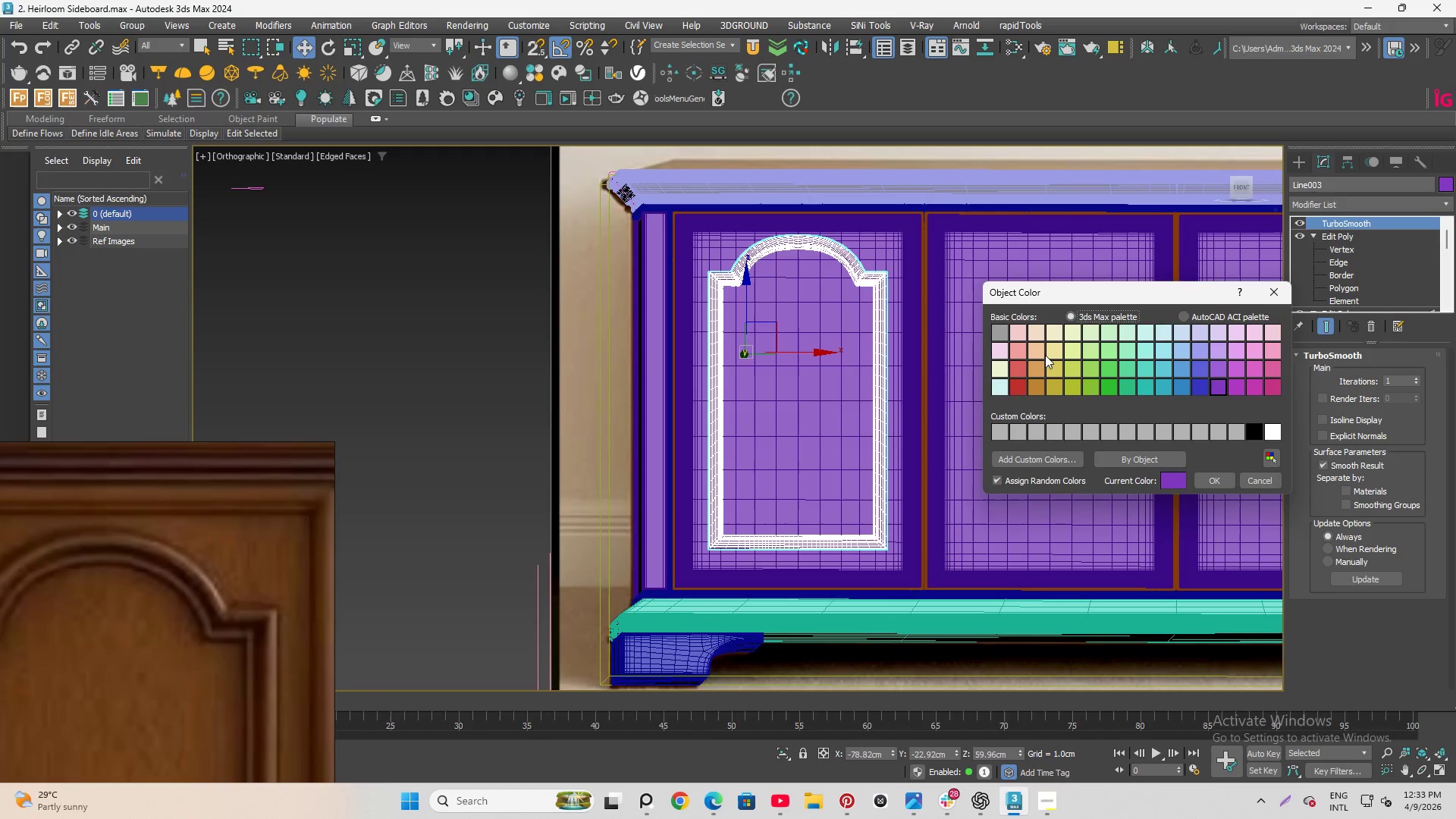 
left_click([1063, 352])
 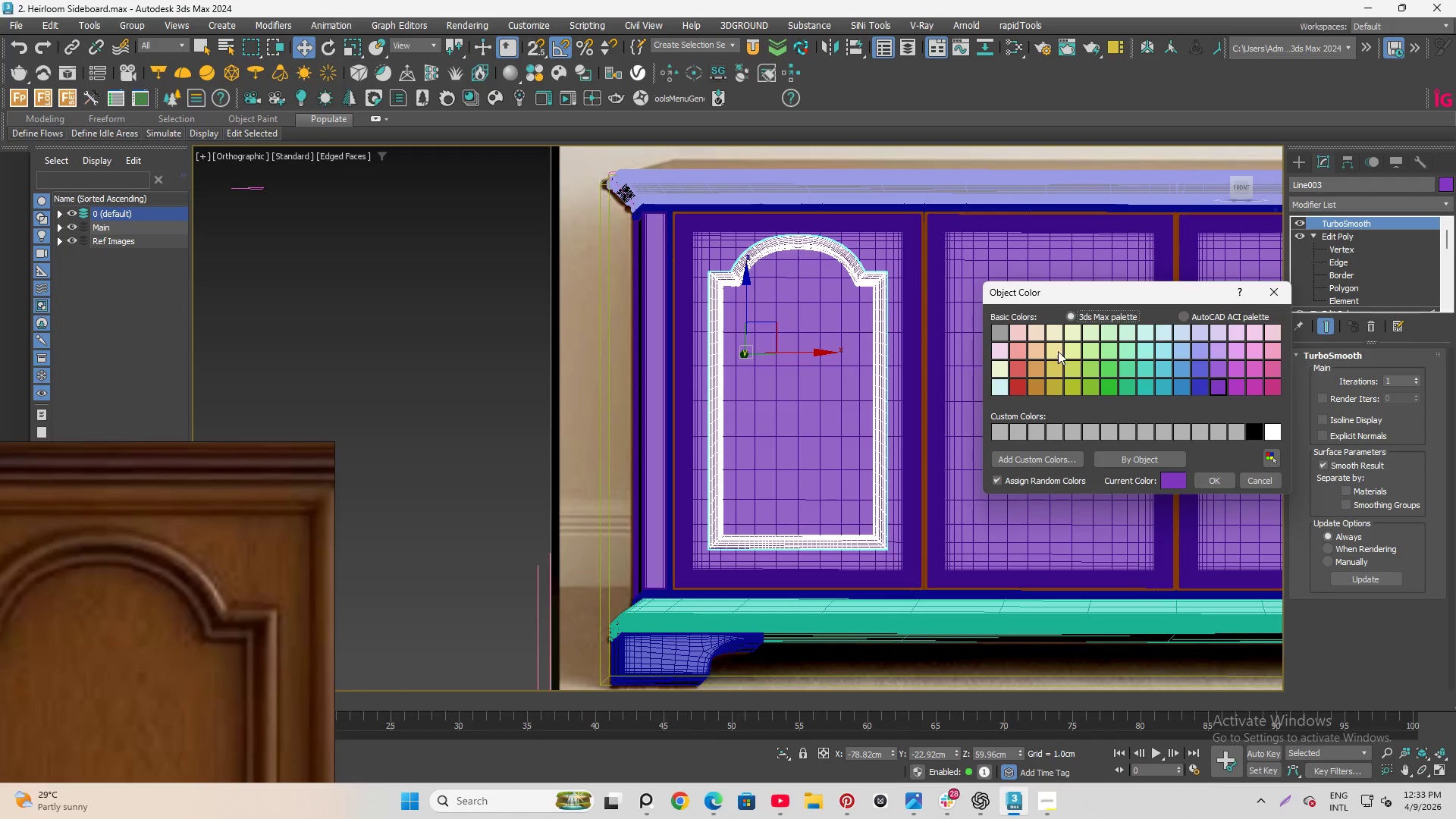 
left_click([1056, 350])
 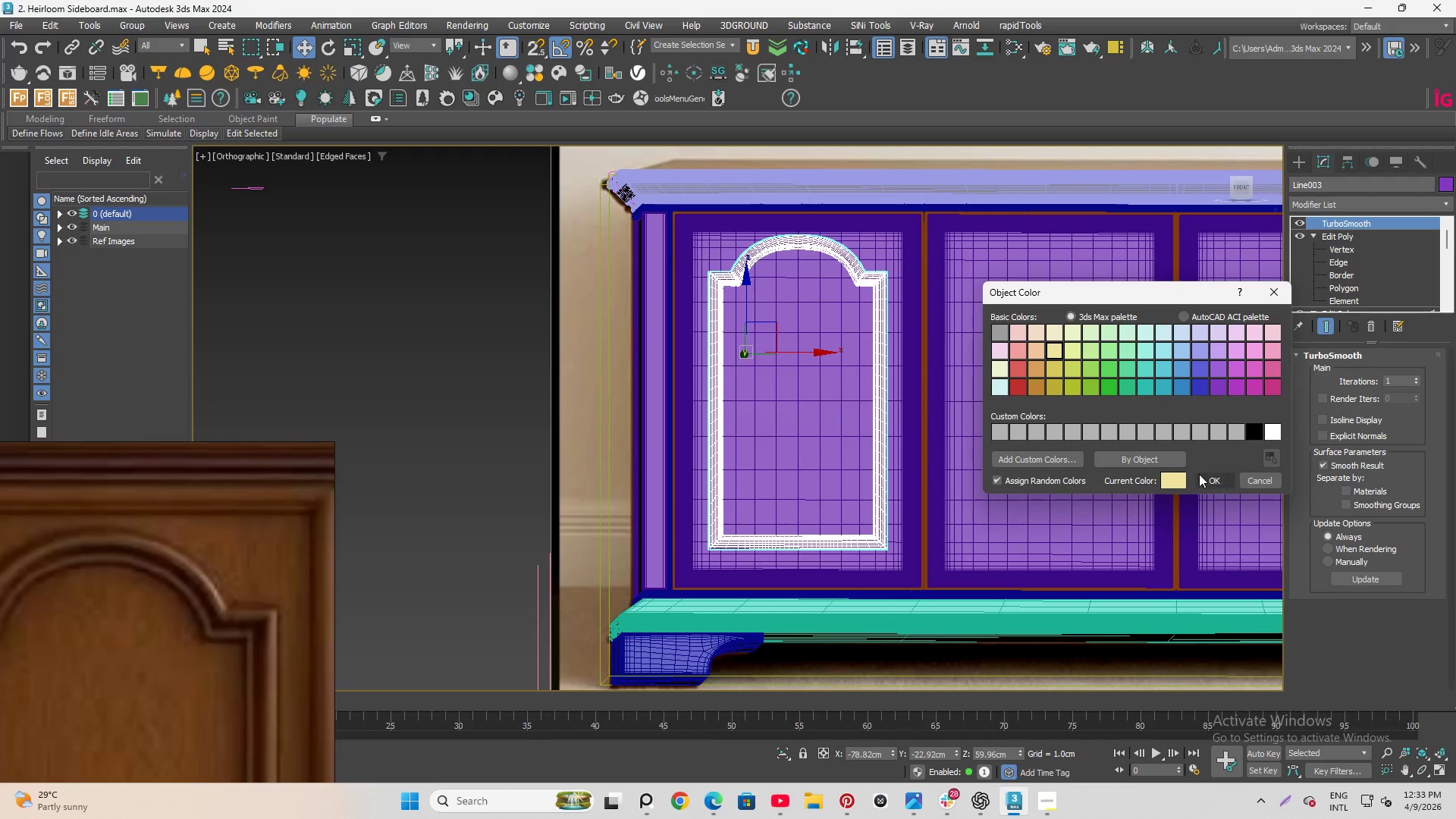 
left_click([1200, 475])
 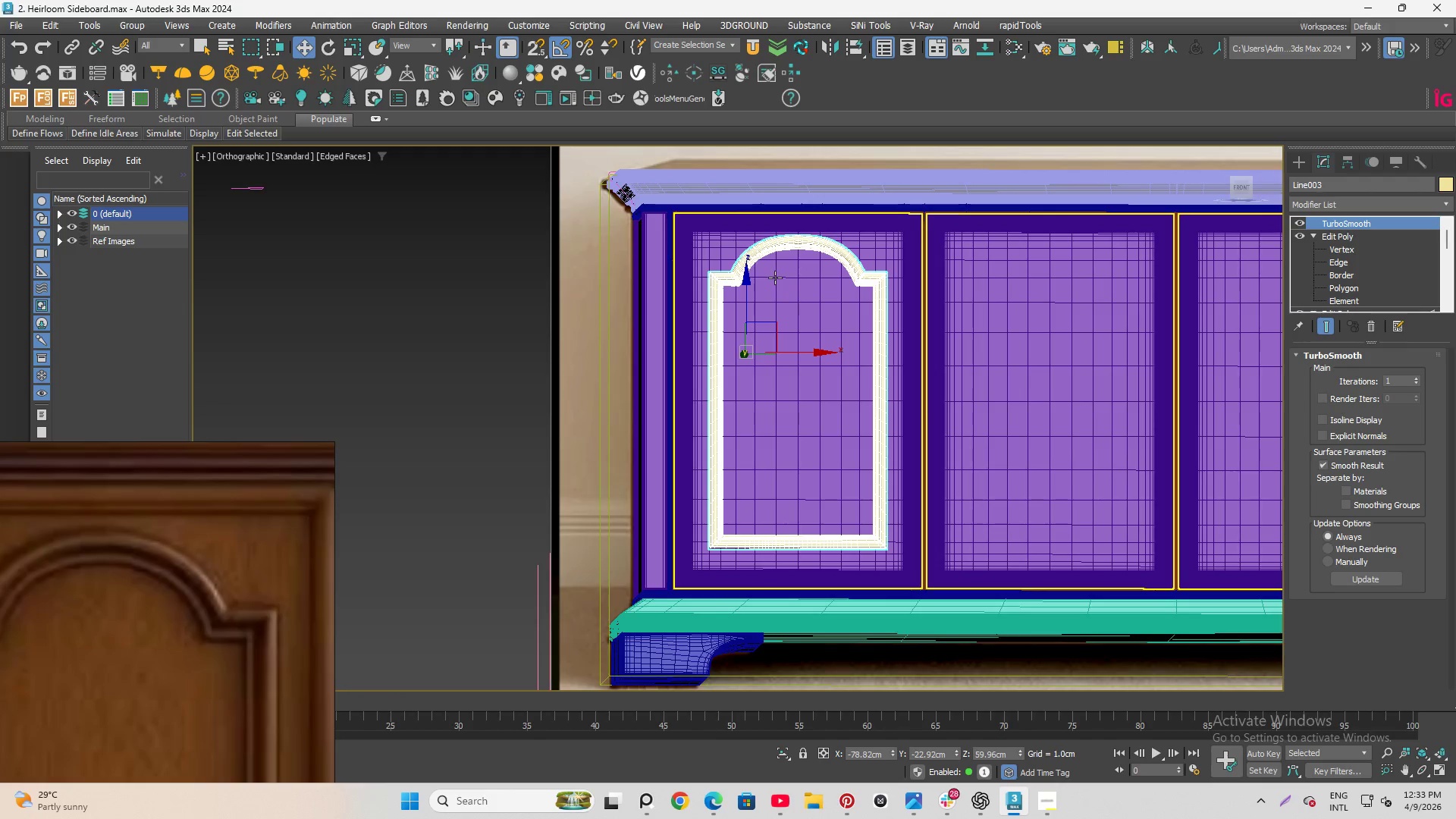 
scroll: coordinate [783, 297], scroll_direction: down, amount: 1.0
 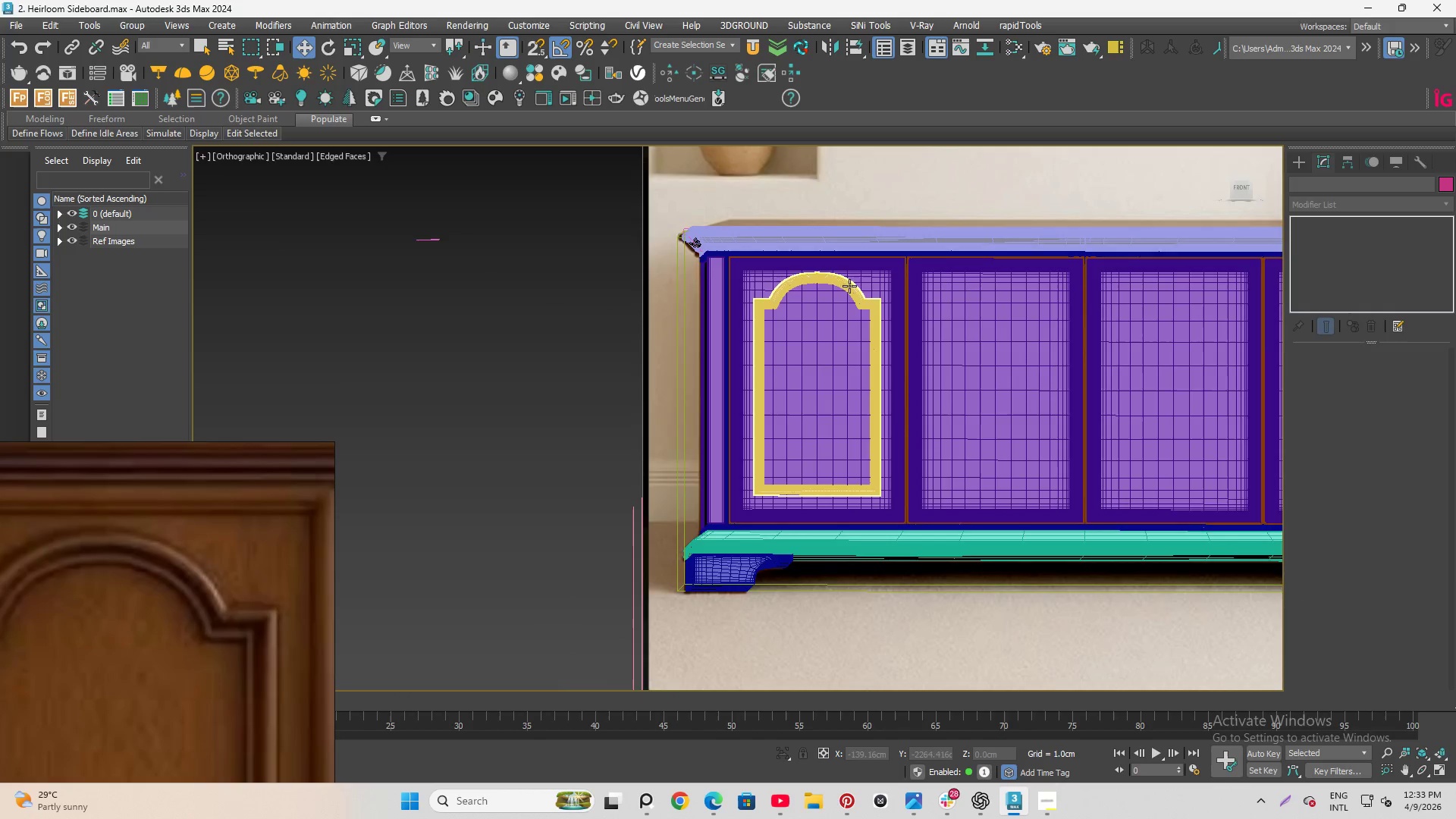 
scroll: coordinate [599, 284], scroll_direction: none, amount: 0.0
 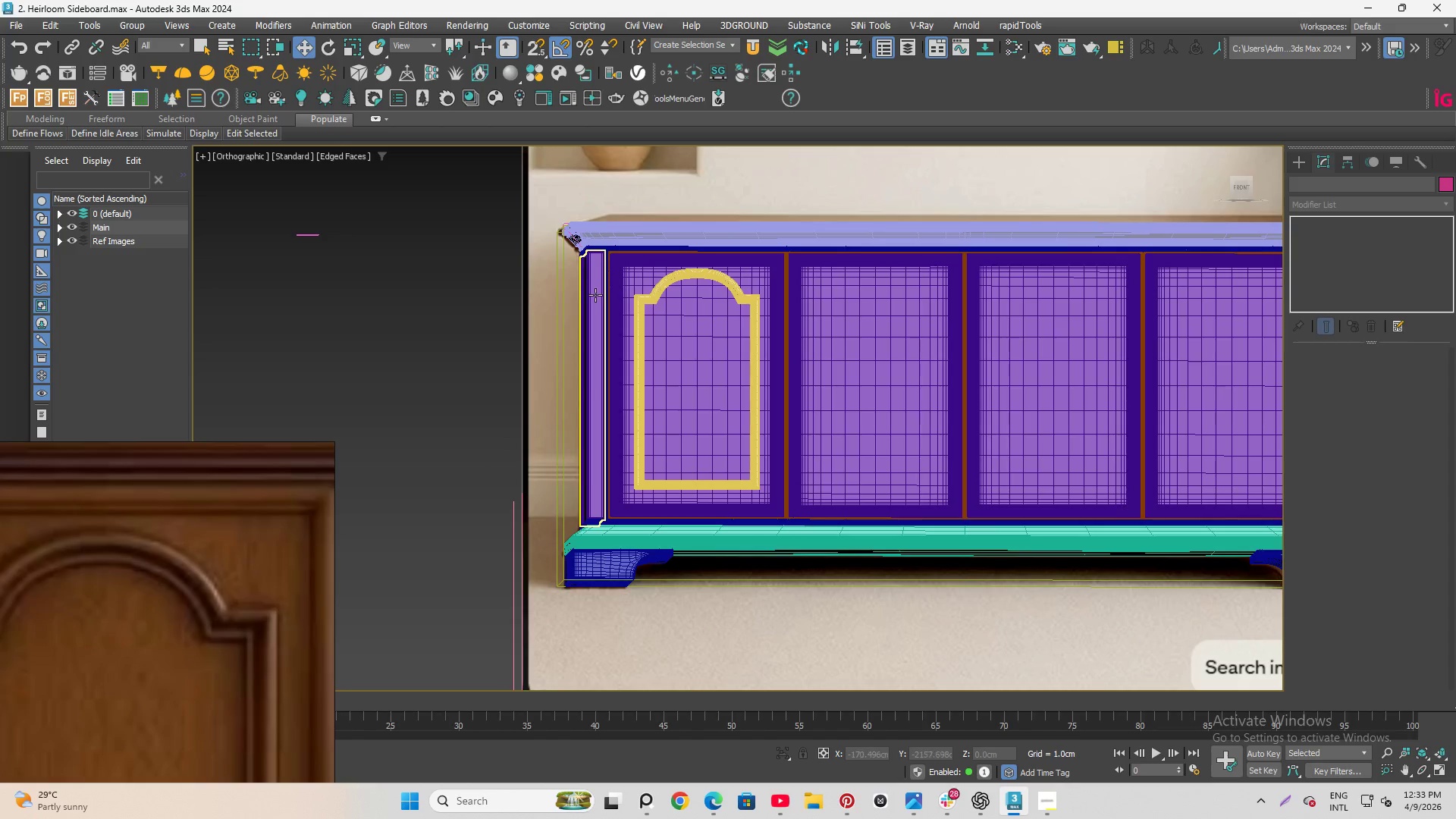 
key(F4)
 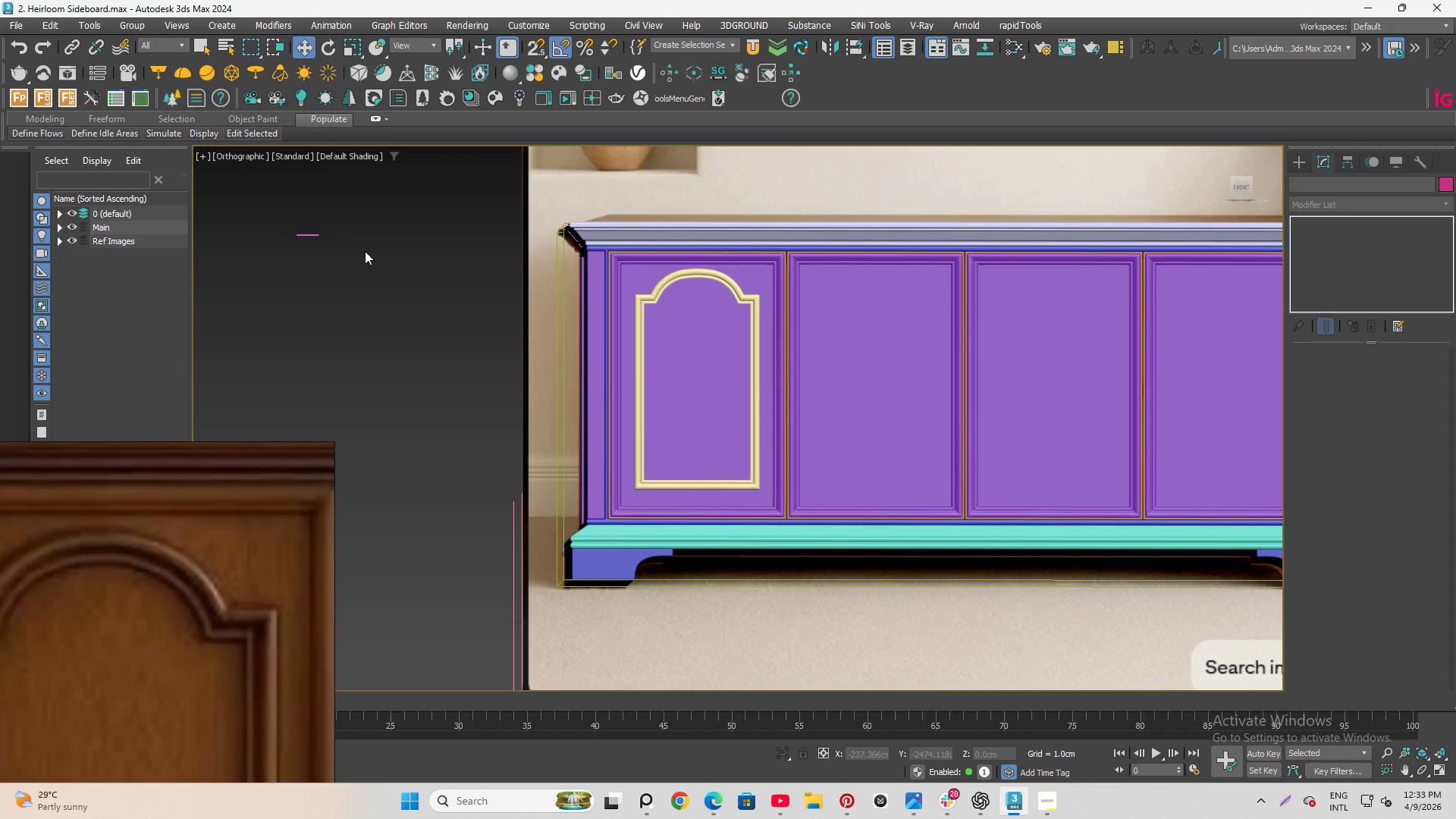 
scroll: coordinate [396, 382], scroll_direction: none, amount: 0.0
 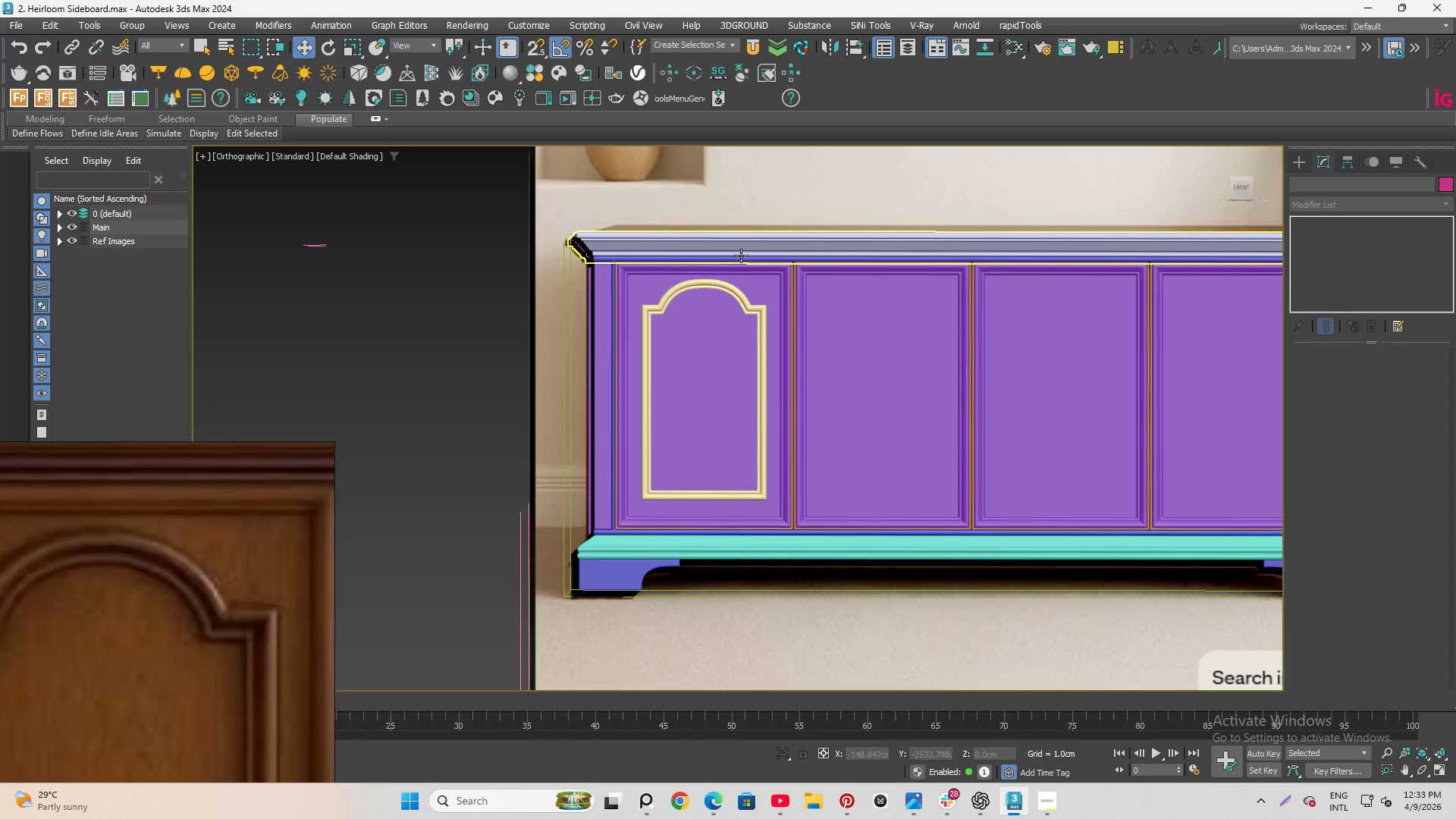 
scroll: coordinate [748, 262], scroll_direction: up, amount: 3.0
 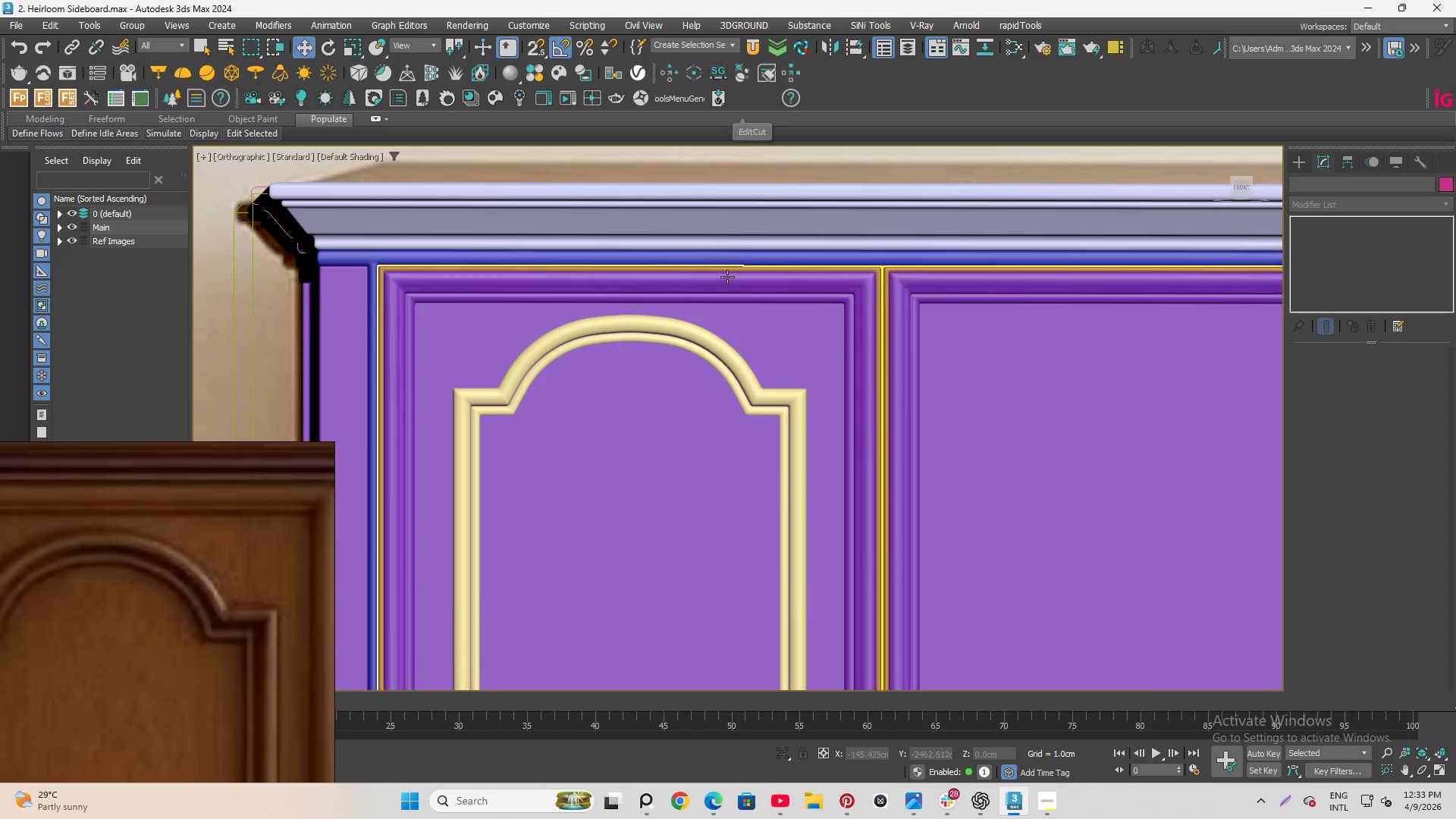 
scroll: coordinate [647, 351], scroll_direction: down, amount: 6.0
 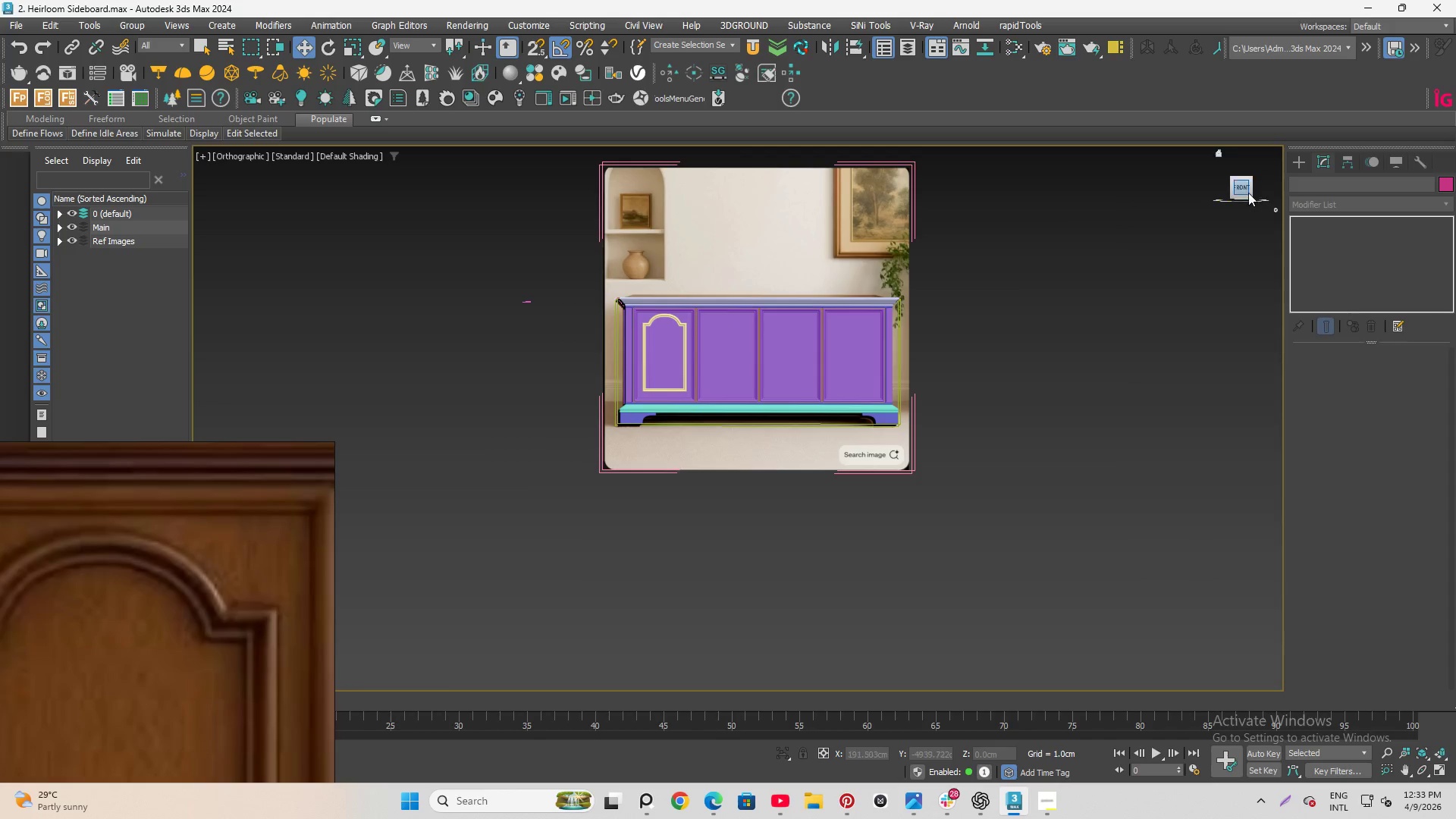 
left_click([1247, 189])
 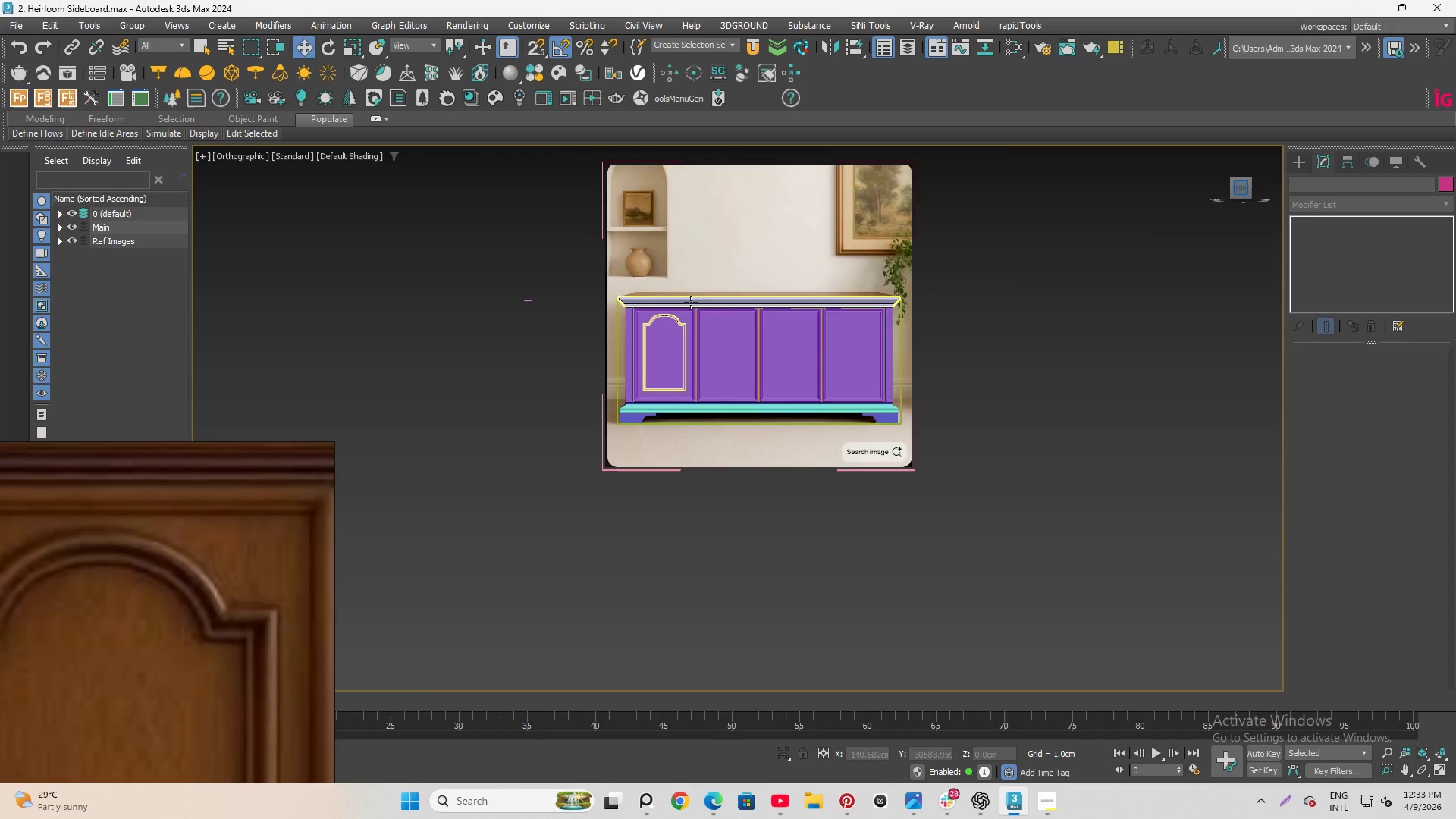 
scroll: coordinate [693, 314], scroll_direction: up, amount: 5.0
 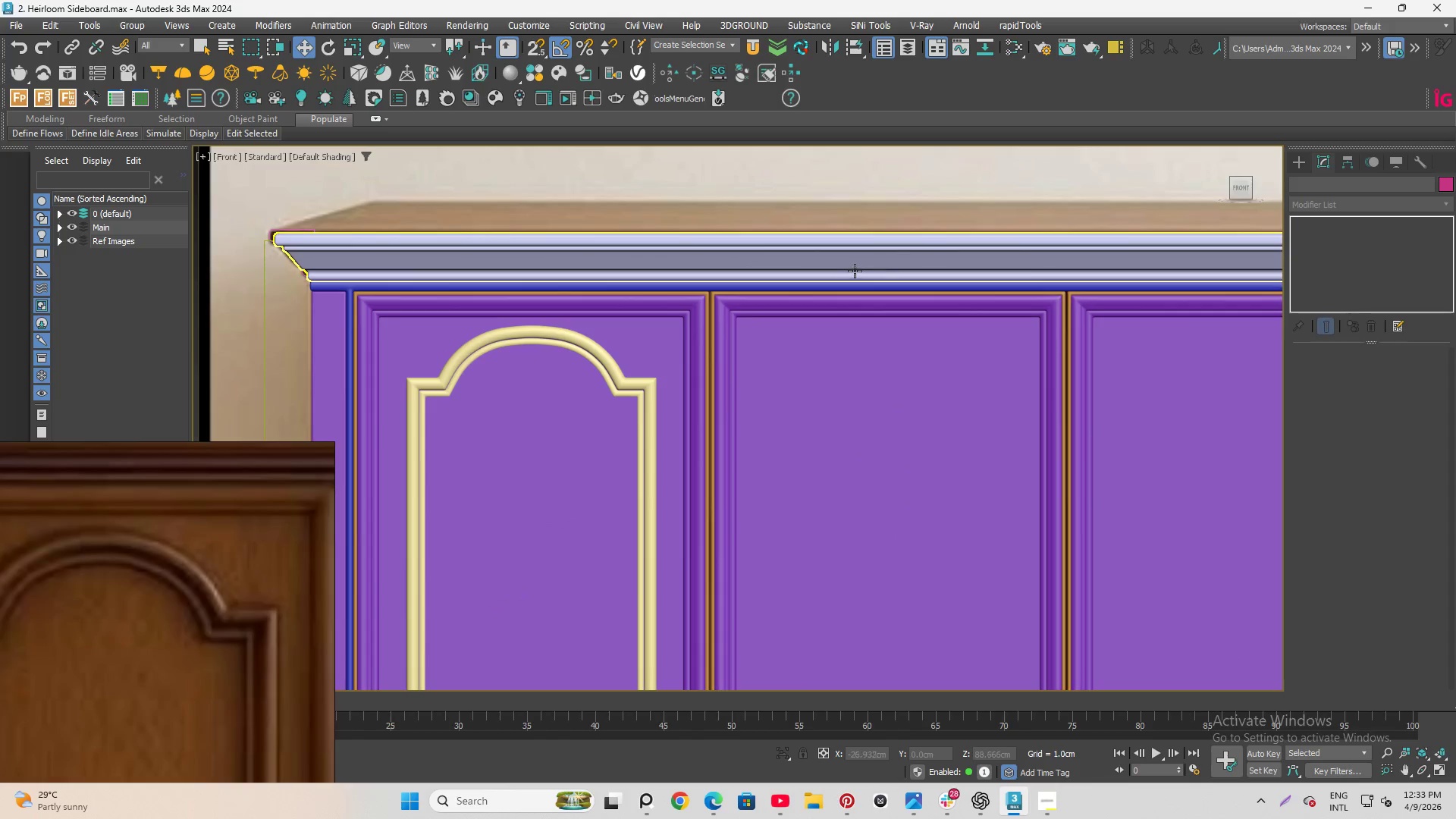 
scroll: coordinate [868, 271], scroll_direction: down, amount: 2.0
 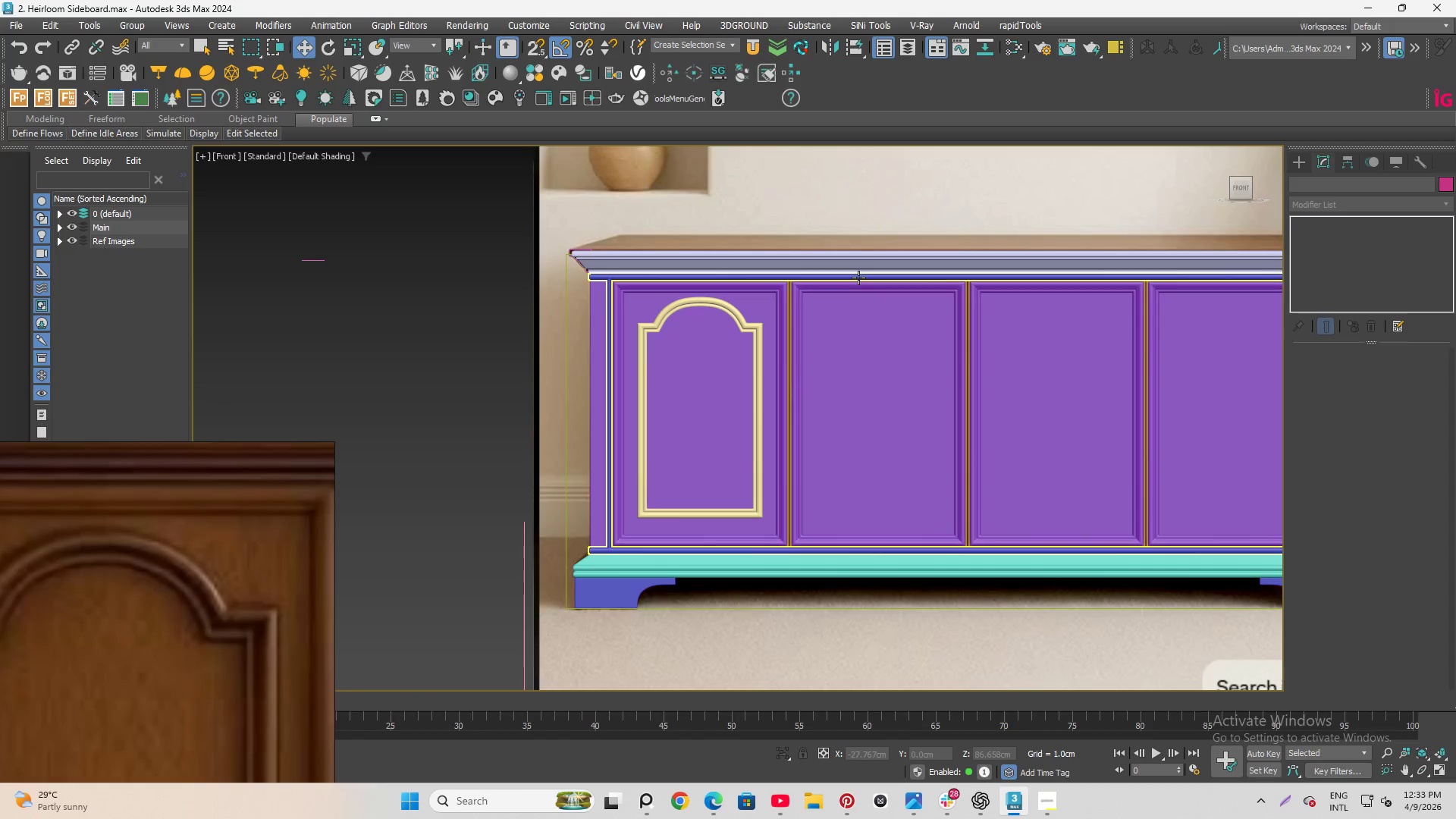 
key(Control+S)
 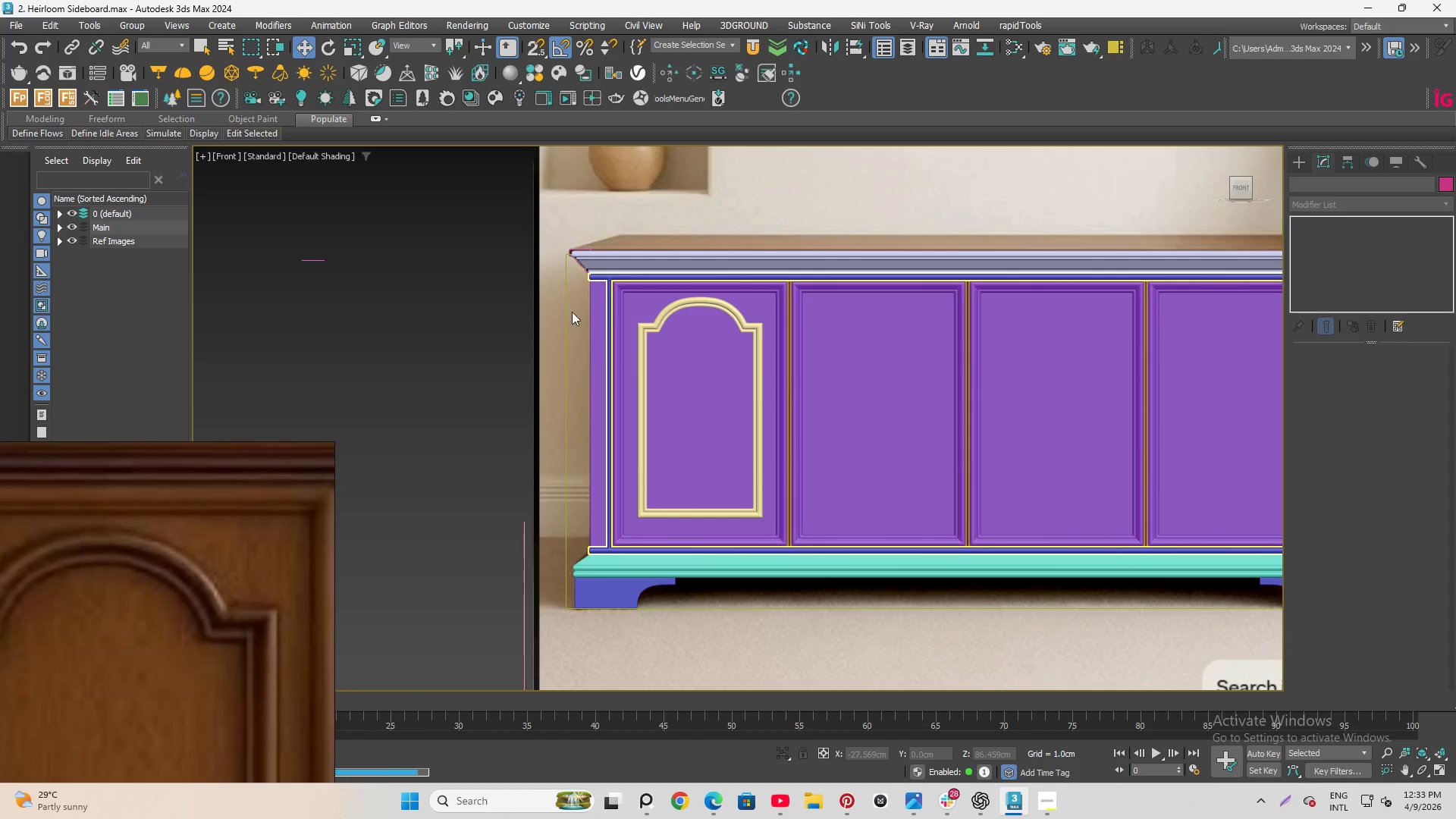 
scroll: coordinate [645, 319], scroll_direction: up, amount: 6.0
 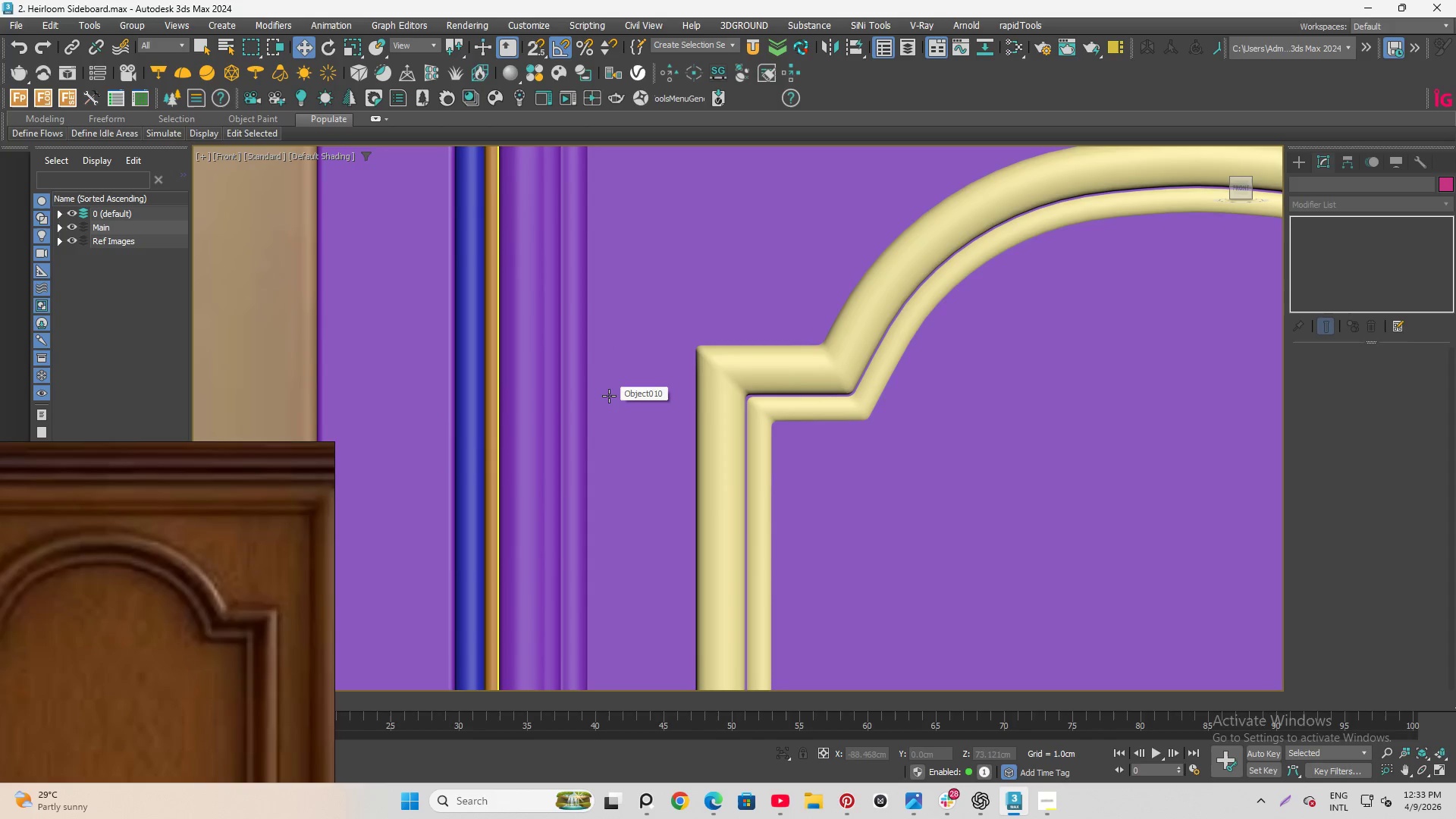 
scroll: coordinate [444, 320], scroll_direction: down, amount: 3.0
 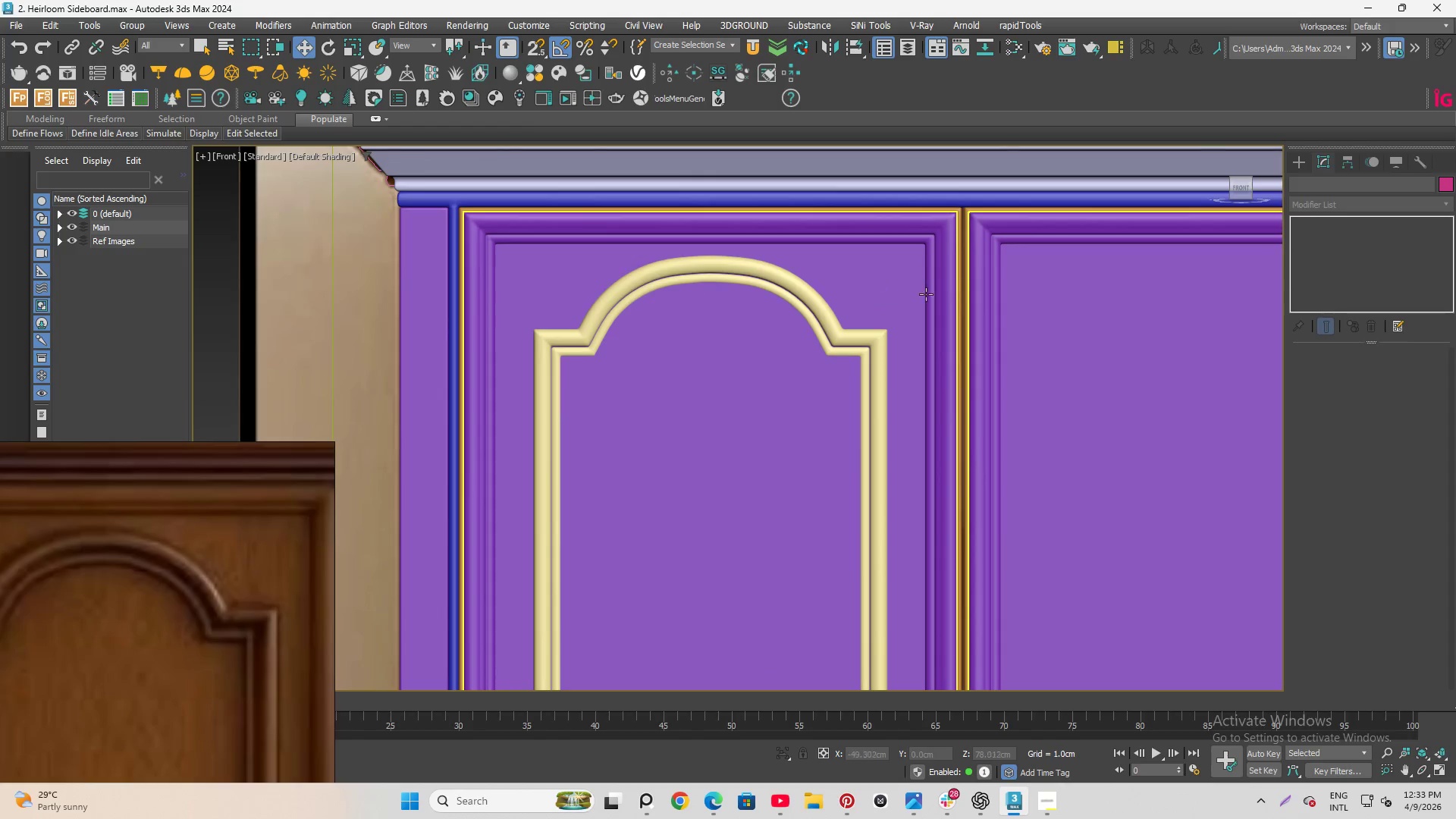 
scroll: coordinate [918, 309], scroll_direction: up, amount: 5.0
 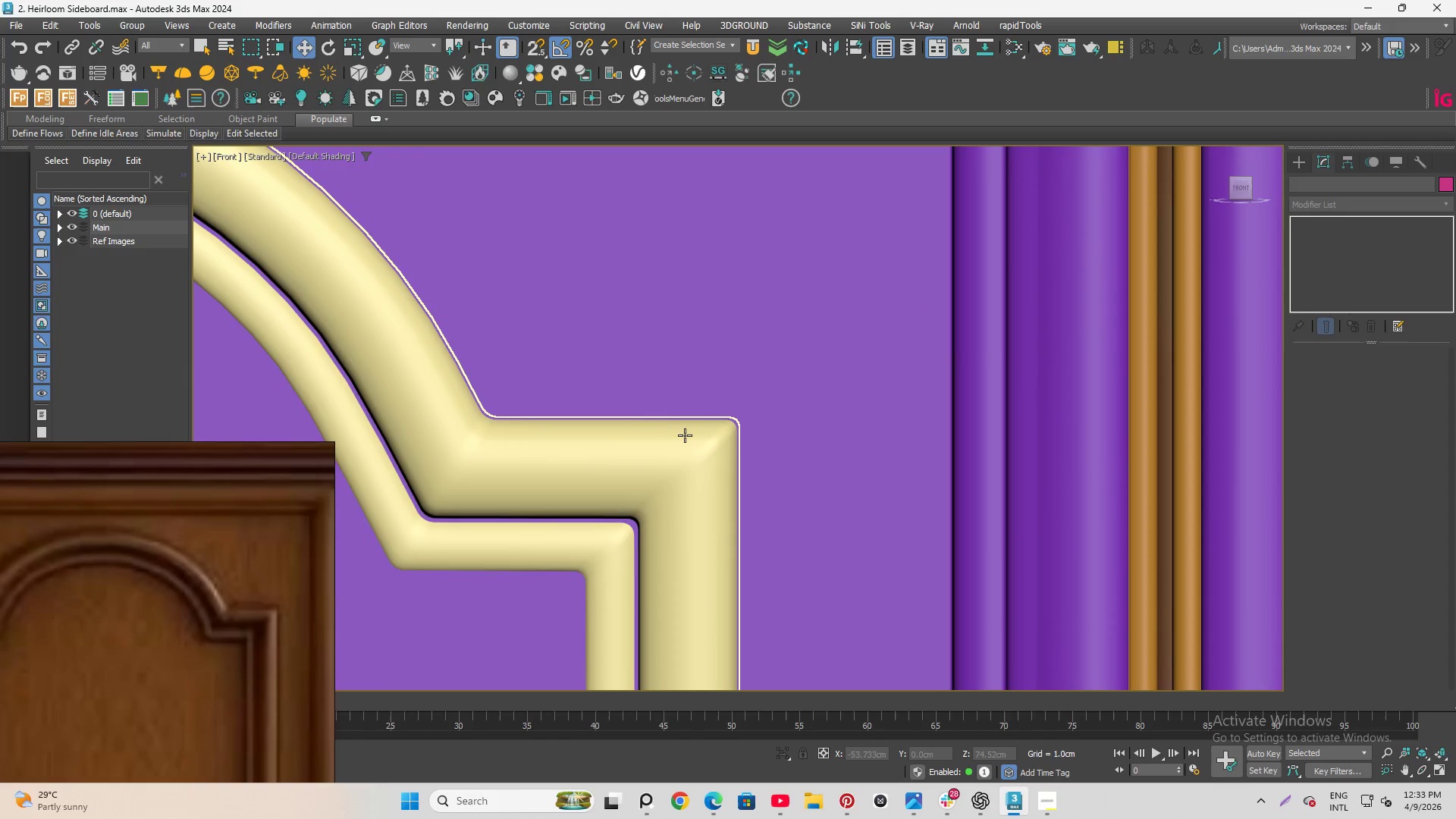 
left_click([685, 436])
 